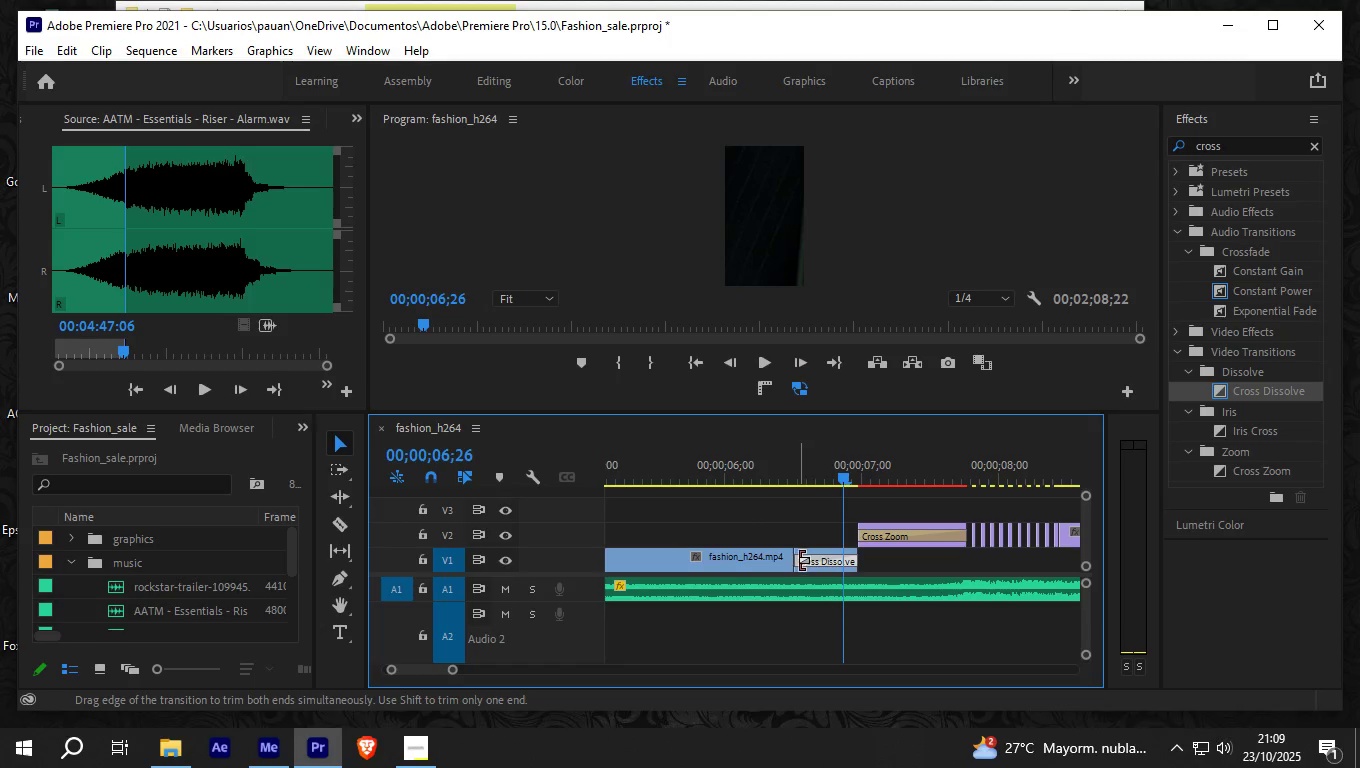 
left_click_drag(start_coordinate=[798, 560], to_coordinate=[846, 558])
 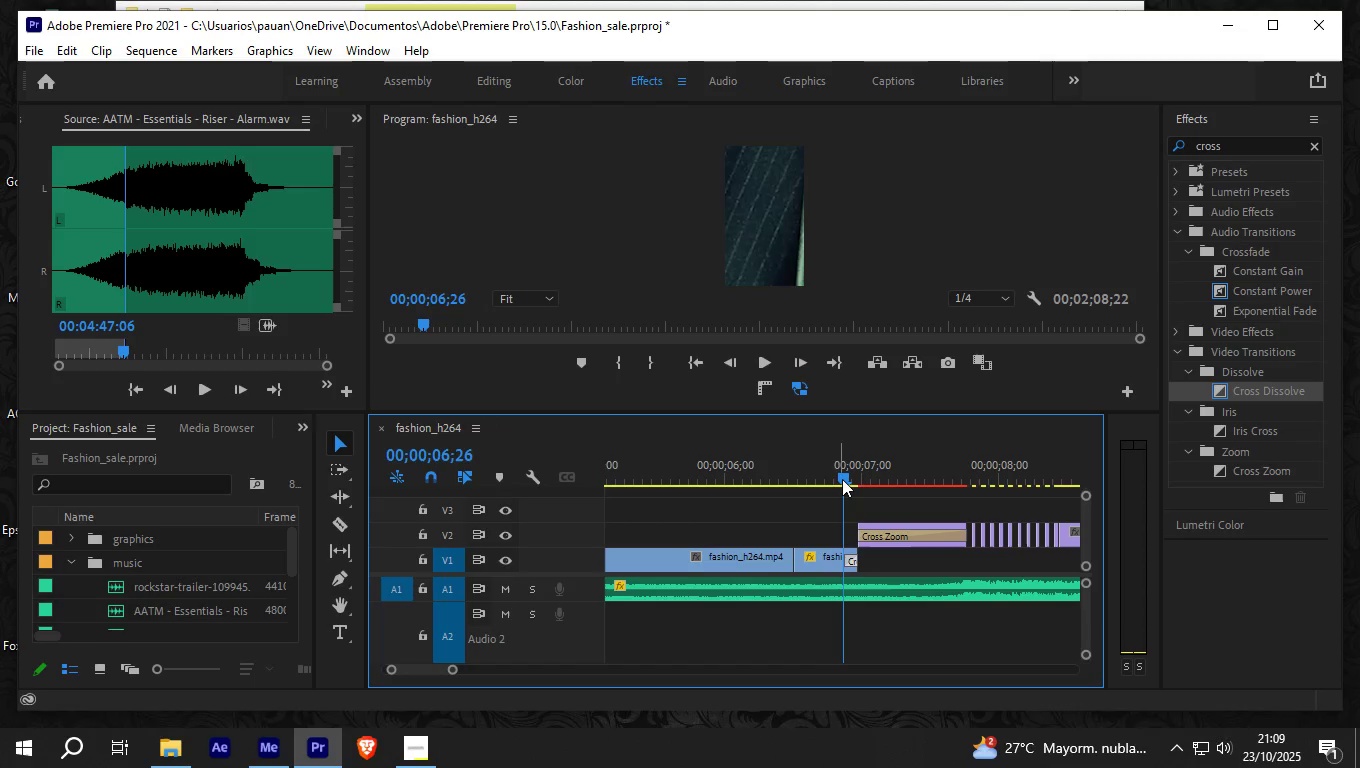 
left_click_drag(start_coordinate=[837, 477], to_coordinate=[840, 508])
 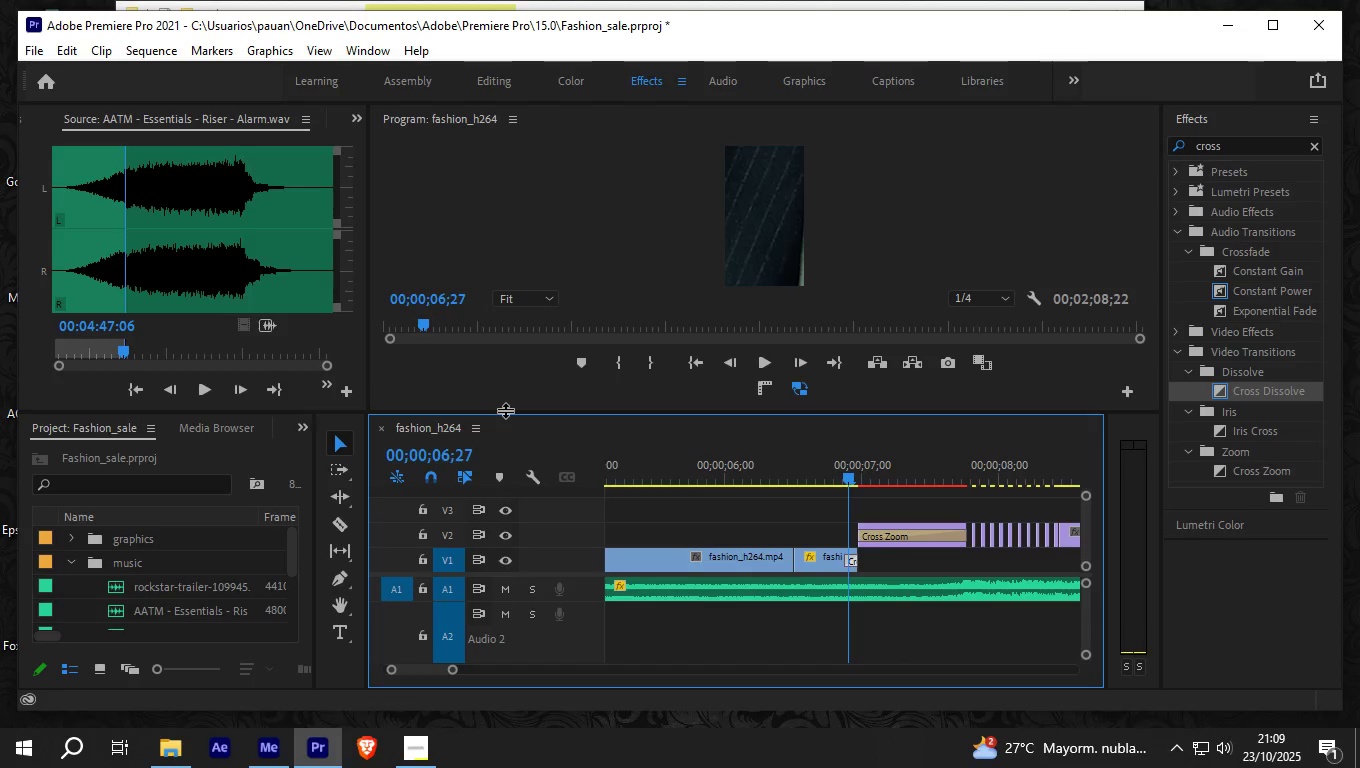 
hold_key(key=ControlLeft, duration=0.49)
 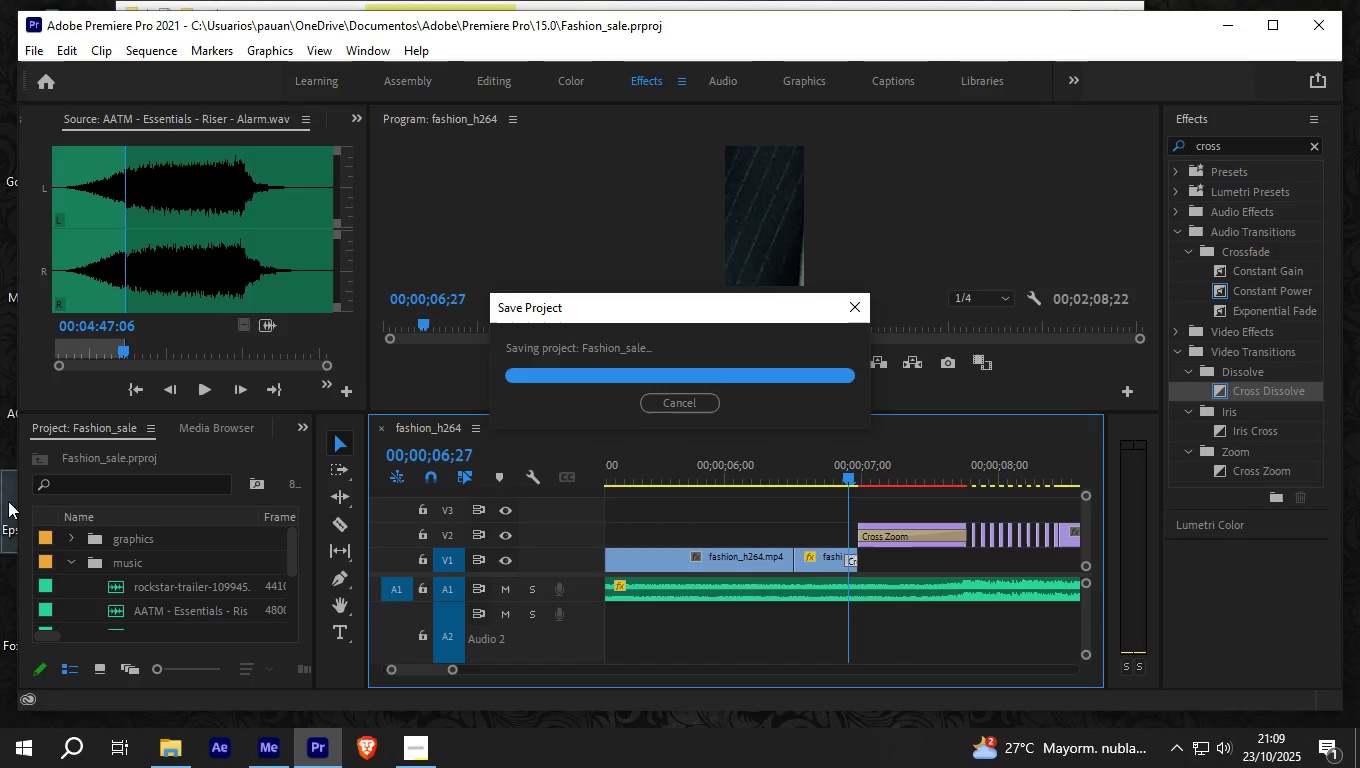 
hold_key(key=S, duration=0.32)
 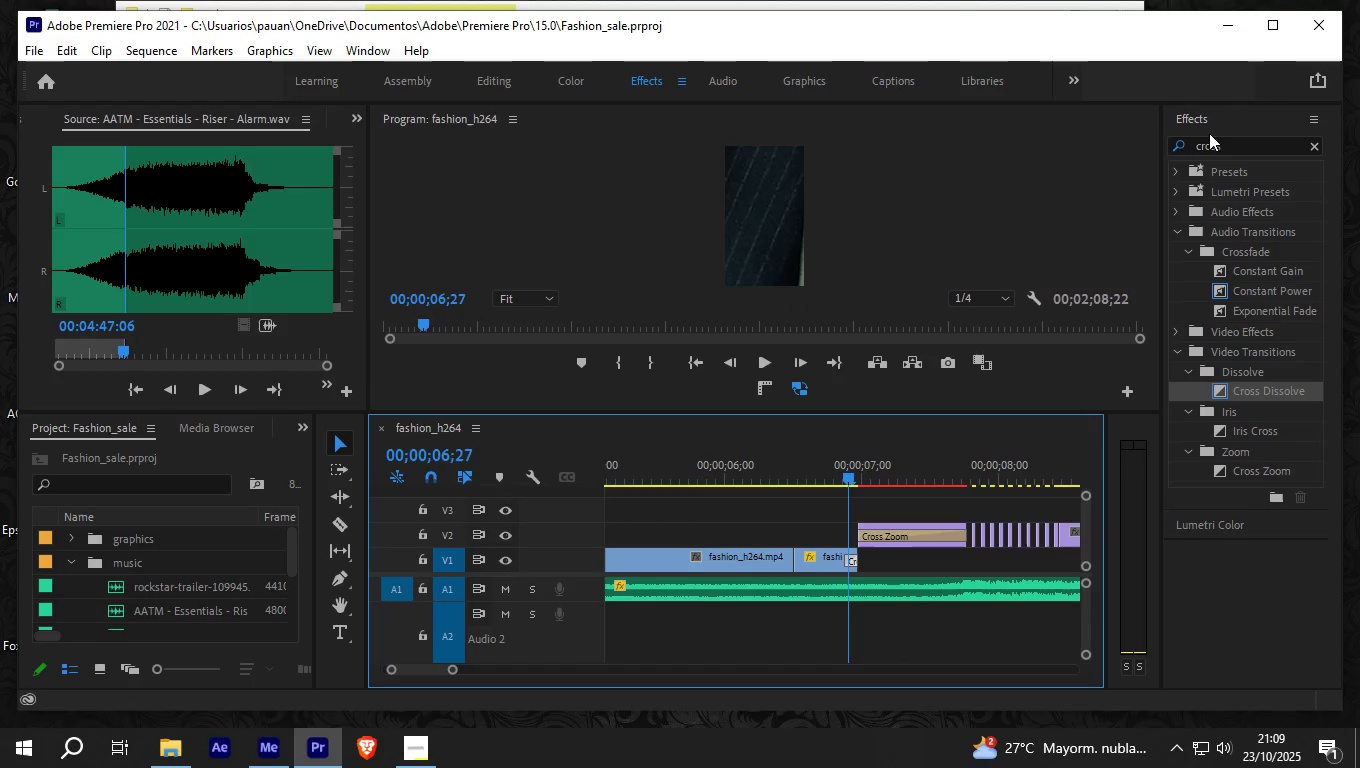 
left_click_drag(start_coordinate=[1230, 145], to_coordinate=[1168, 145])
 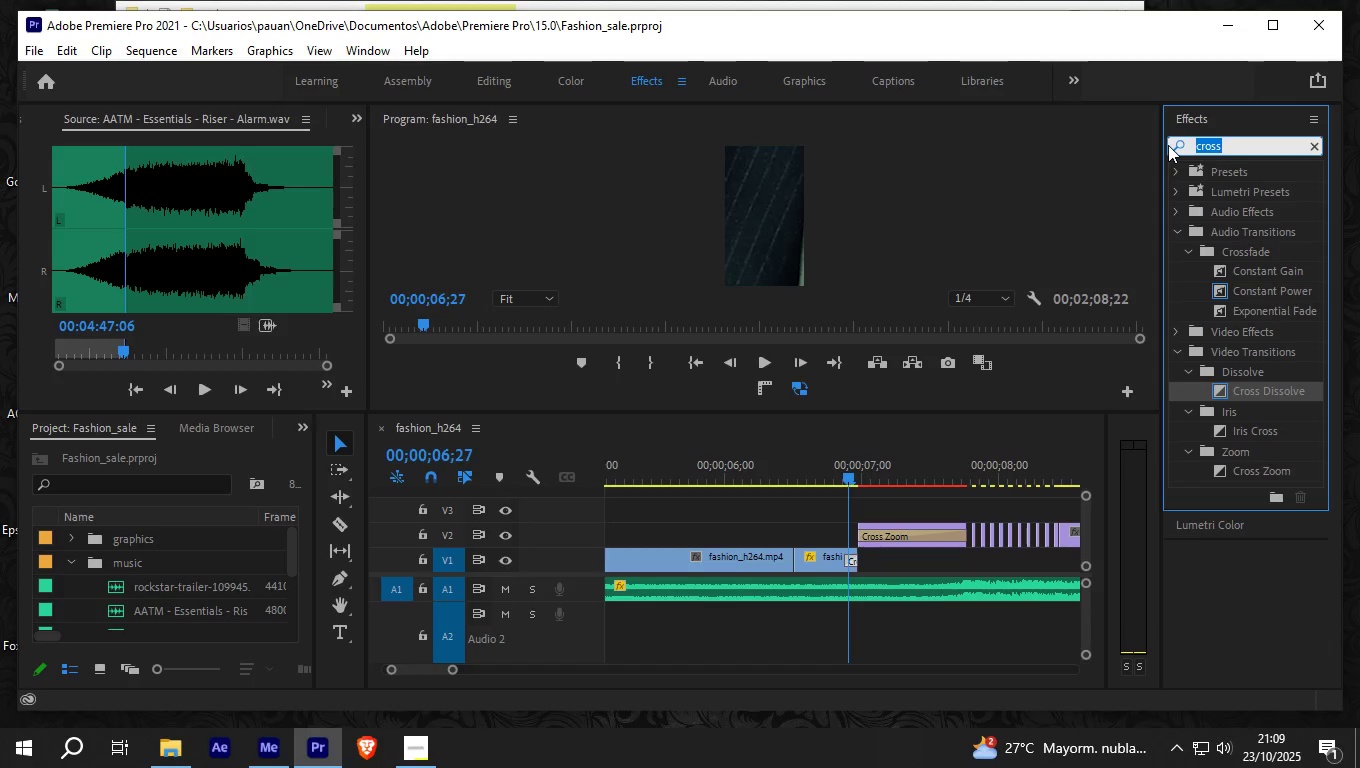 
type(light)
 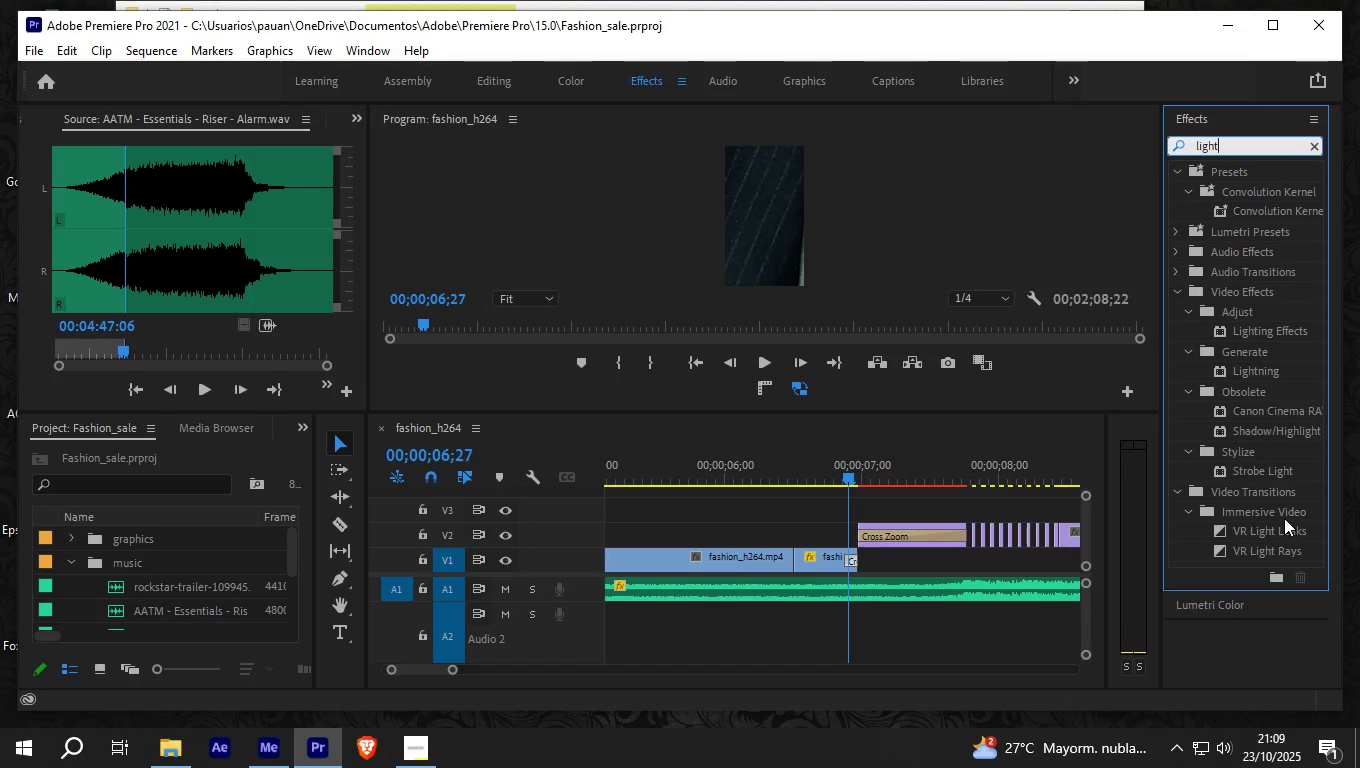 
wait(8.21)
 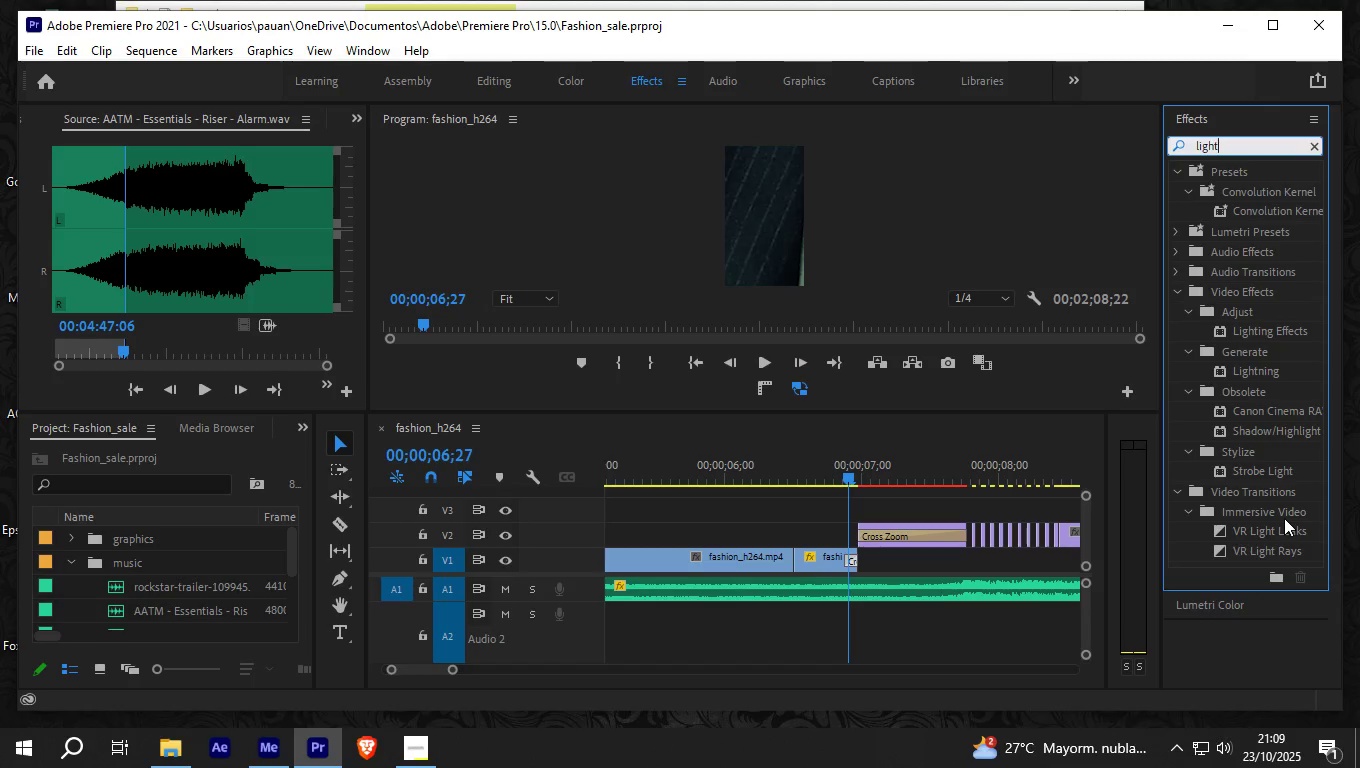 
left_click([1270, 470])
 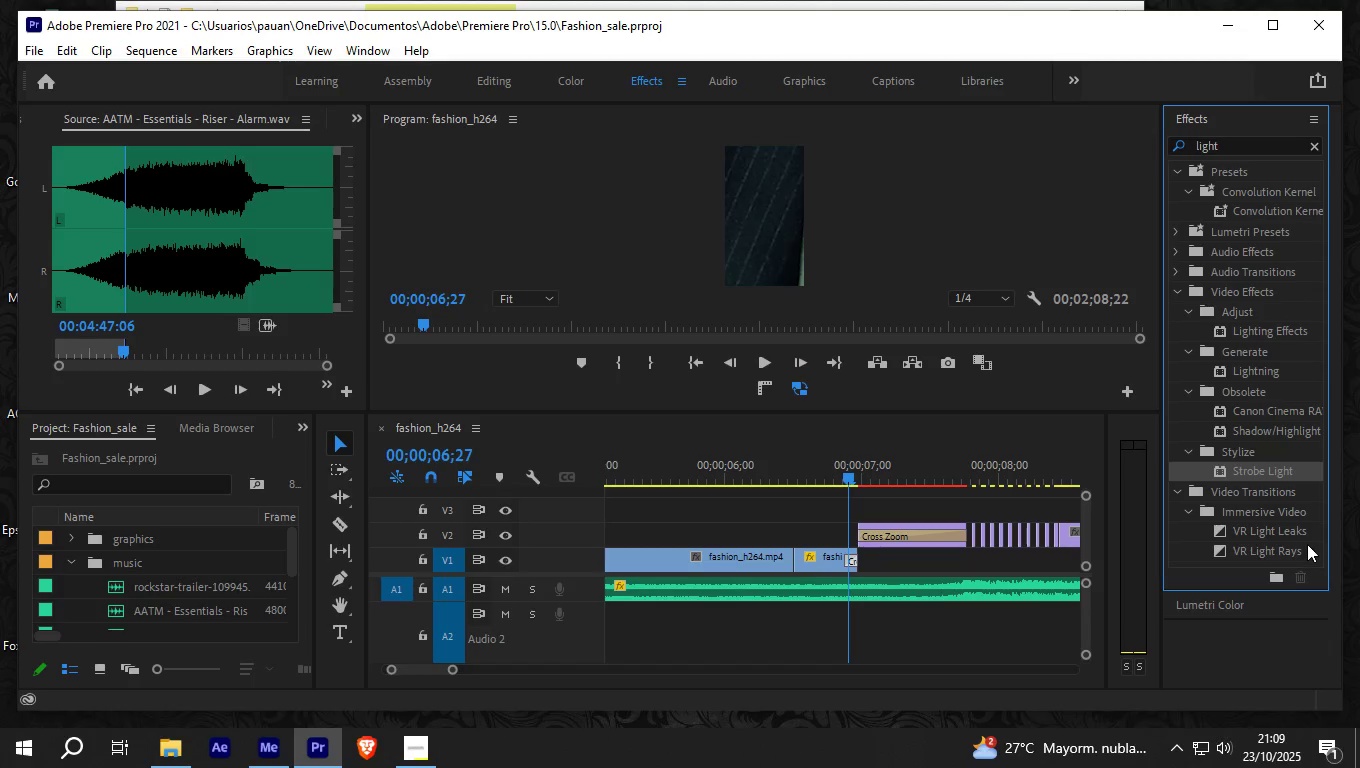 
scroll: coordinate [1306, 544], scroll_direction: down, amount: 1.0
 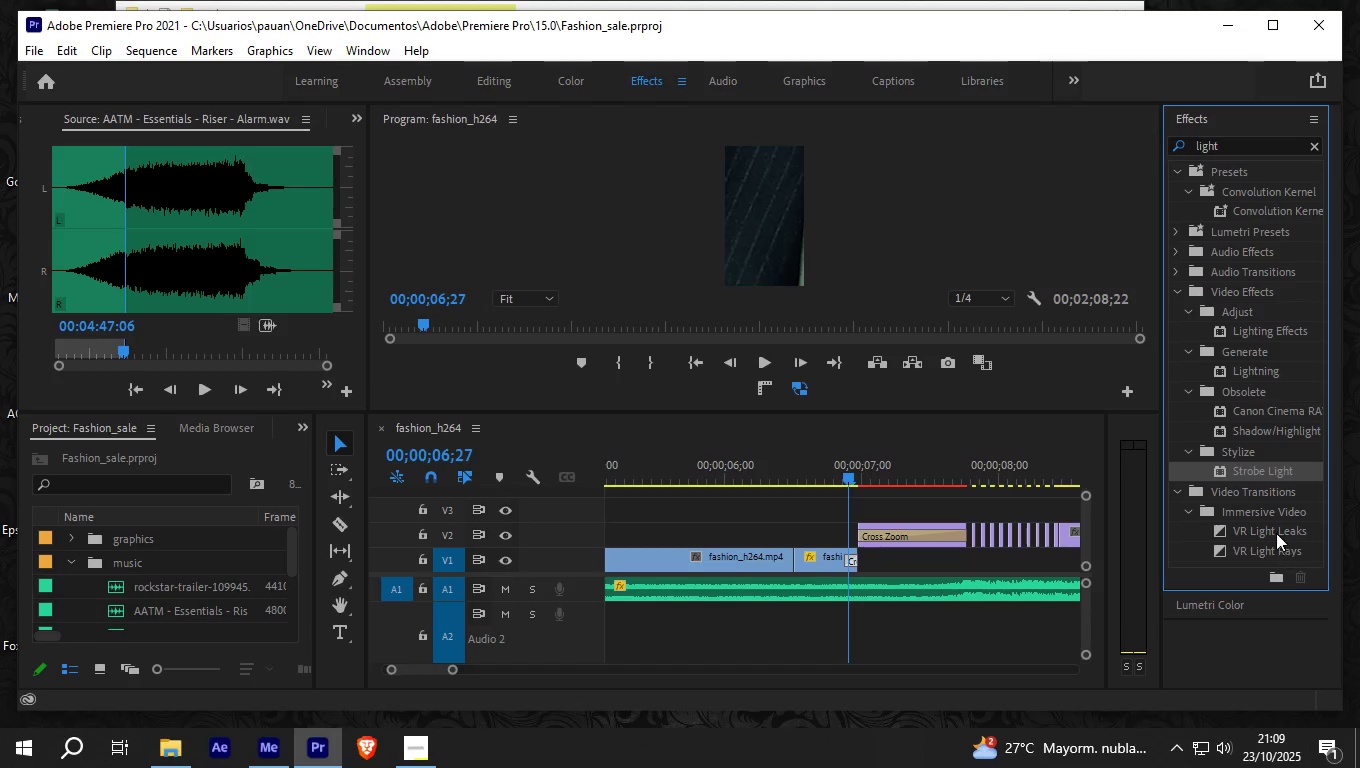 
left_click([1273, 527])
 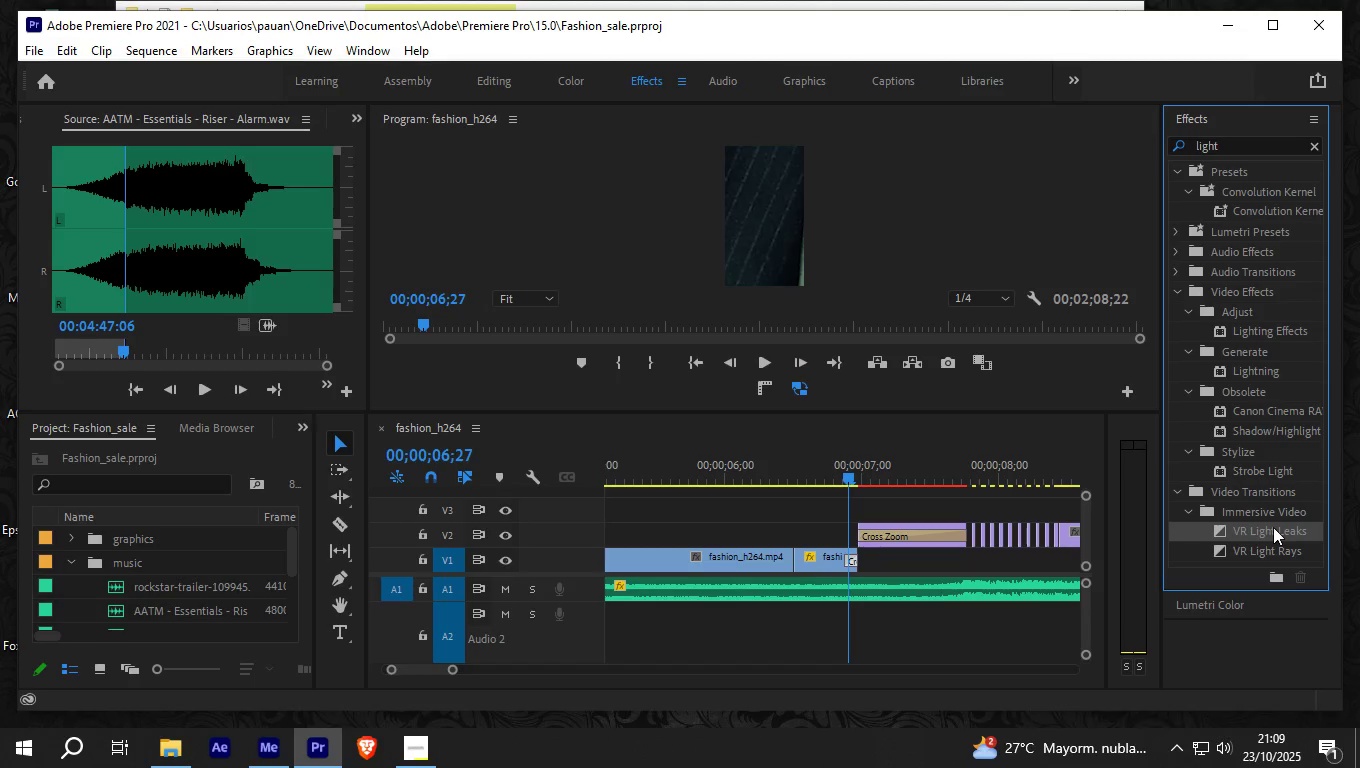 
left_click_drag(start_coordinate=[1273, 527], to_coordinate=[851, 560])
 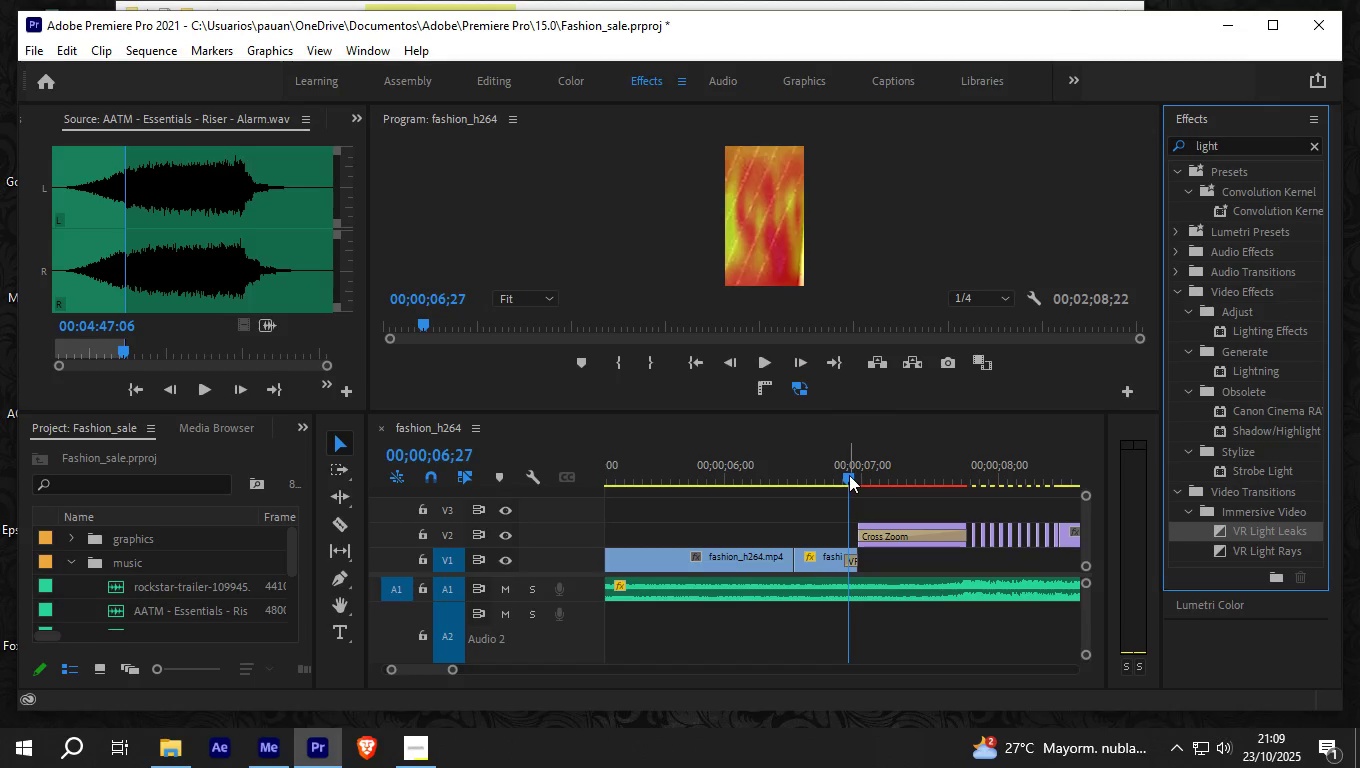 
left_click_drag(start_coordinate=[849, 475], to_coordinate=[882, 473])
 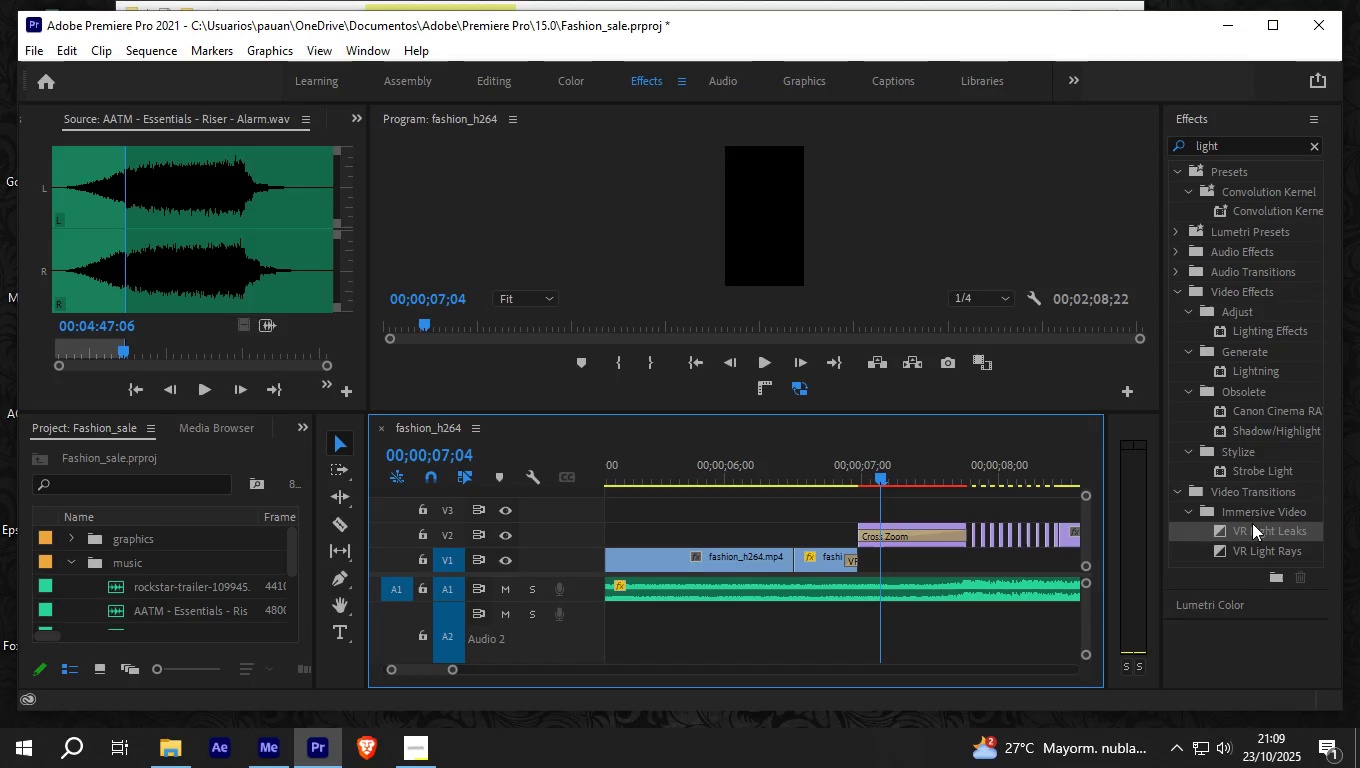 
left_click_drag(start_coordinate=[1252, 523], to_coordinate=[891, 533])
 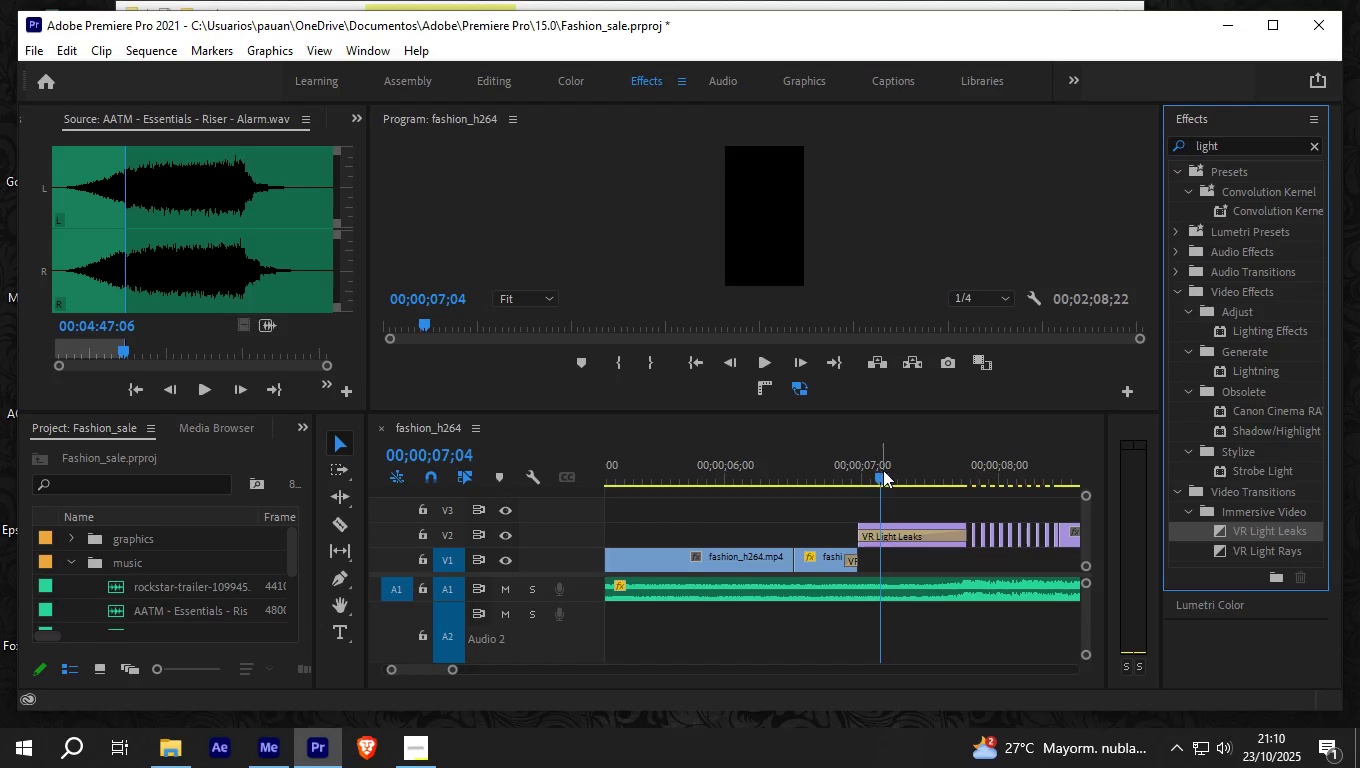 
left_click_drag(start_coordinate=[876, 474], to_coordinate=[904, 472])
 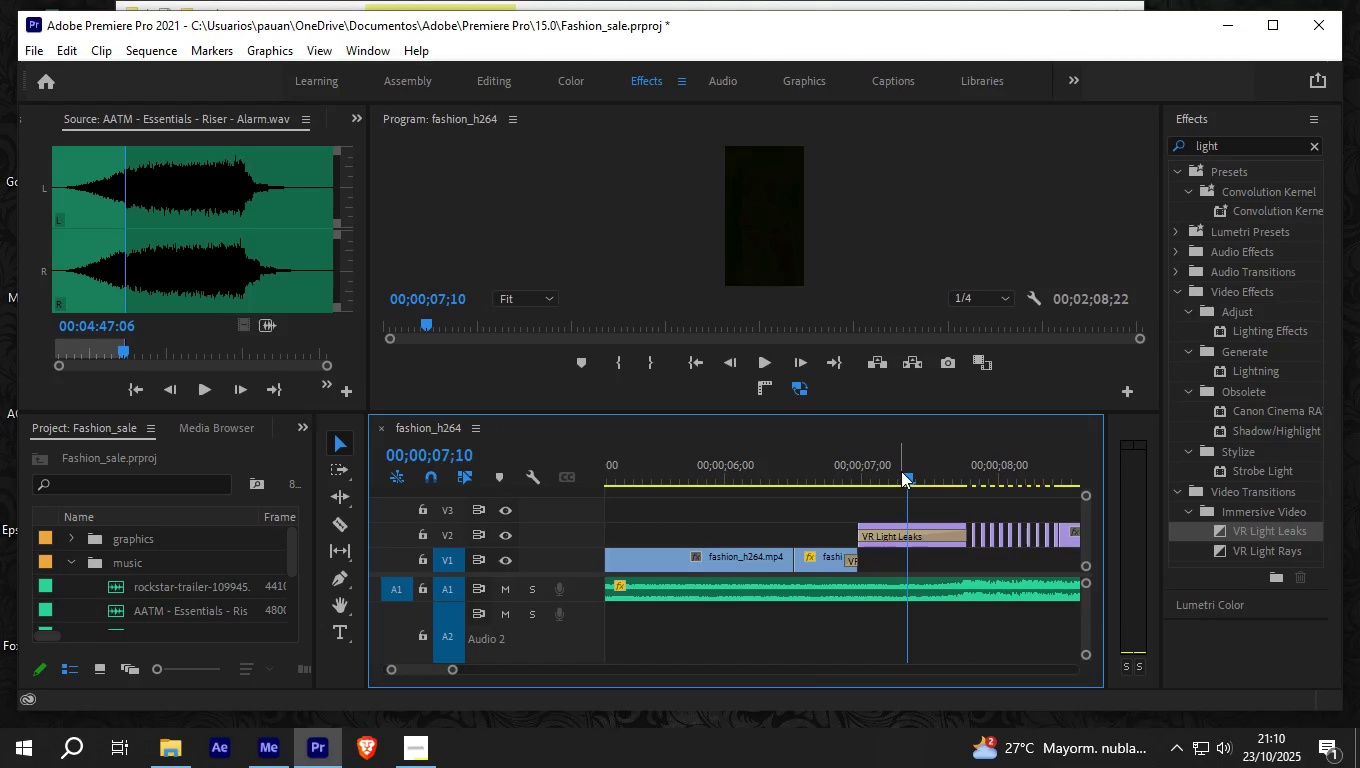 
key(Control+Z)
 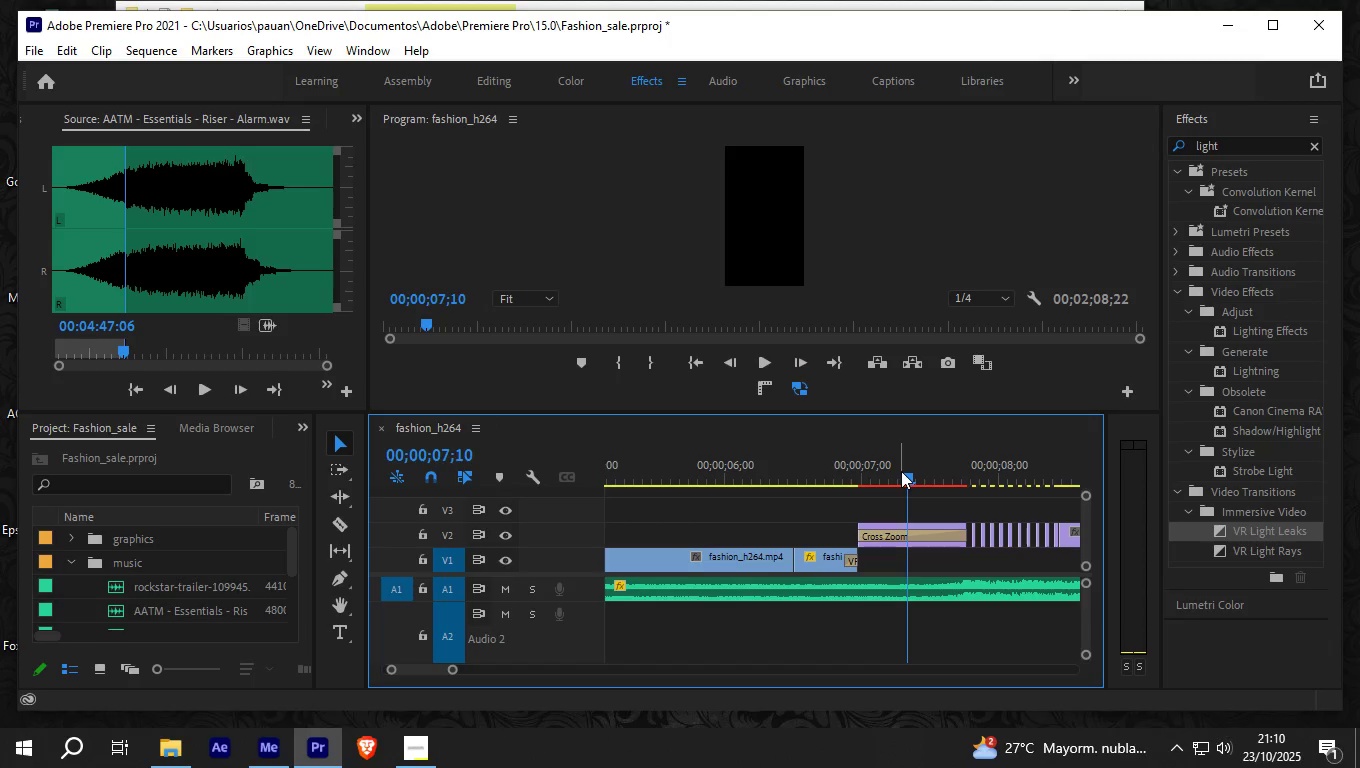 
key(Control+Z)
 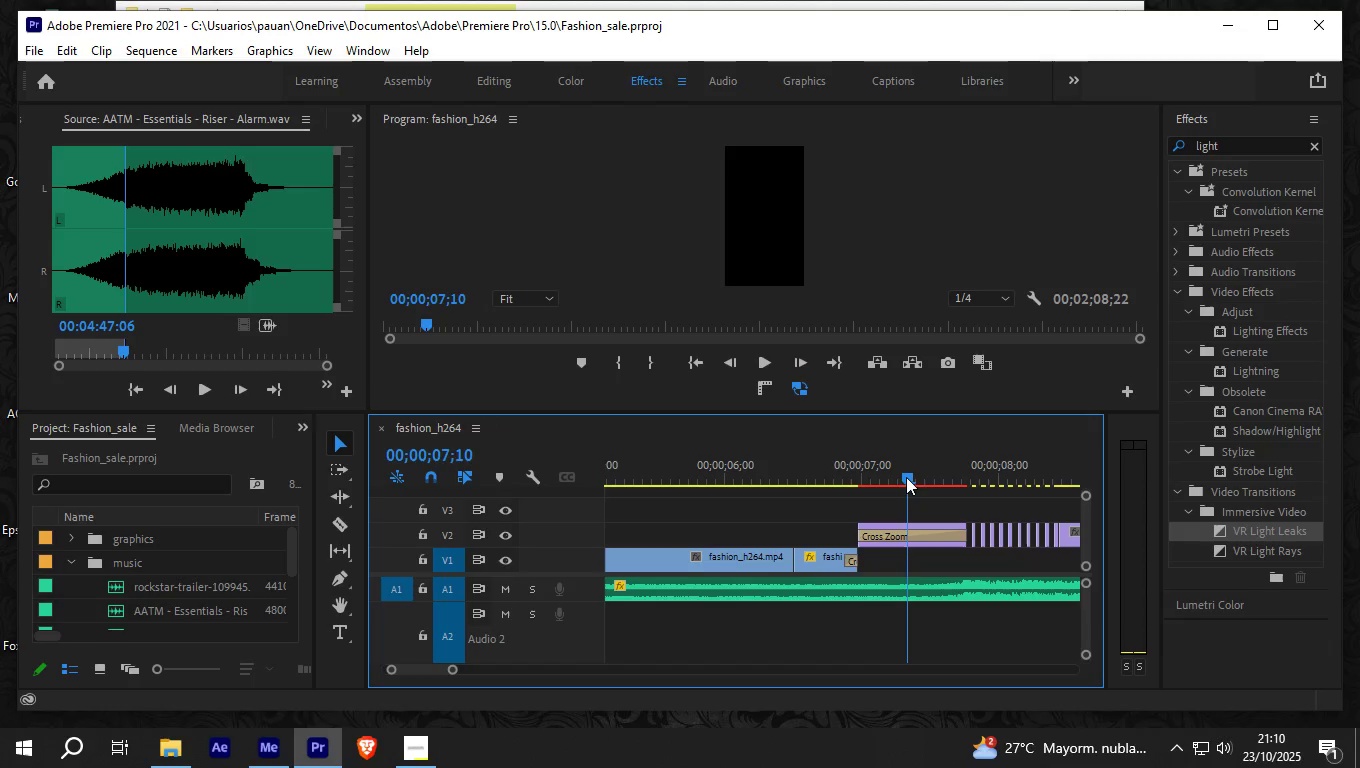 
left_click_drag(start_coordinate=[906, 477], to_coordinate=[908, 496])
 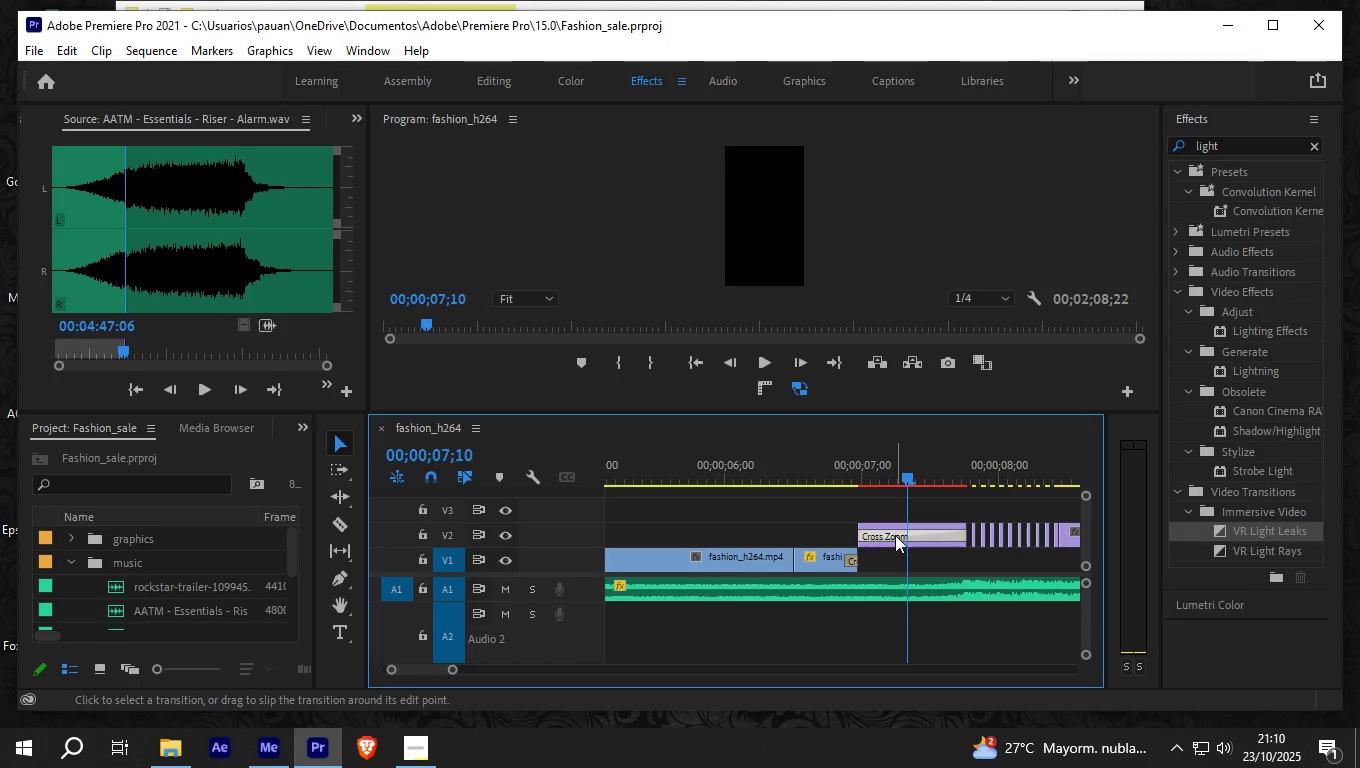 
left_click([895, 535])
 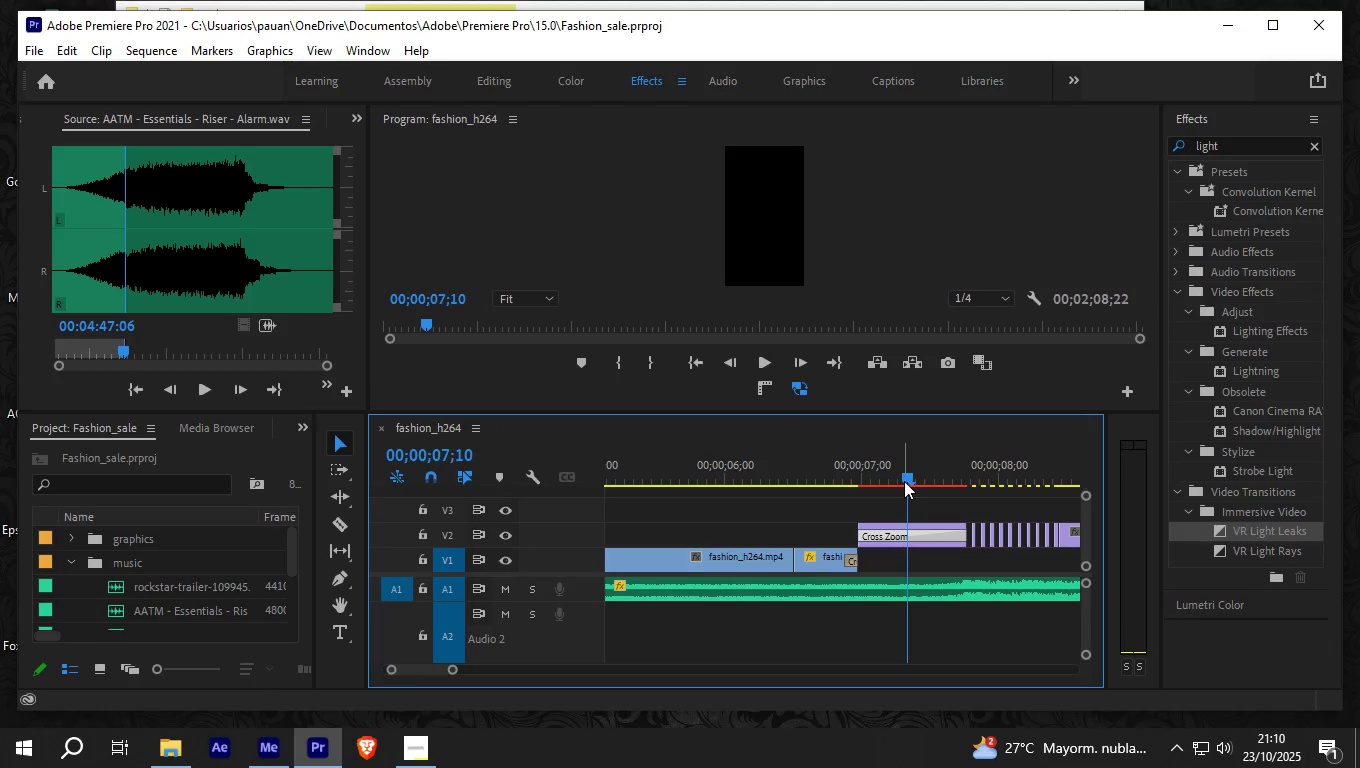 
left_click_drag(start_coordinate=[908, 473], to_coordinate=[890, 470])
 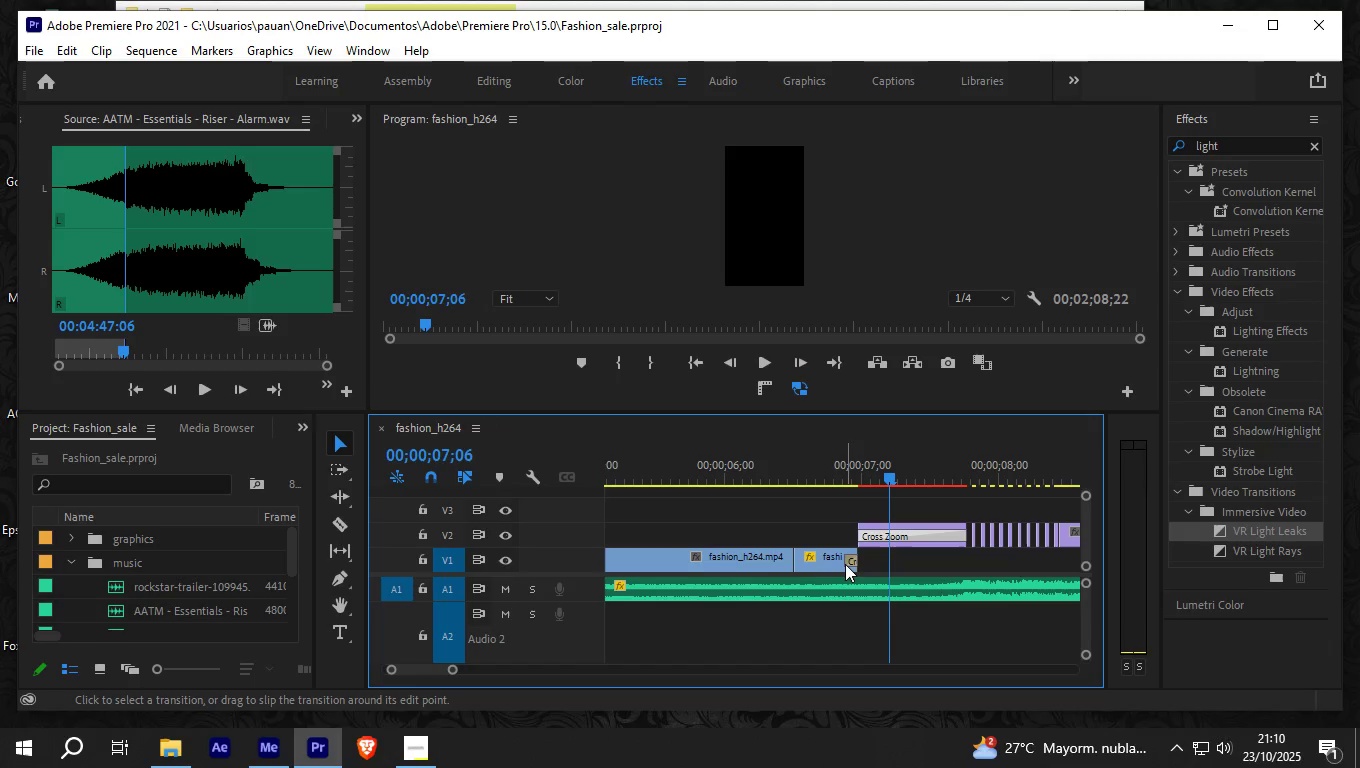 
left_click([851, 562])
 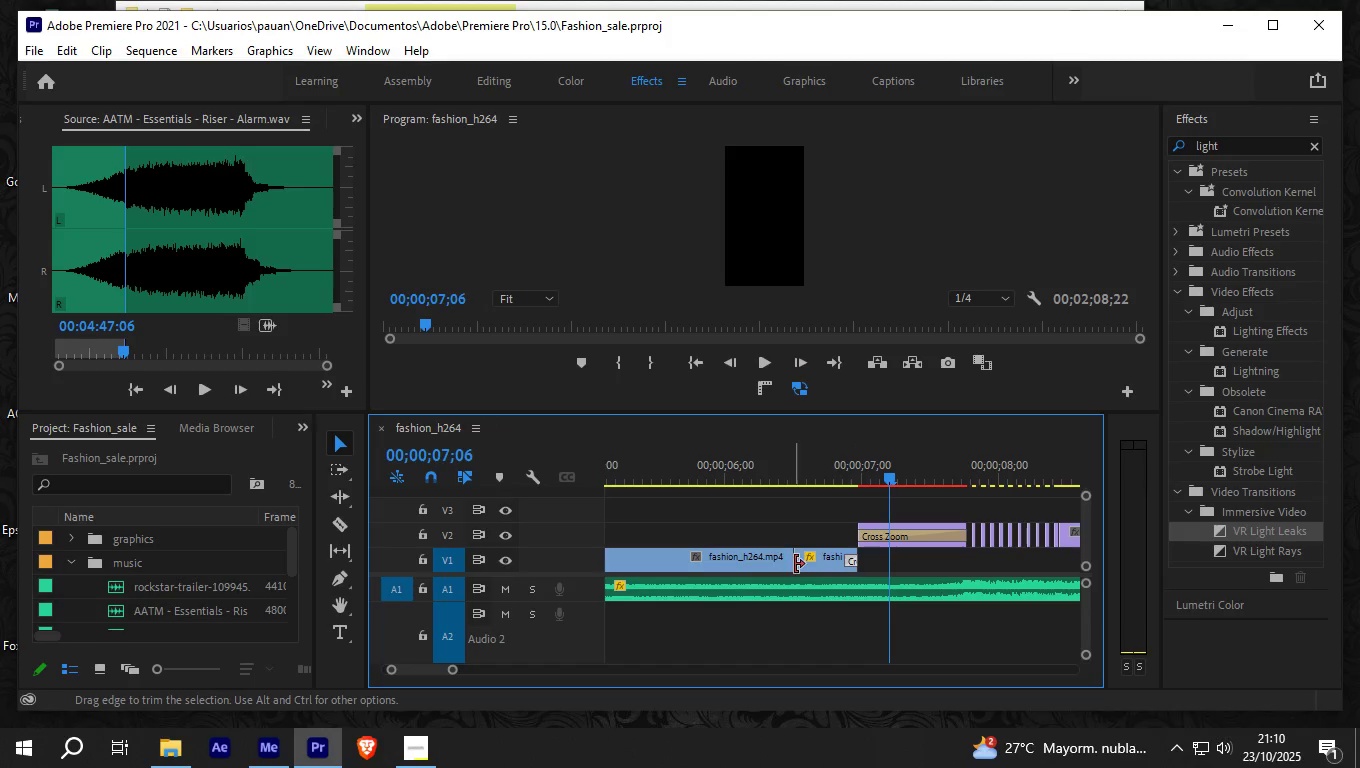 
left_click([819, 560])
 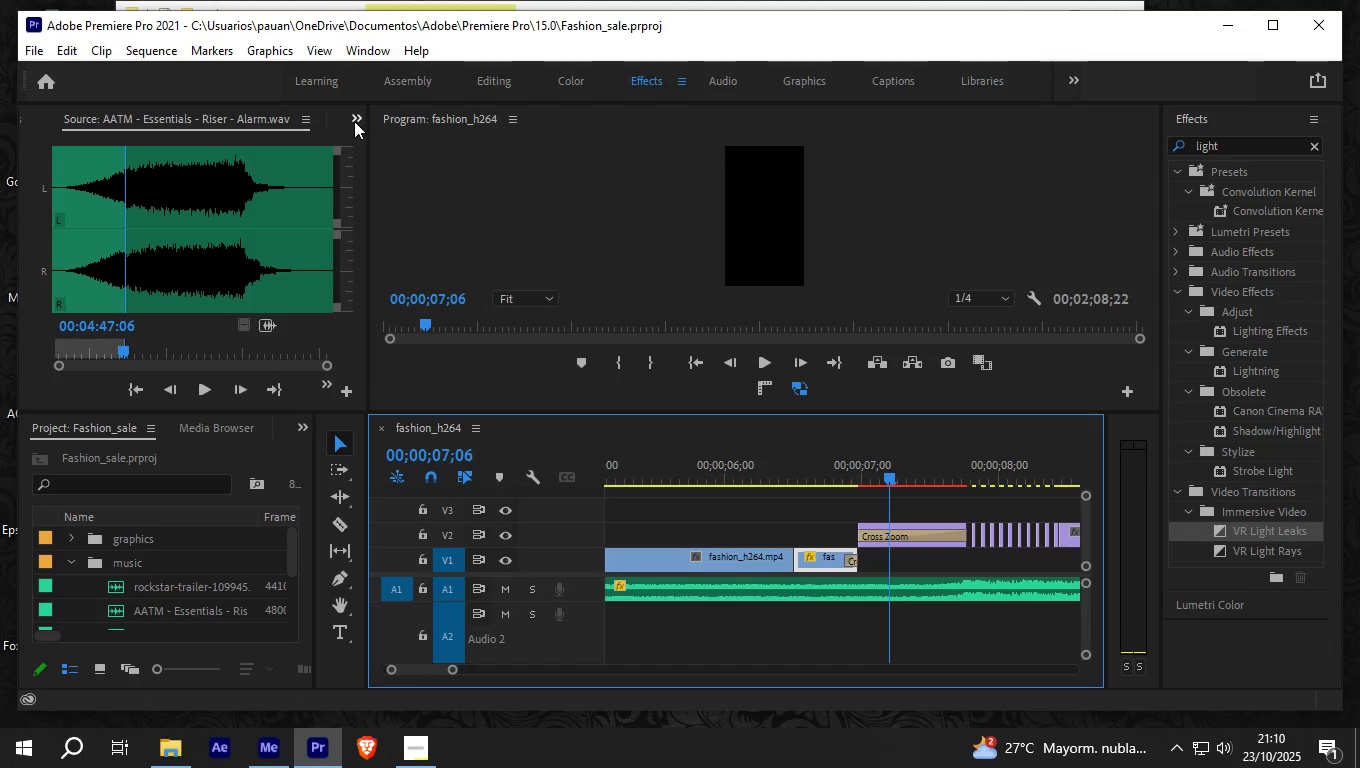 
left_click([356, 117])
 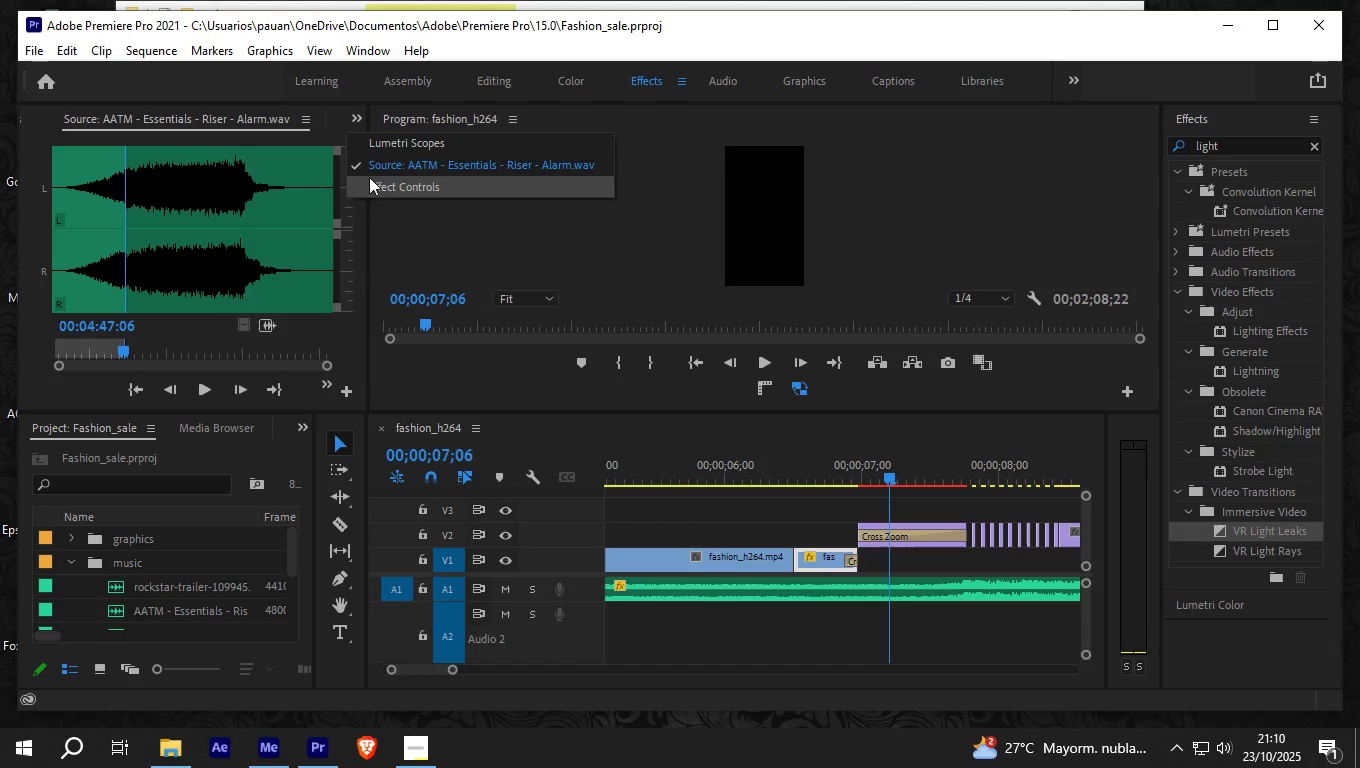 
left_click([371, 183])
 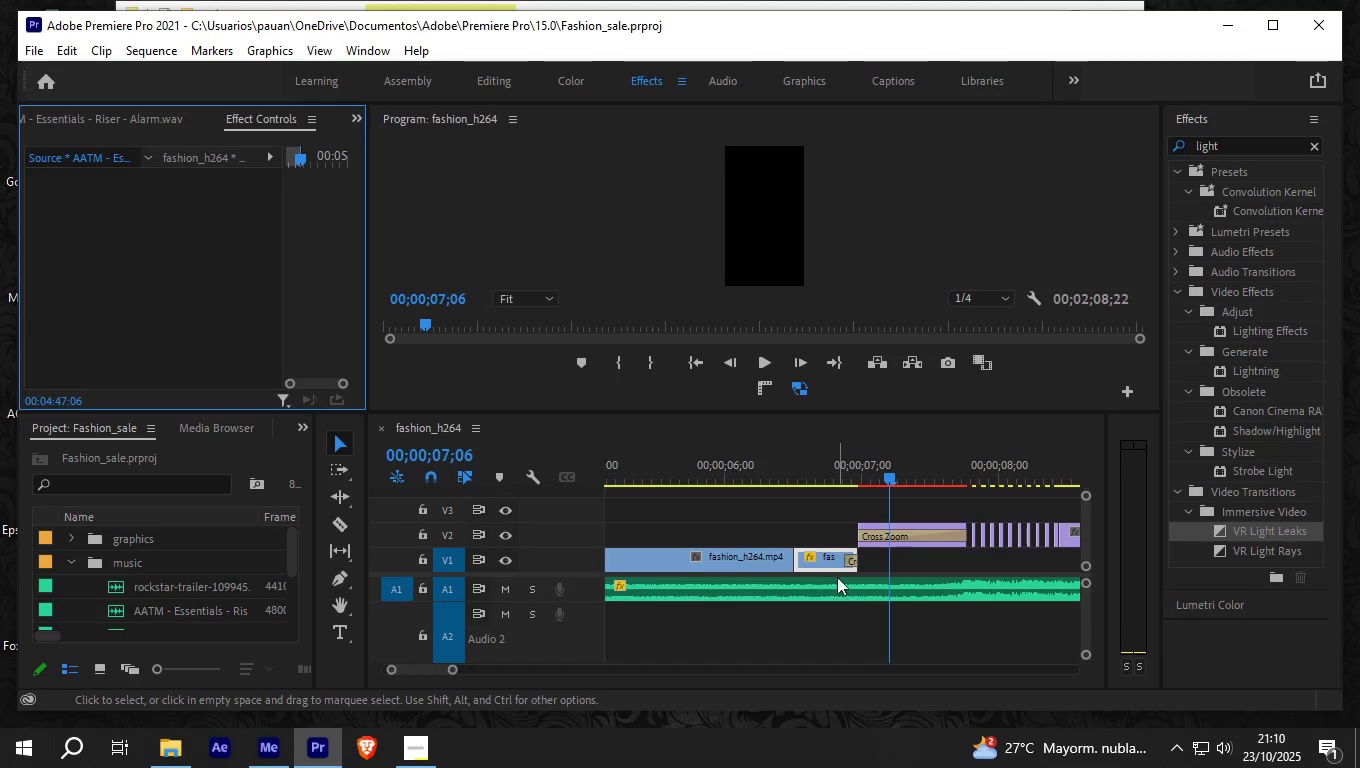 
left_click([846, 561])
 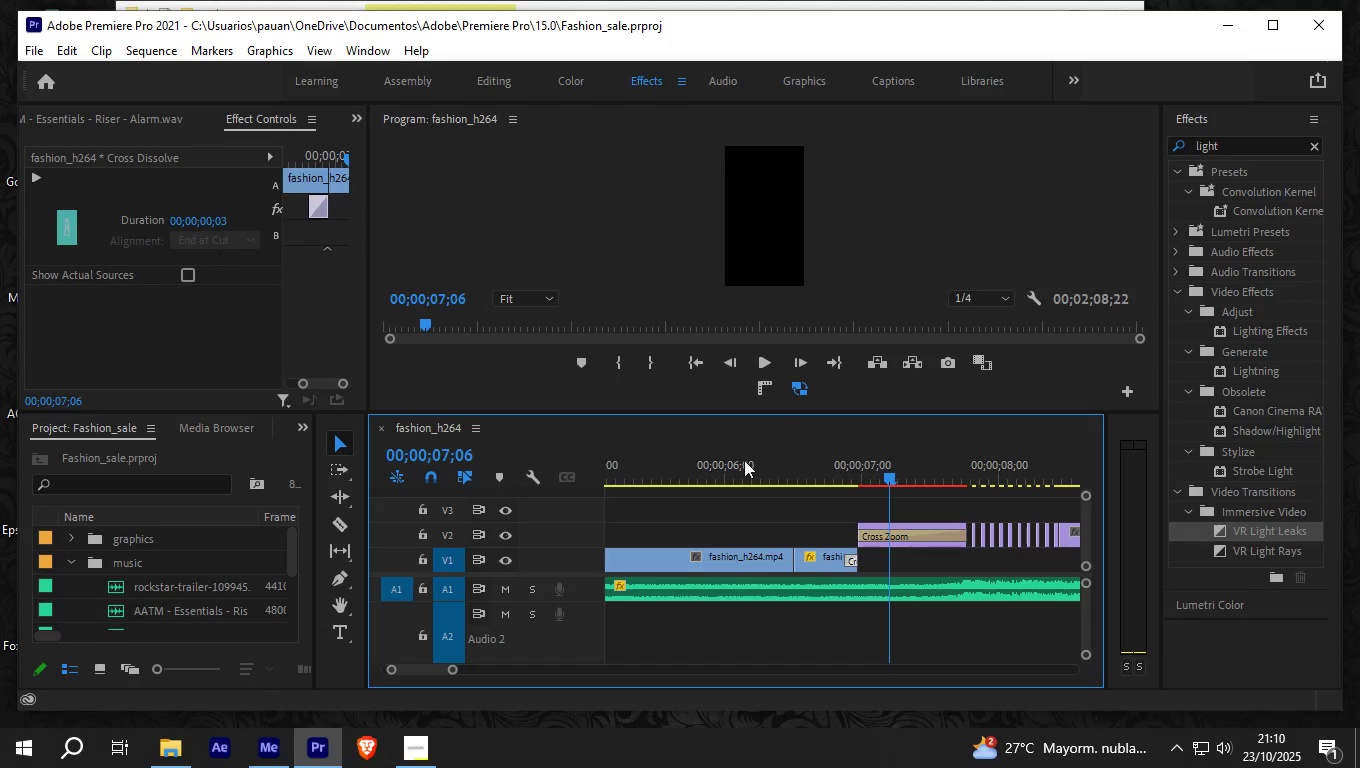 
wait(5.47)
 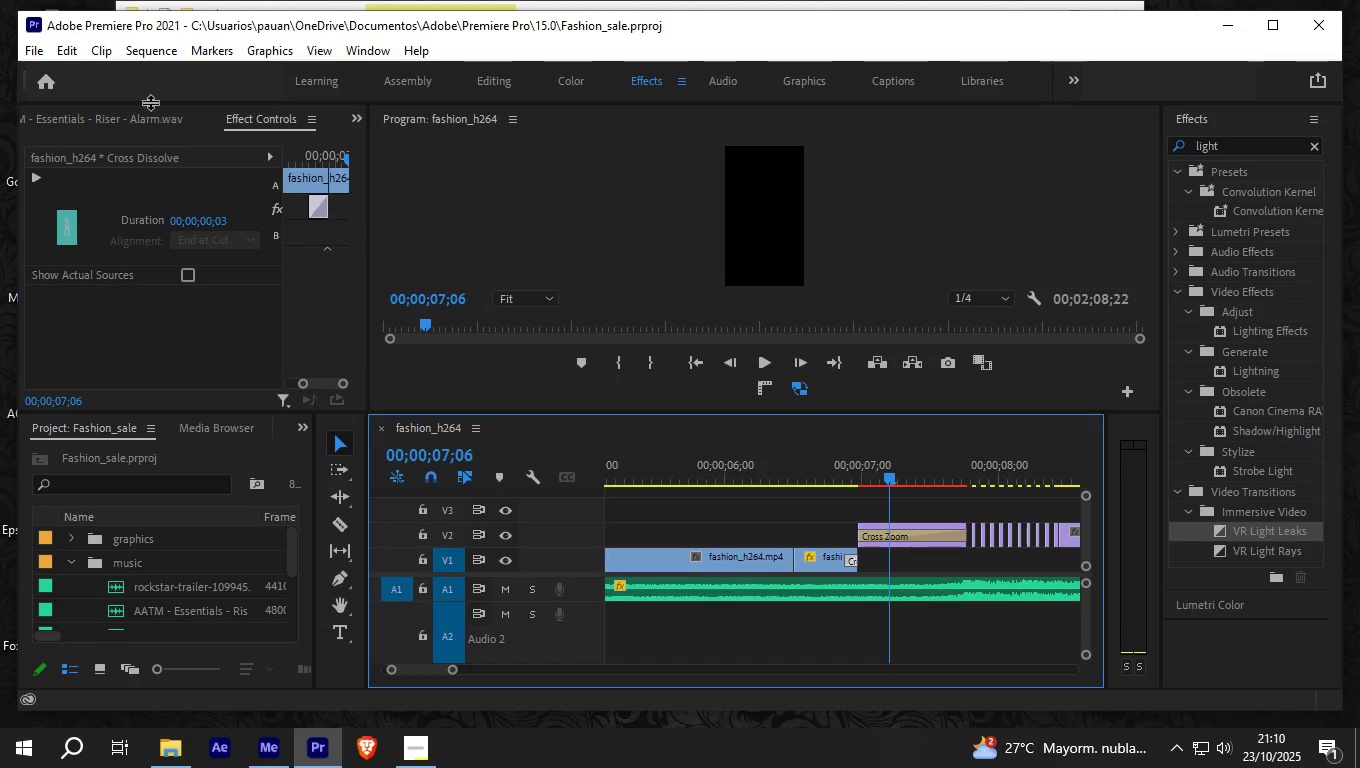 
left_click_drag(start_coordinate=[883, 474], to_coordinate=[786, 518])
 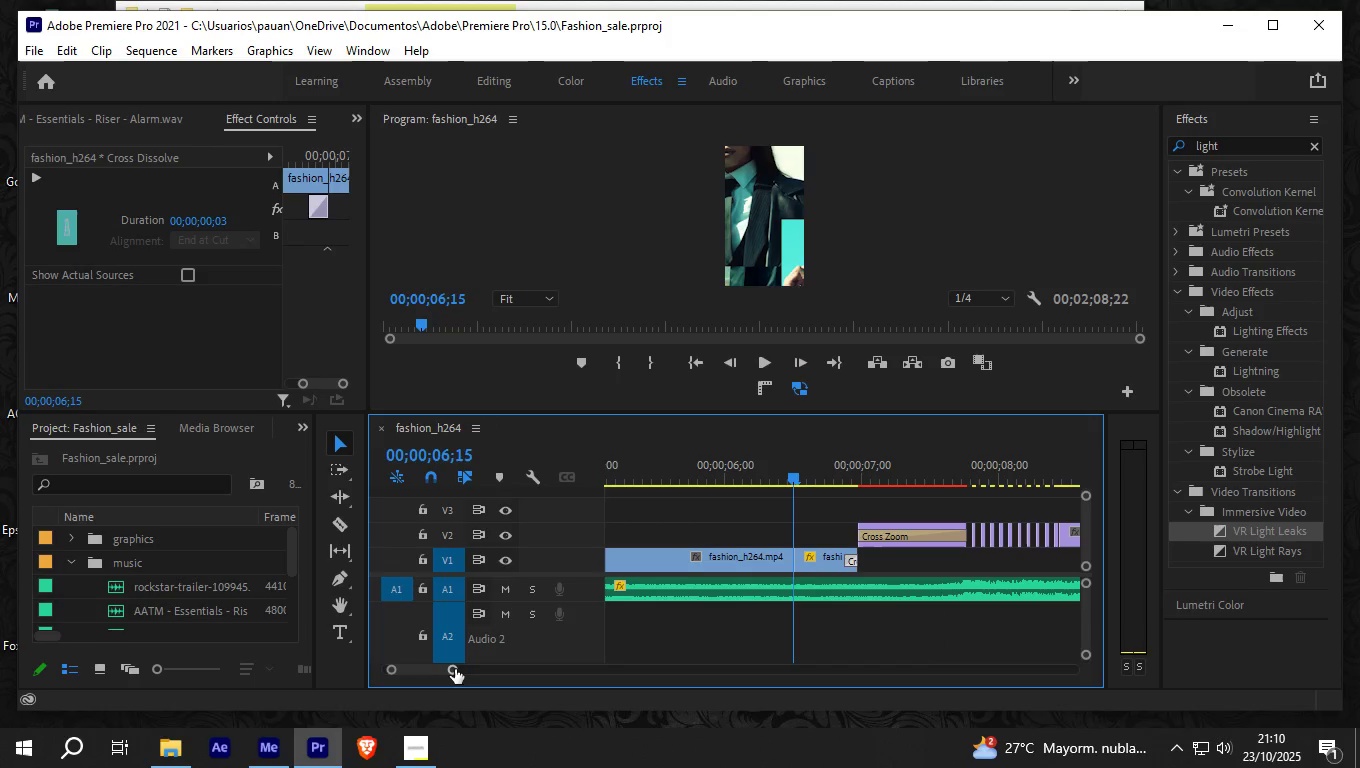 
left_click_drag(start_coordinate=[450, 667], to_coordinate=[481, 657])
 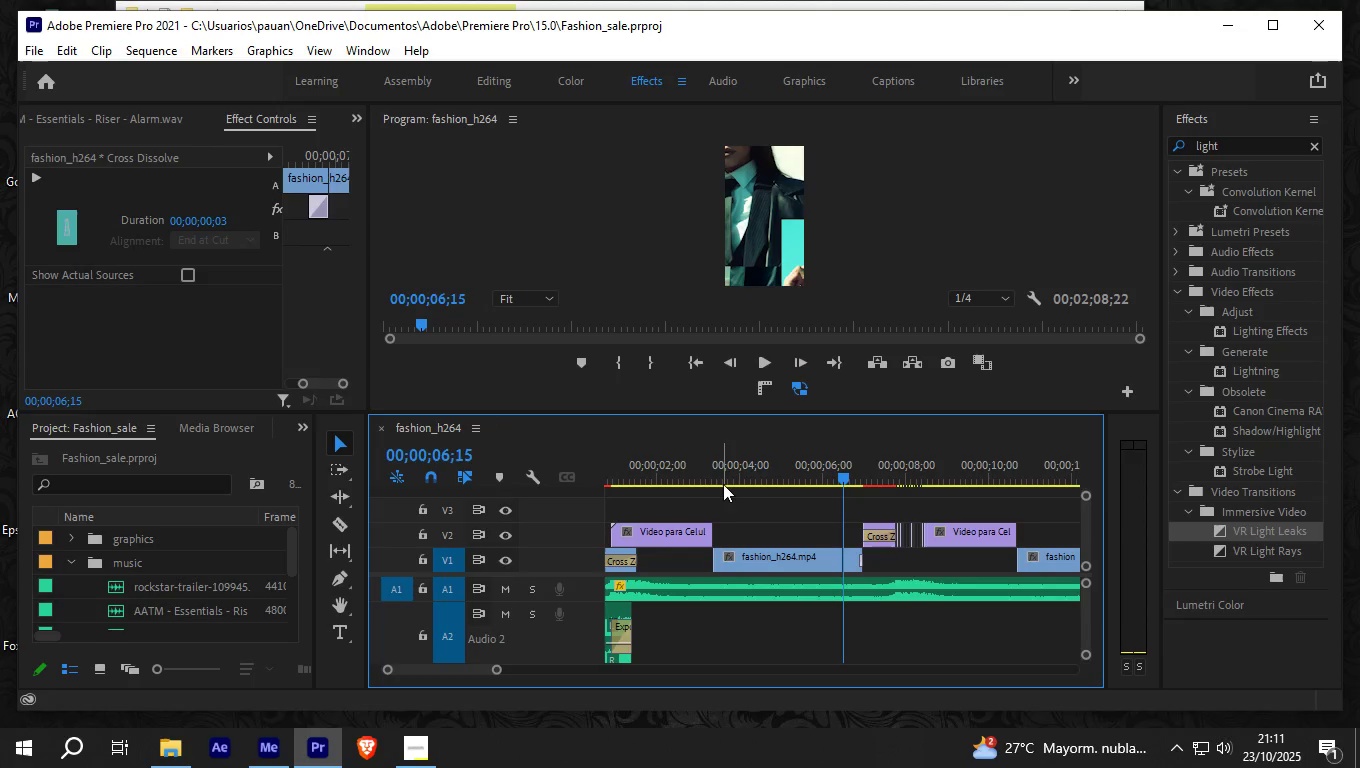 
type(io)
 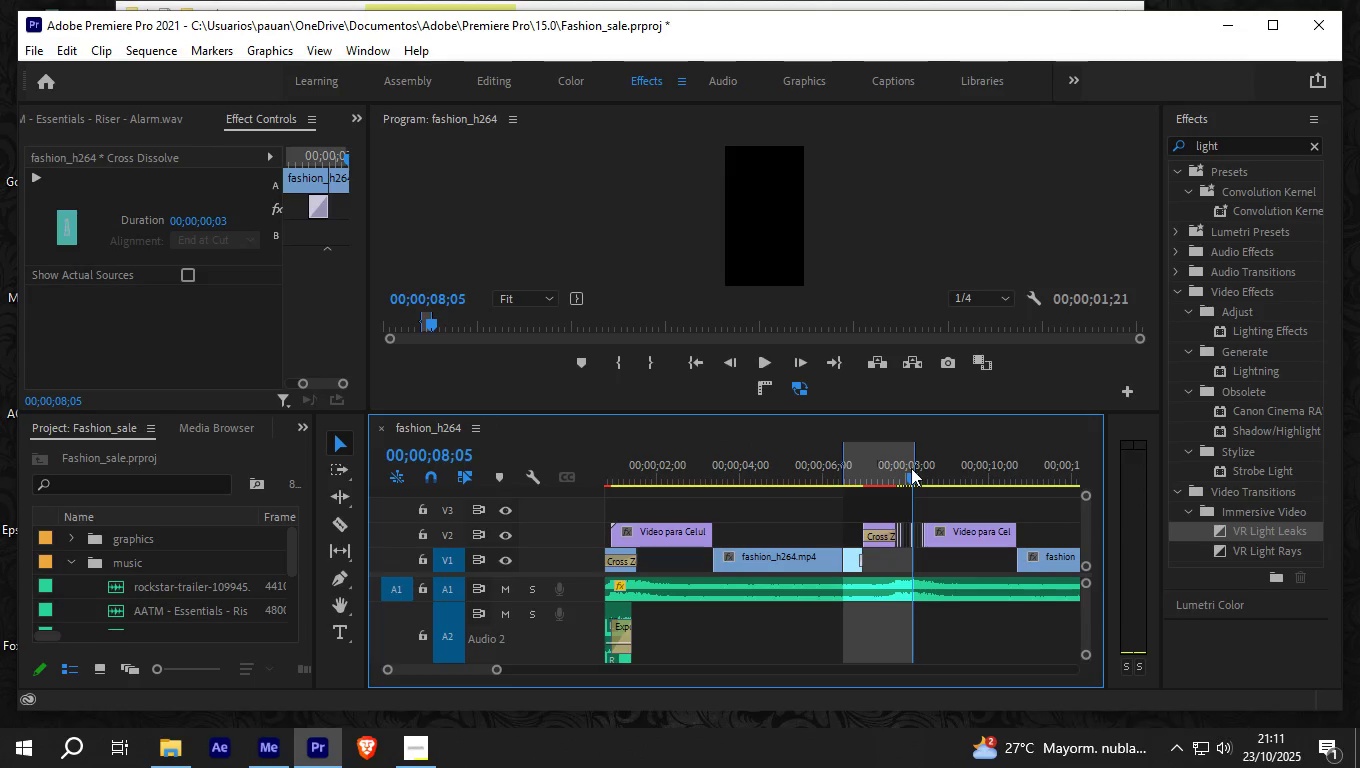 
left_click_drag(start_coordinate=[841, 476], to_coordinate=[911, 468])
 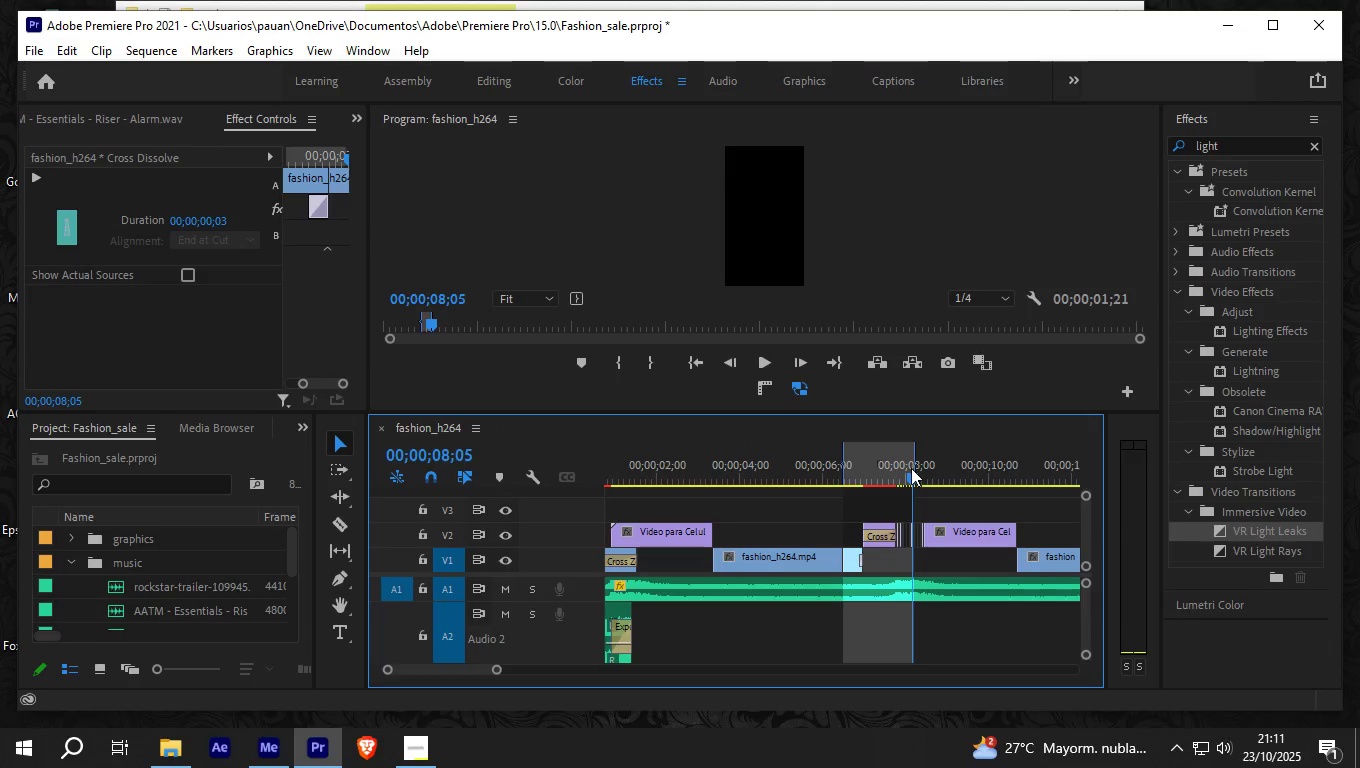 
key(Enter)
 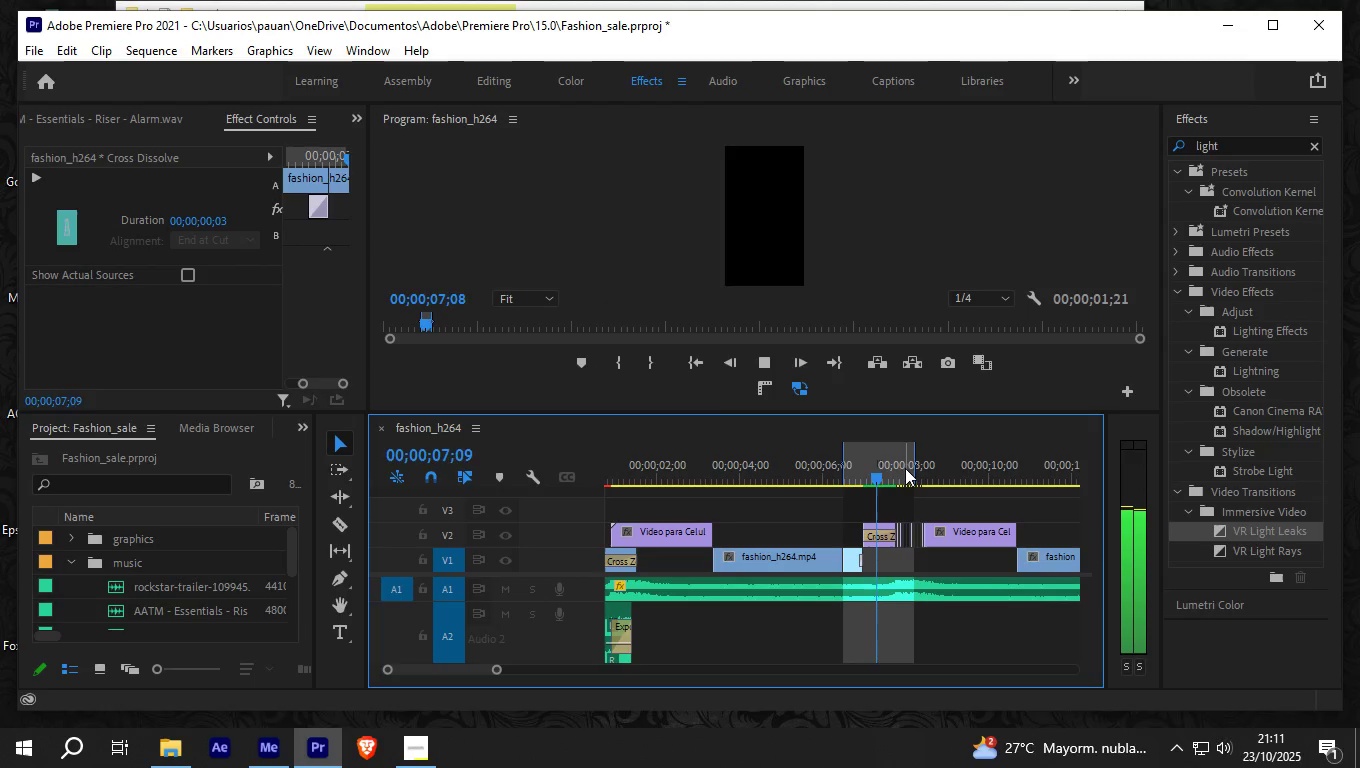 
key(Space)
 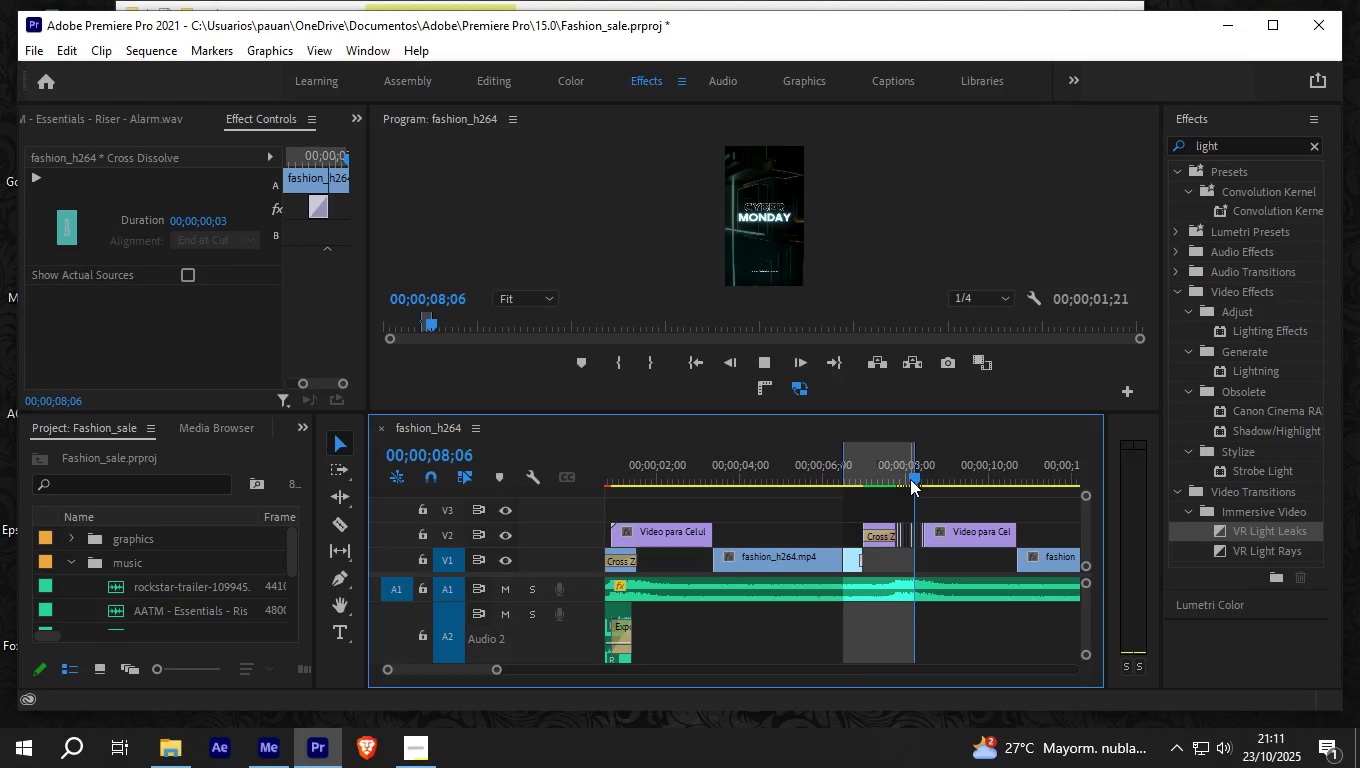 
left_click_drag(start_coordinate=[910, 479], to_coordinate=[815, 486])
 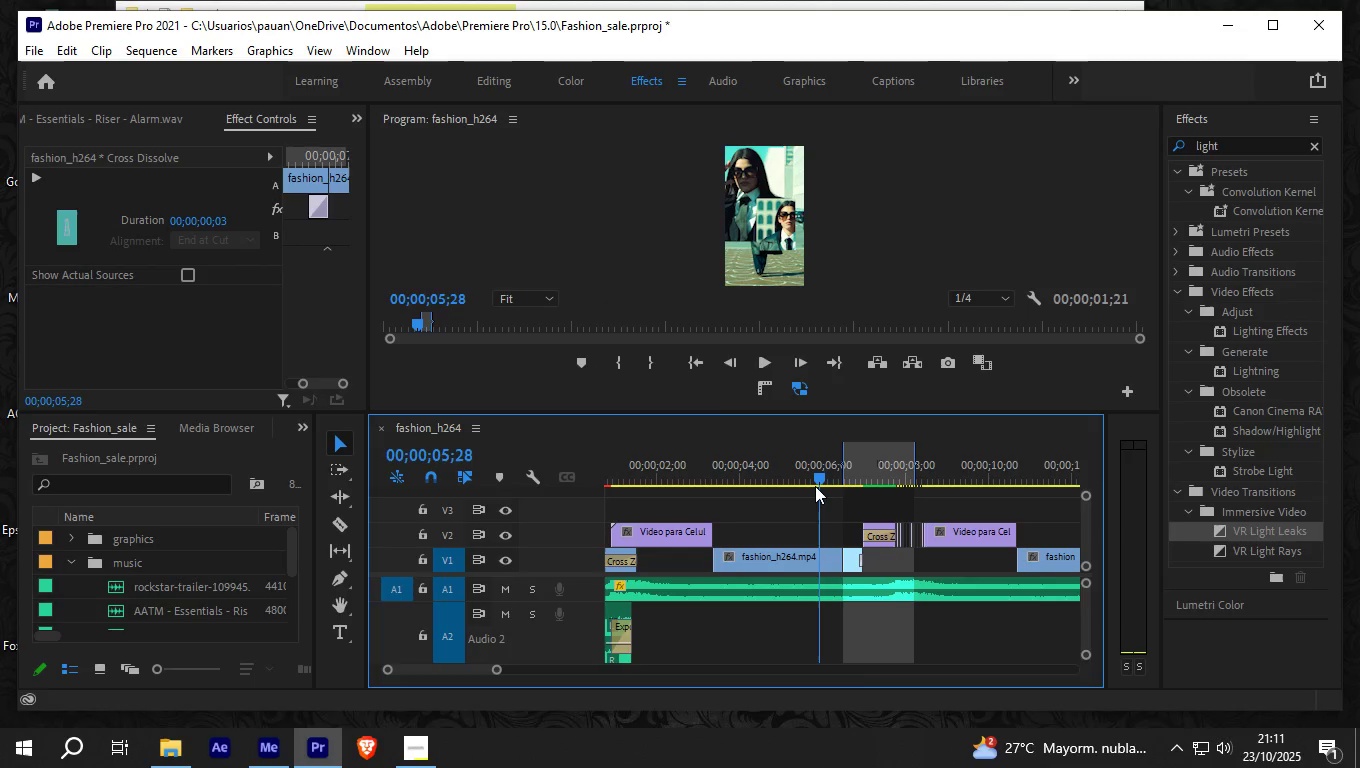 
key(Space)
 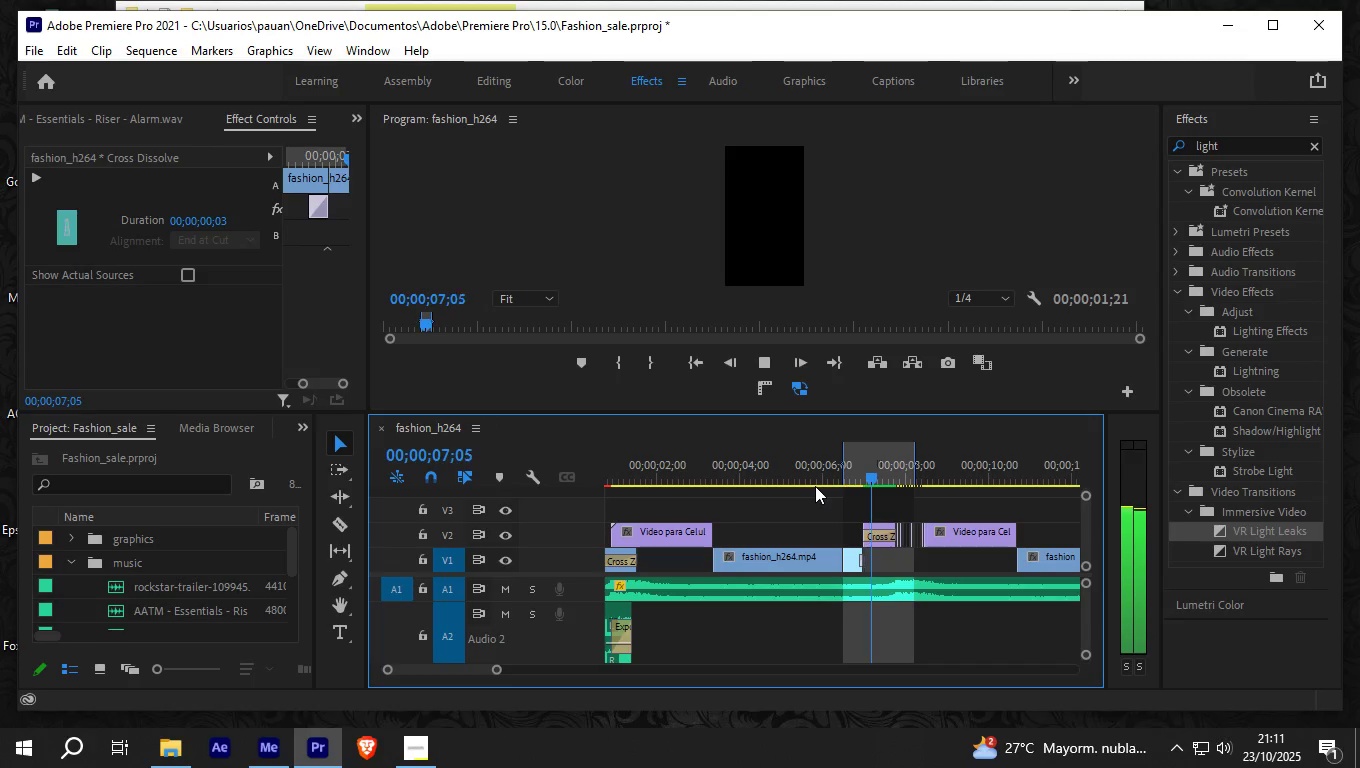 
key(Space)
 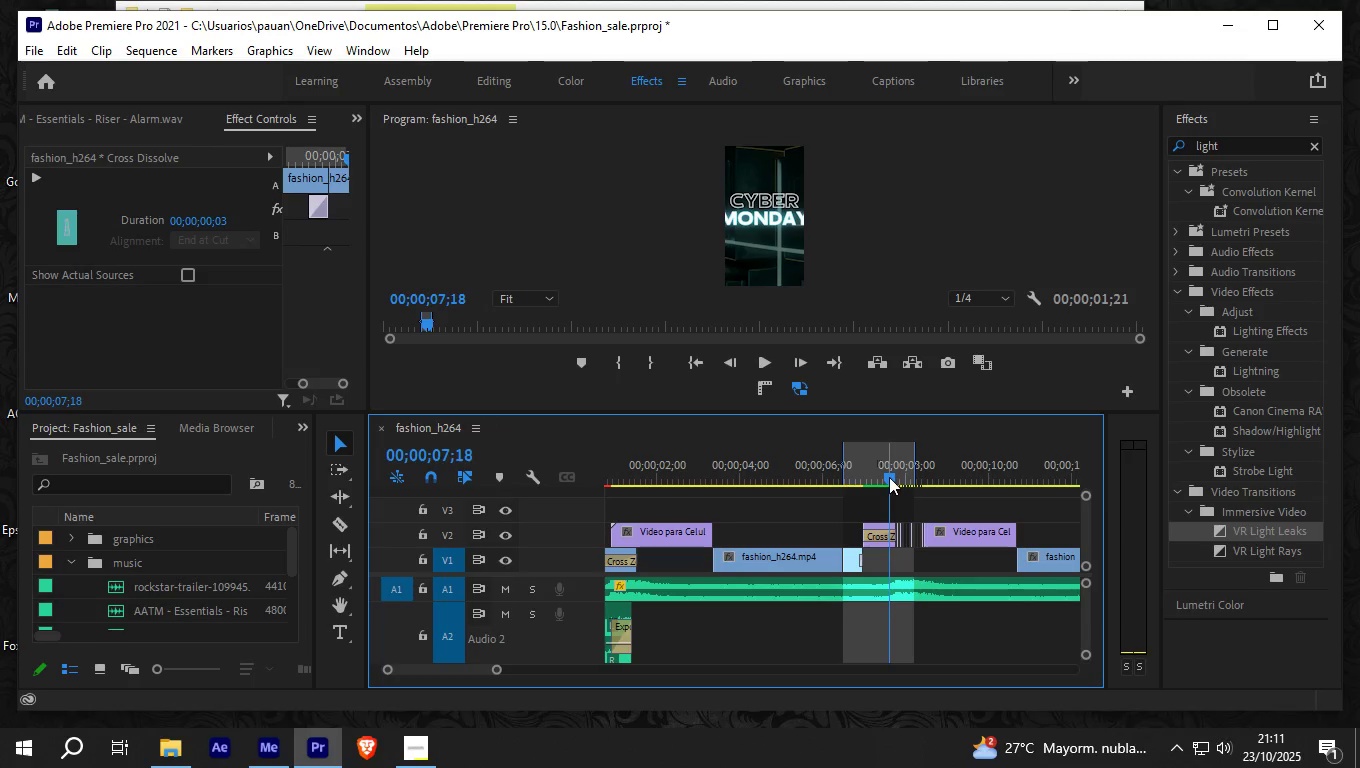 
left_click_drag(start_coordinate=[891, 475], to_coordinate=[839, 477])
 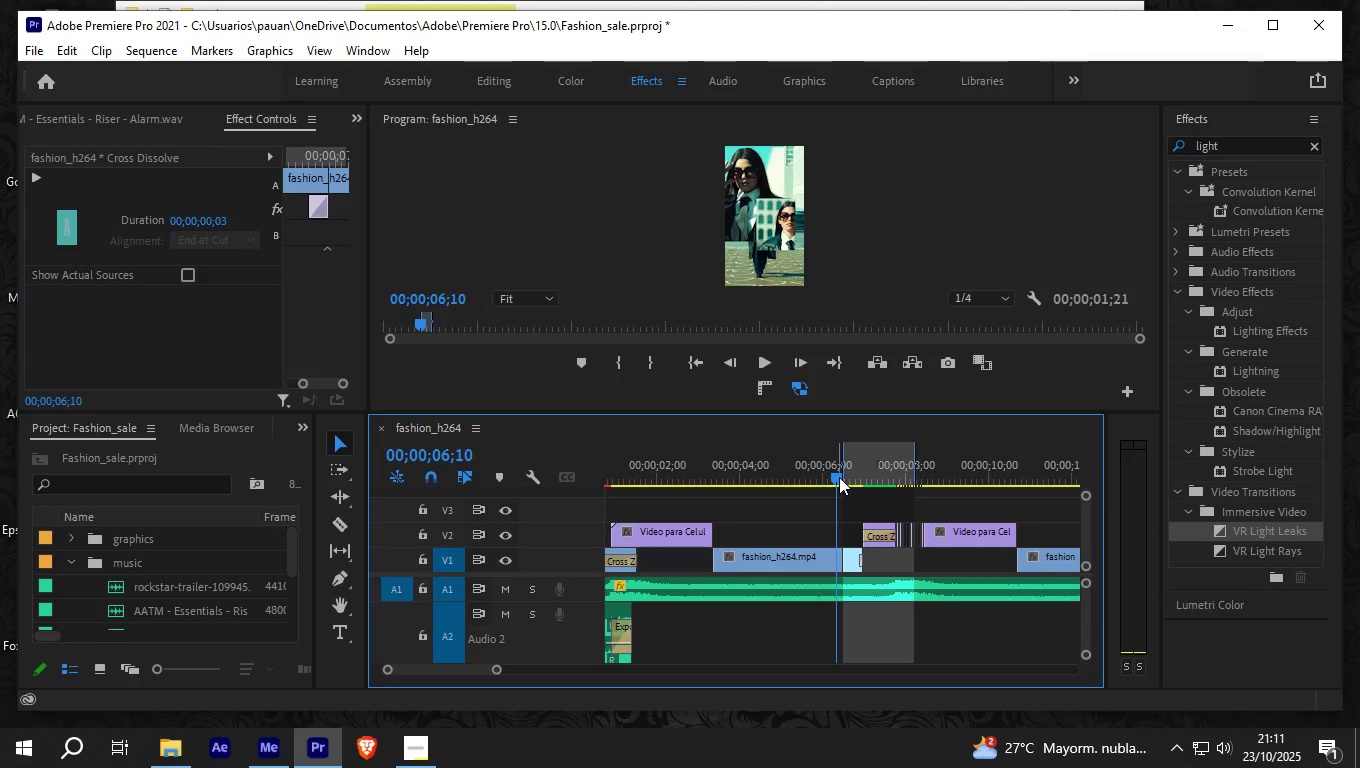 
key(Space)
 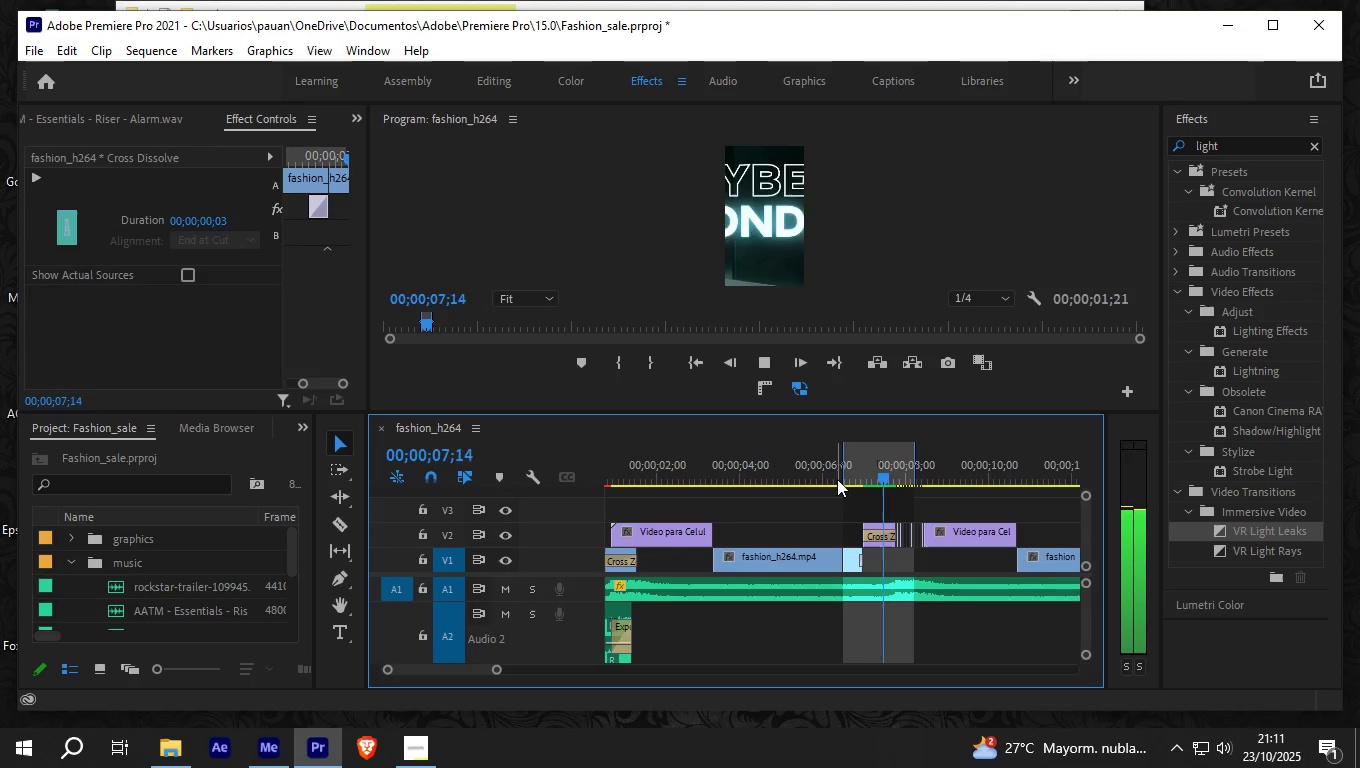 
key(Space)
 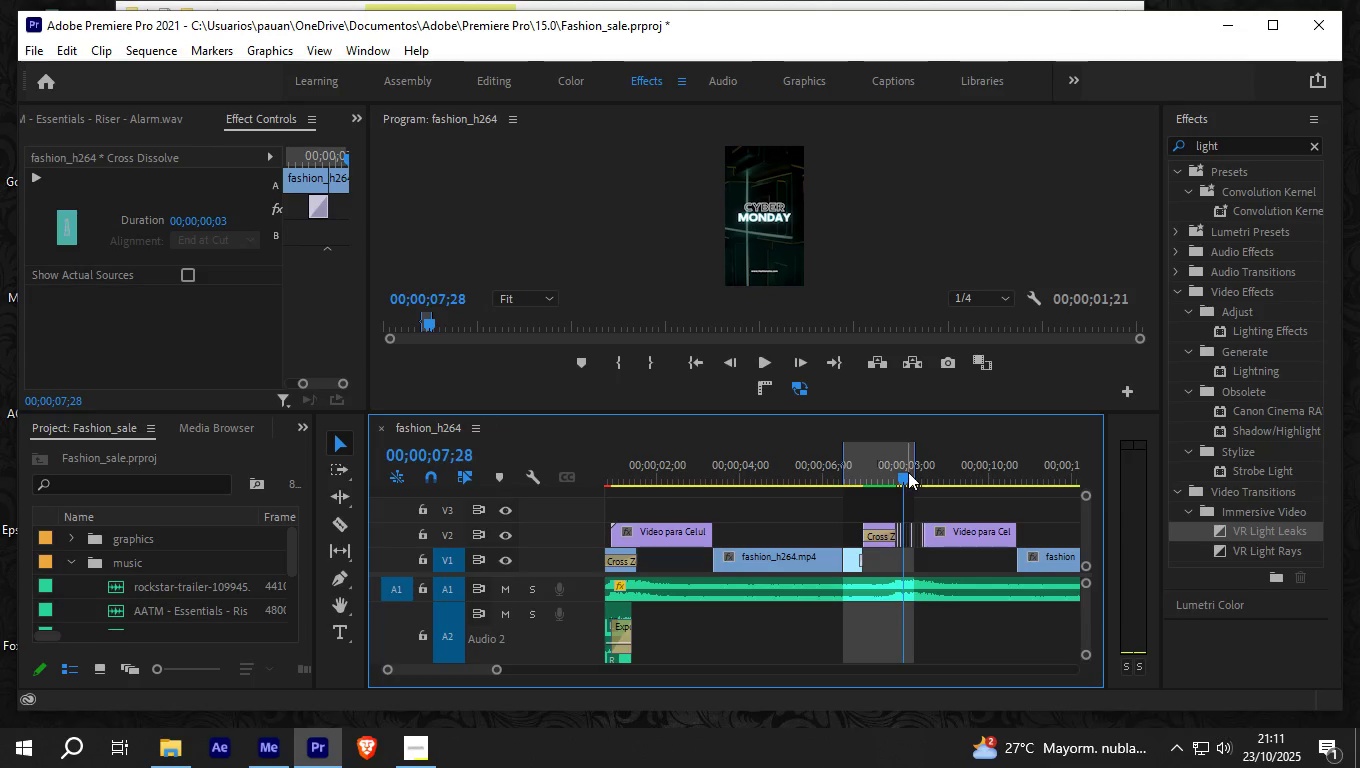 
left_click_drag(start_coordinate=[901, 472], to_coordinate=[856, 481])
 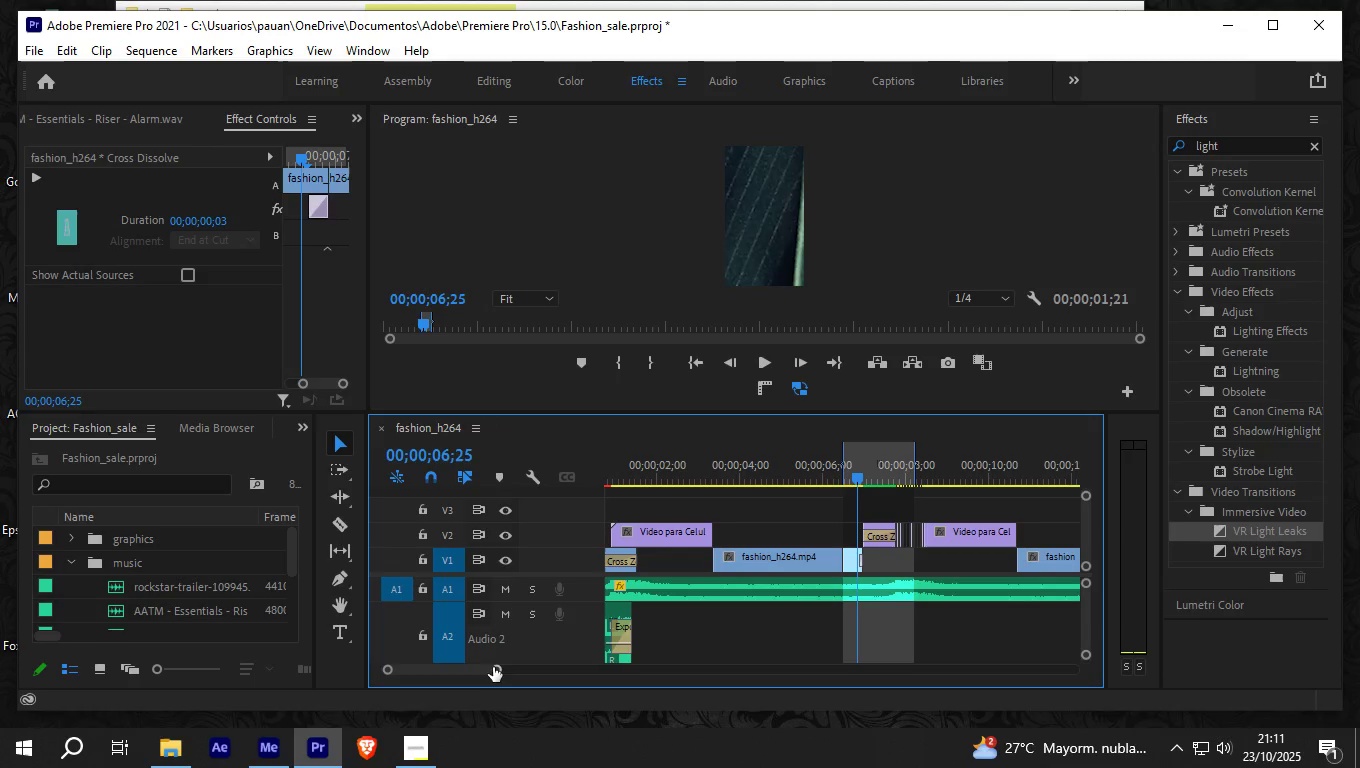 
left_click_drag(start_coordinate=[491, 666], to_coordinate=[458, 666])
 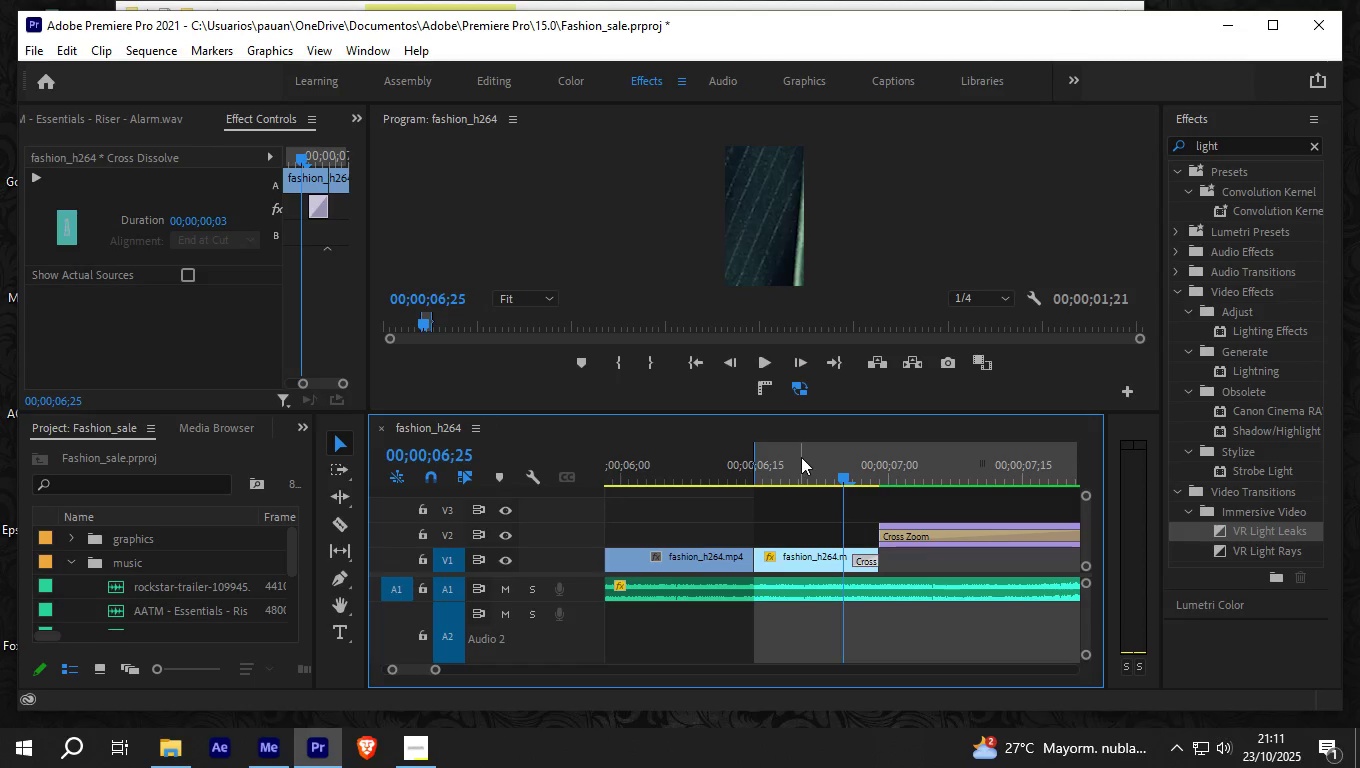 
right_click([801, 457])
 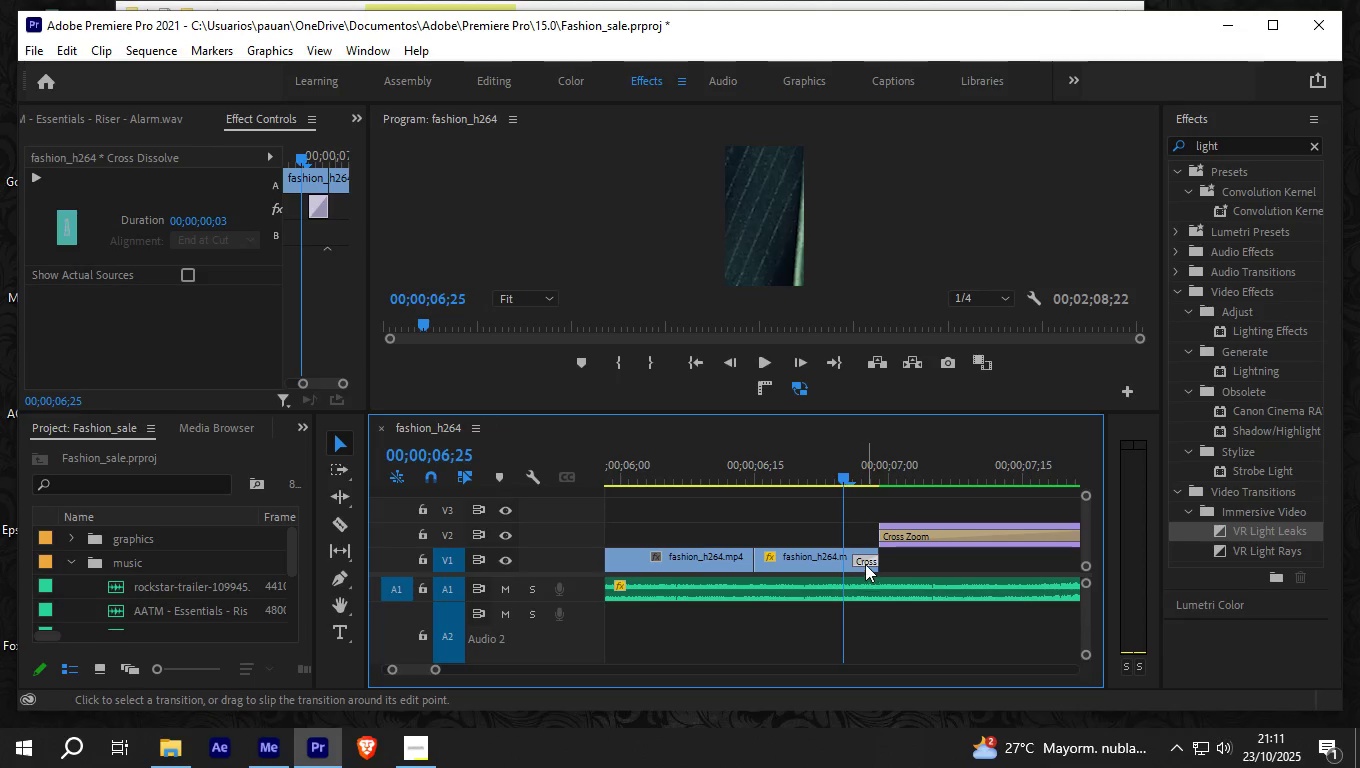 
left_click([865, 561])
 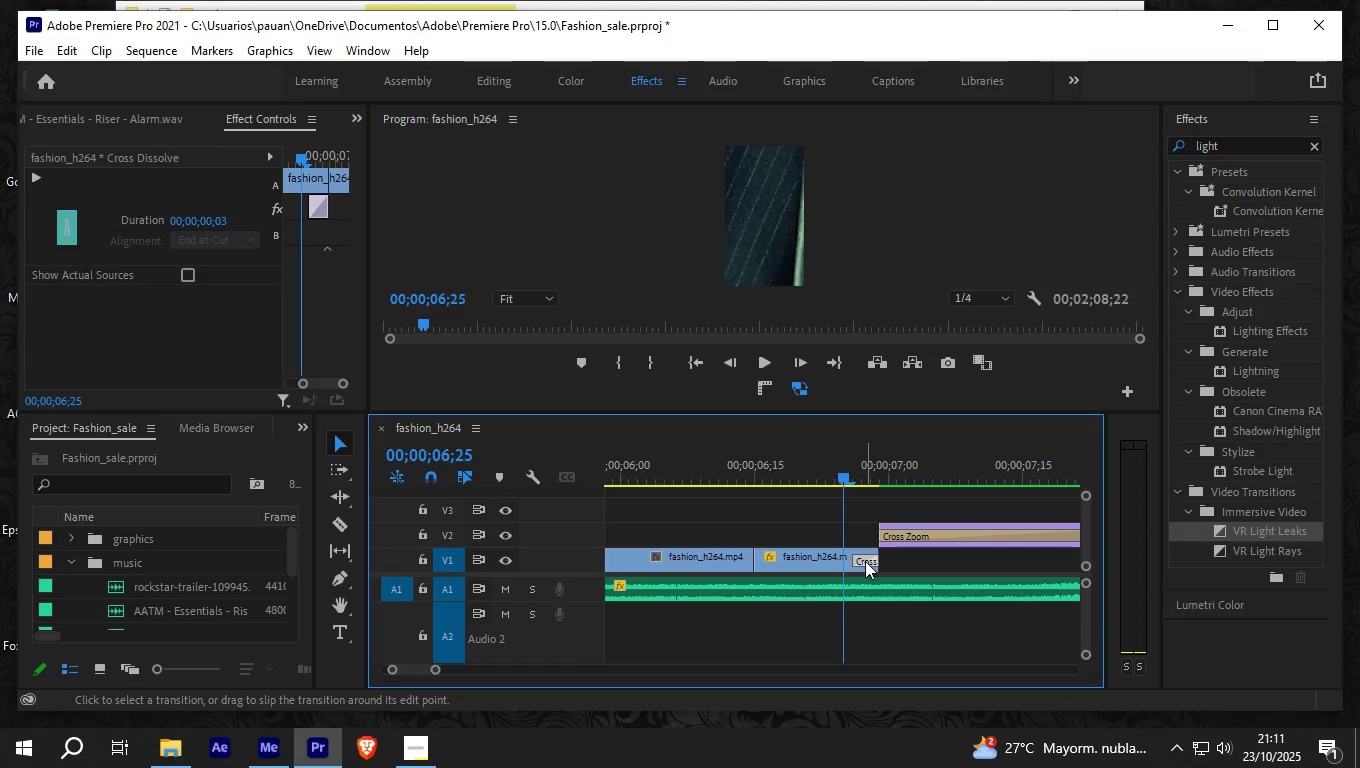 
left_click([865, 561])
 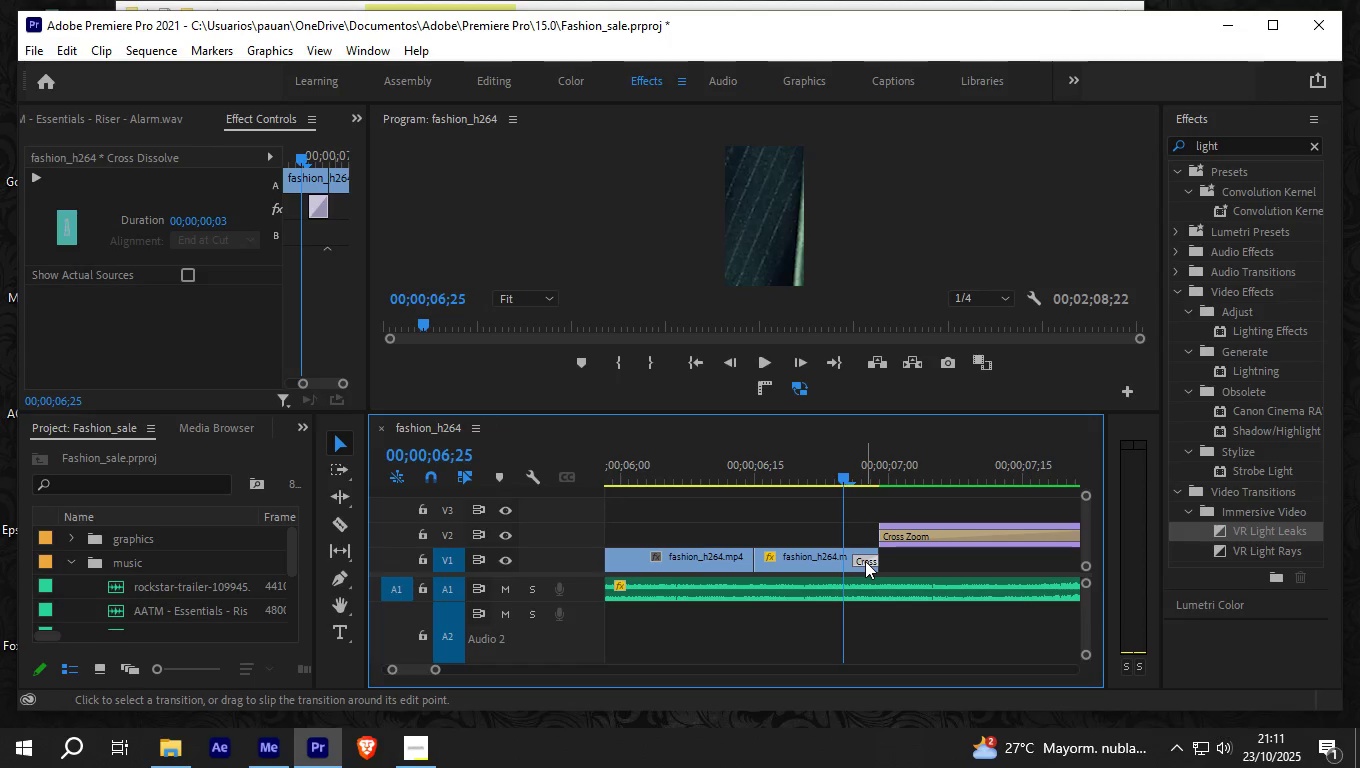 
key(Delete)
 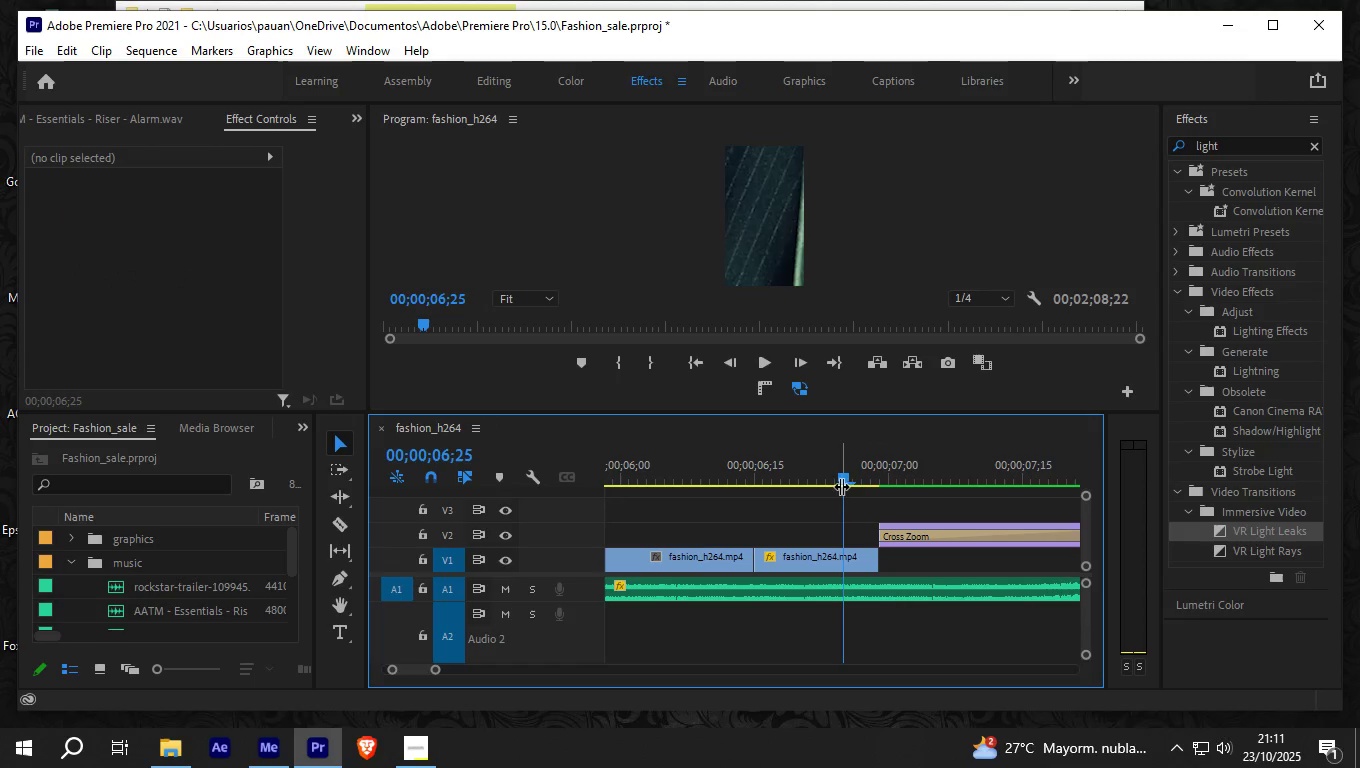 
left_click_drag(start_coordinate=[842, 475], to_coordinate=[937, 478])
 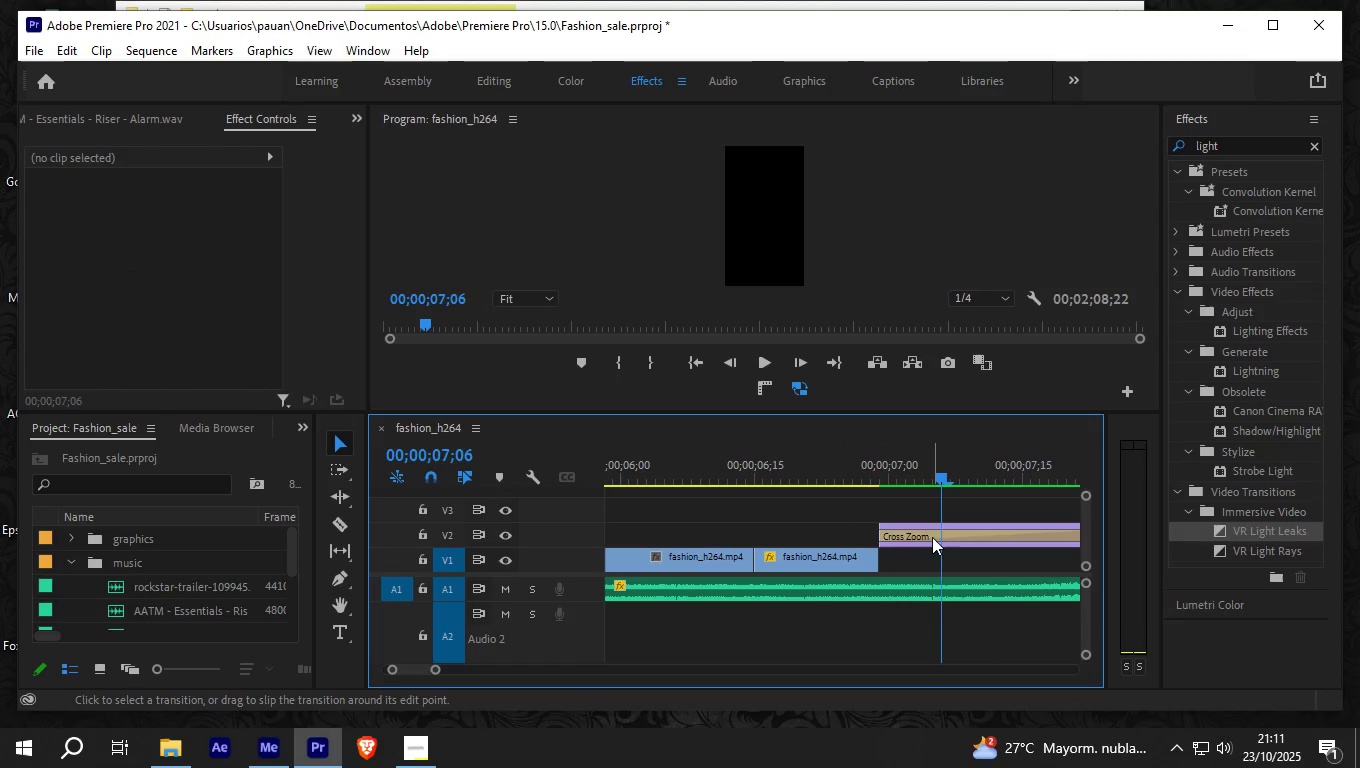 
left_click([932, 537])
 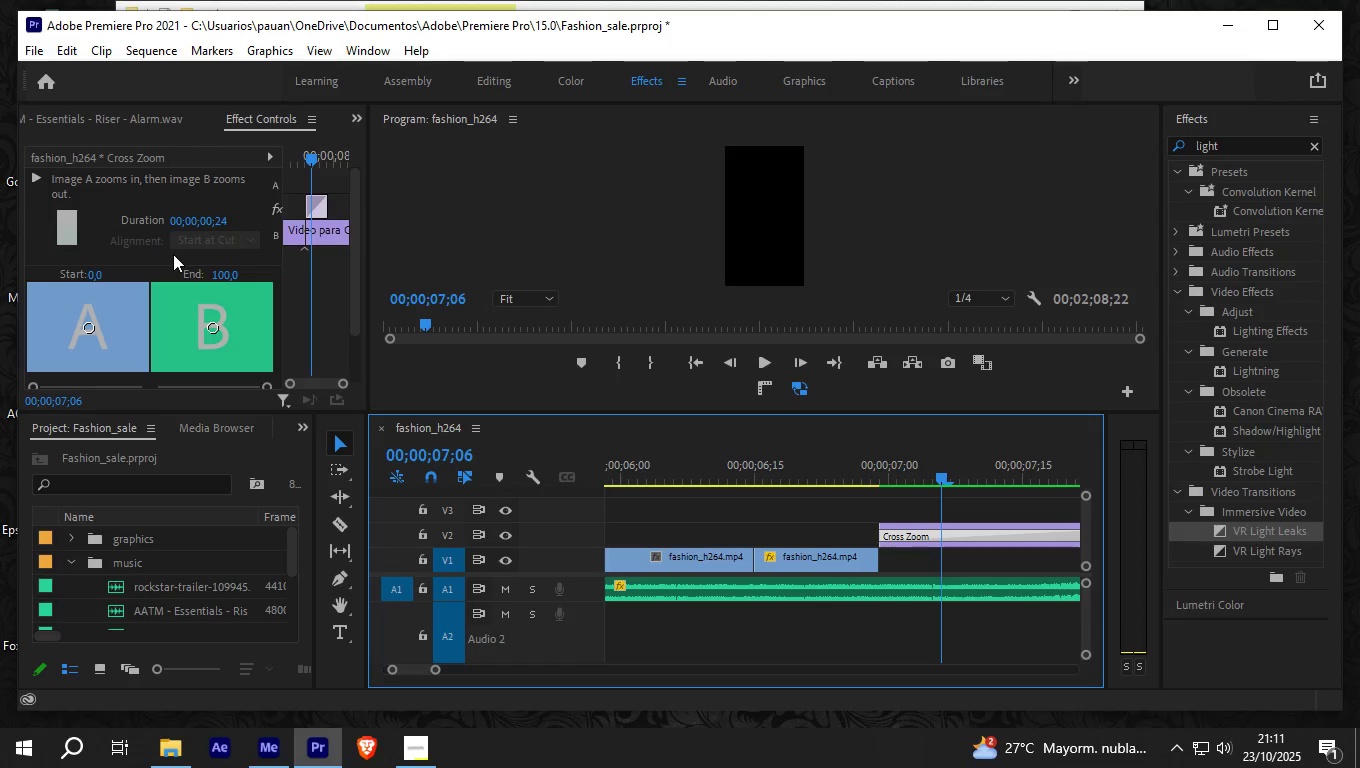 
wait(11.89)
 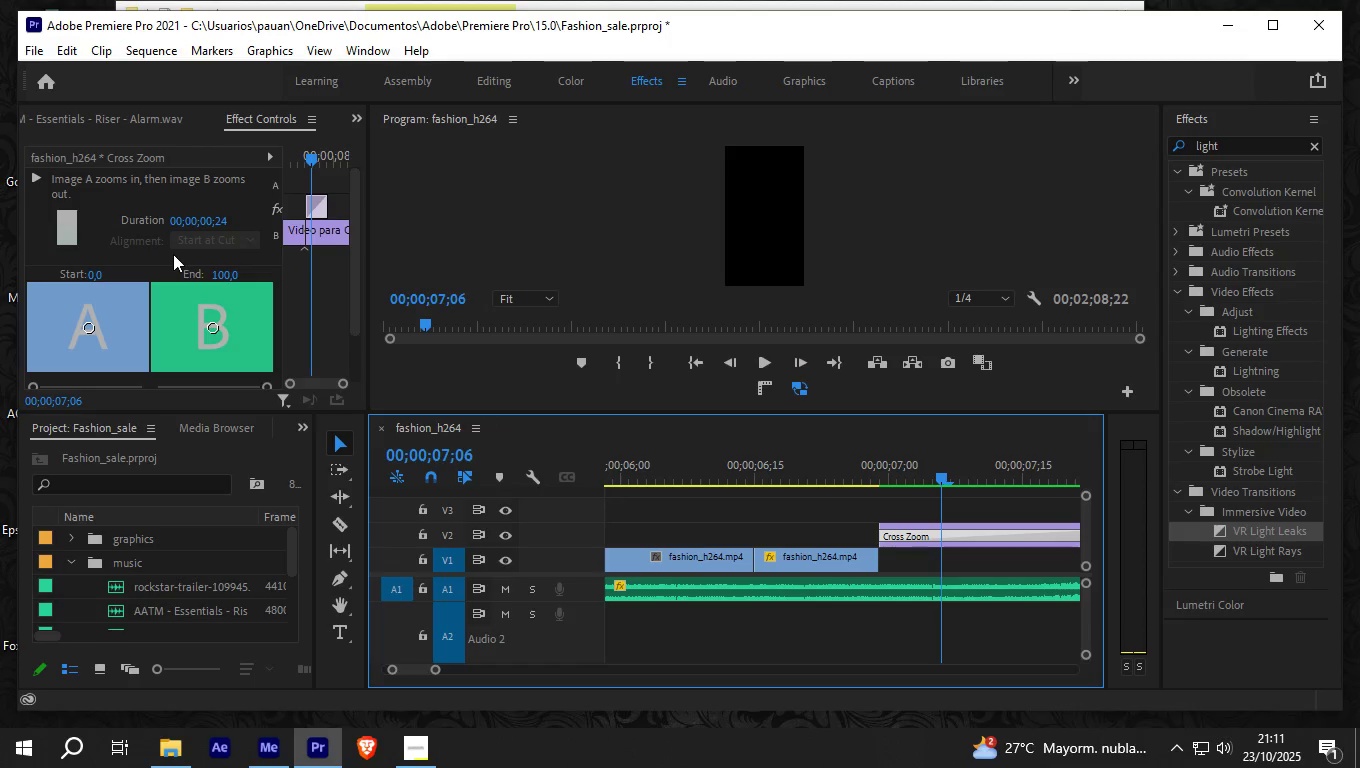 
left_click_drag(start_coordinate=[881, 532], to_coordinate=[861, 536])
 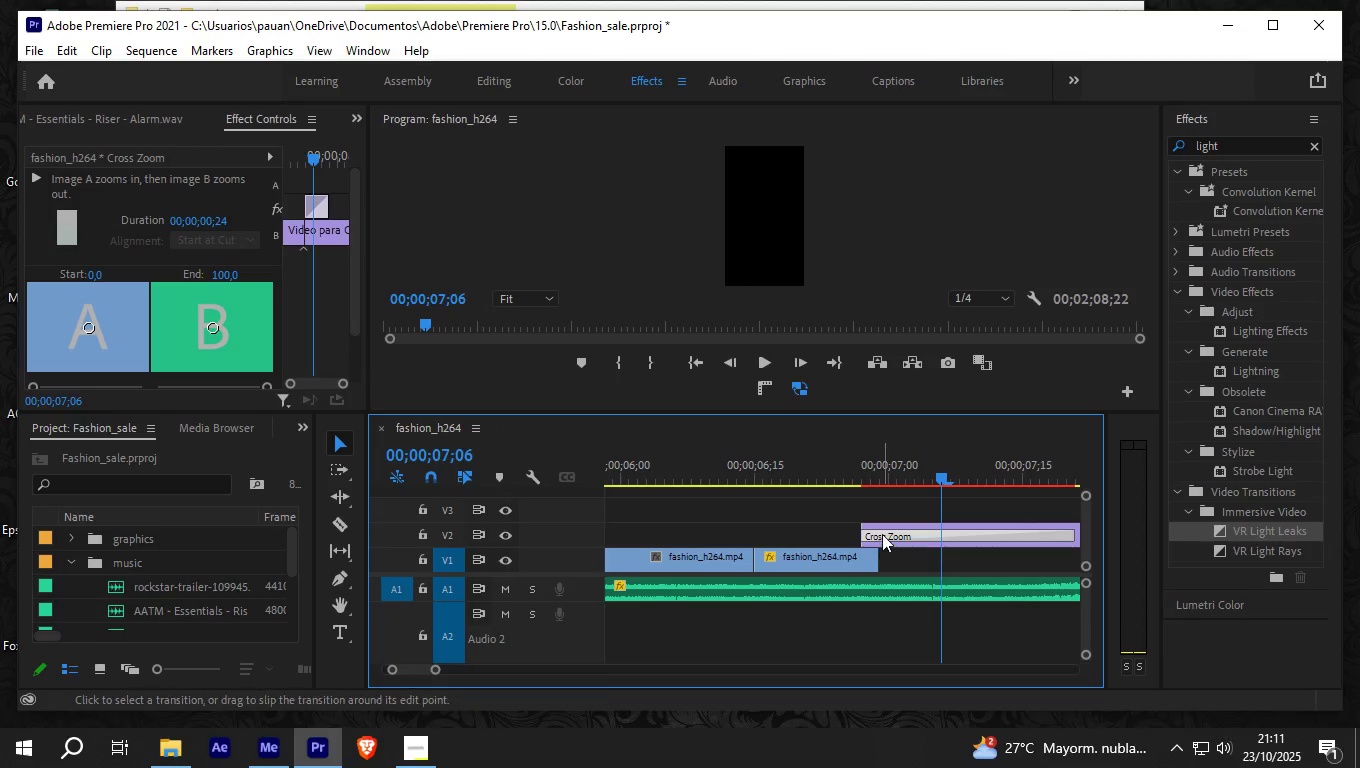 
left_click([882, 534])
 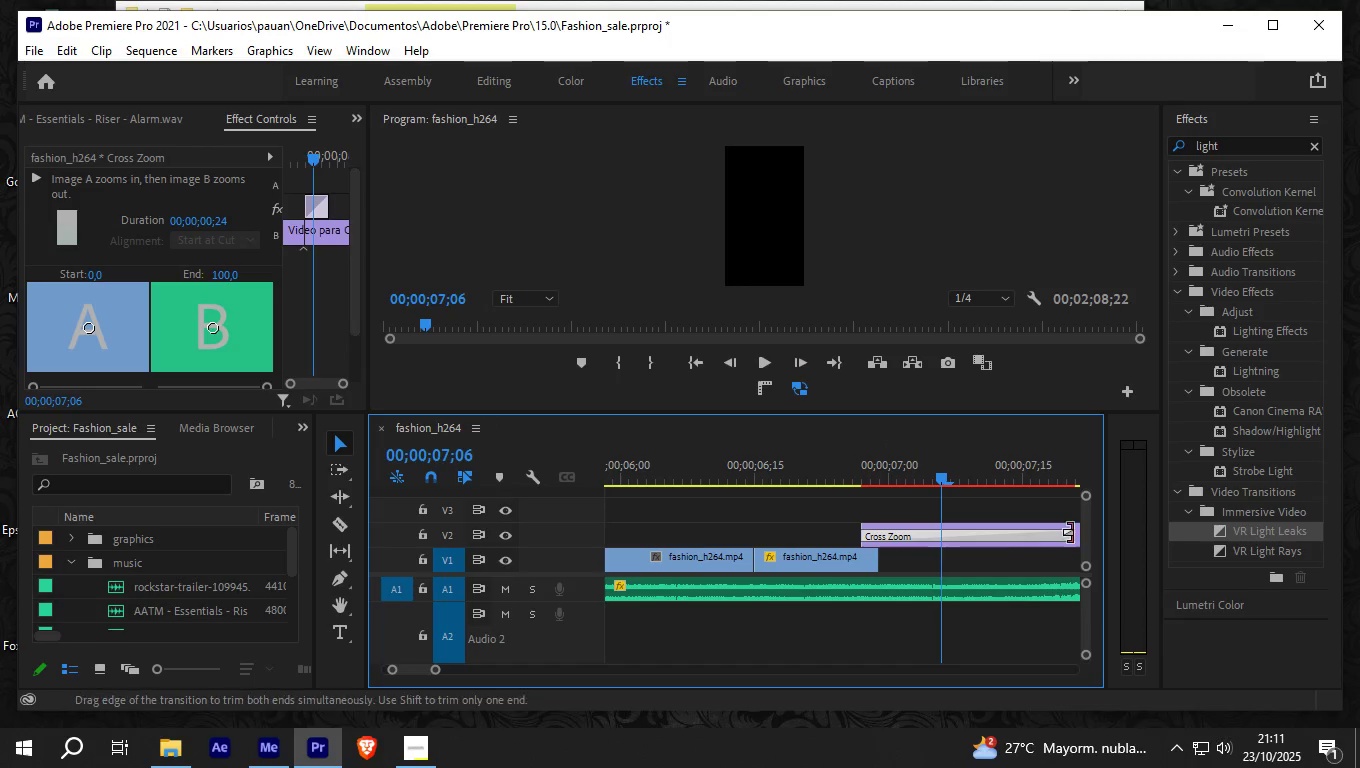 
left_click_drag(start_coordinate=[1073, 532], to_coordinate=[955, 536])
 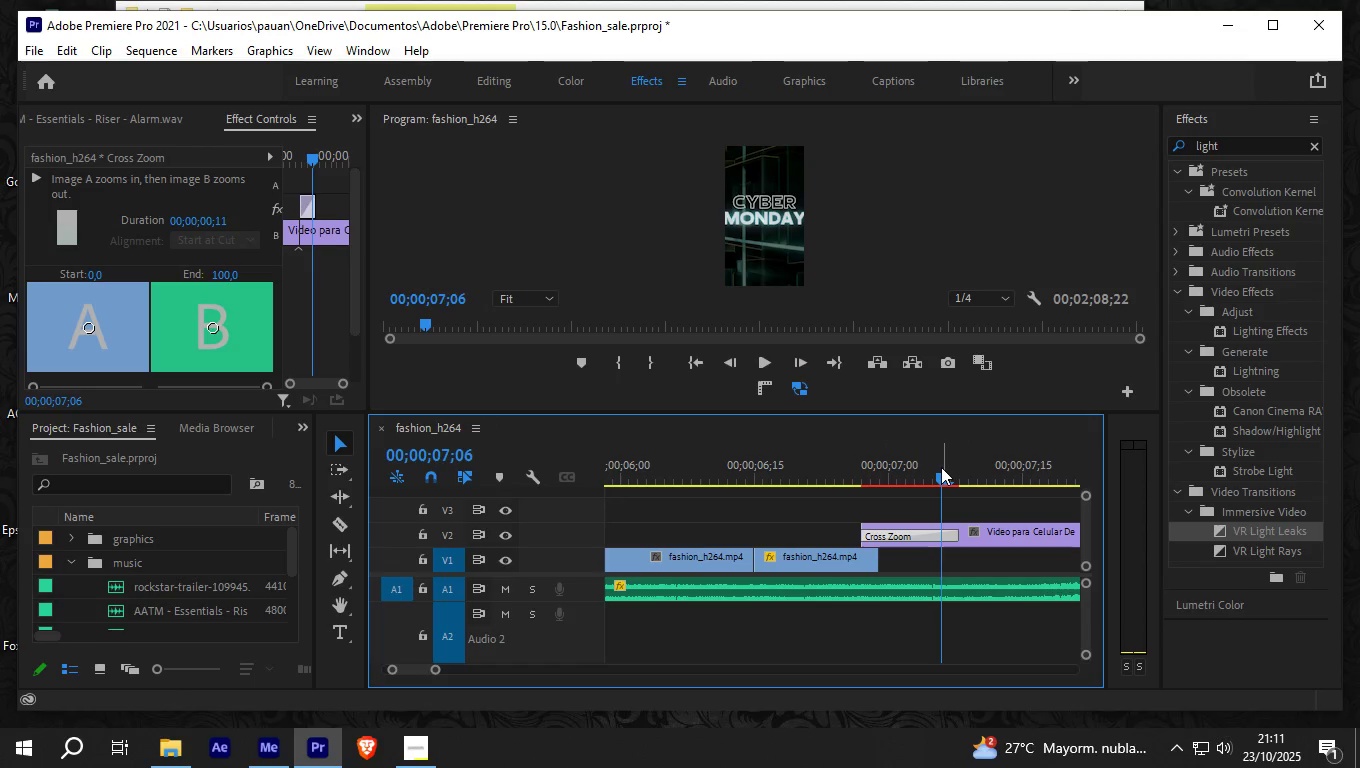 
left_click_drag(start_coordinate=[941, 474], to_coordinate=[922, 499])
 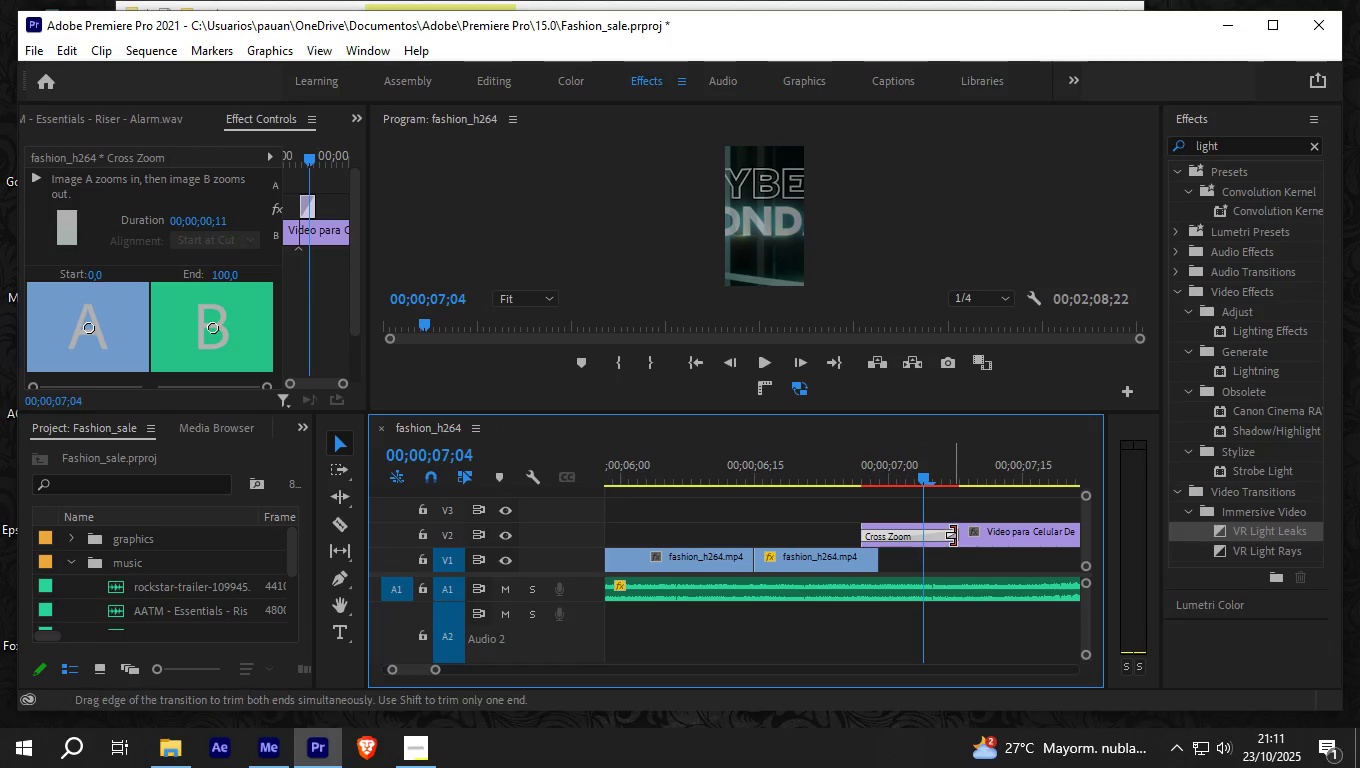 
left_click_drag(start_coordinate=[953, 535], to_coordinate=[1005, 535])
 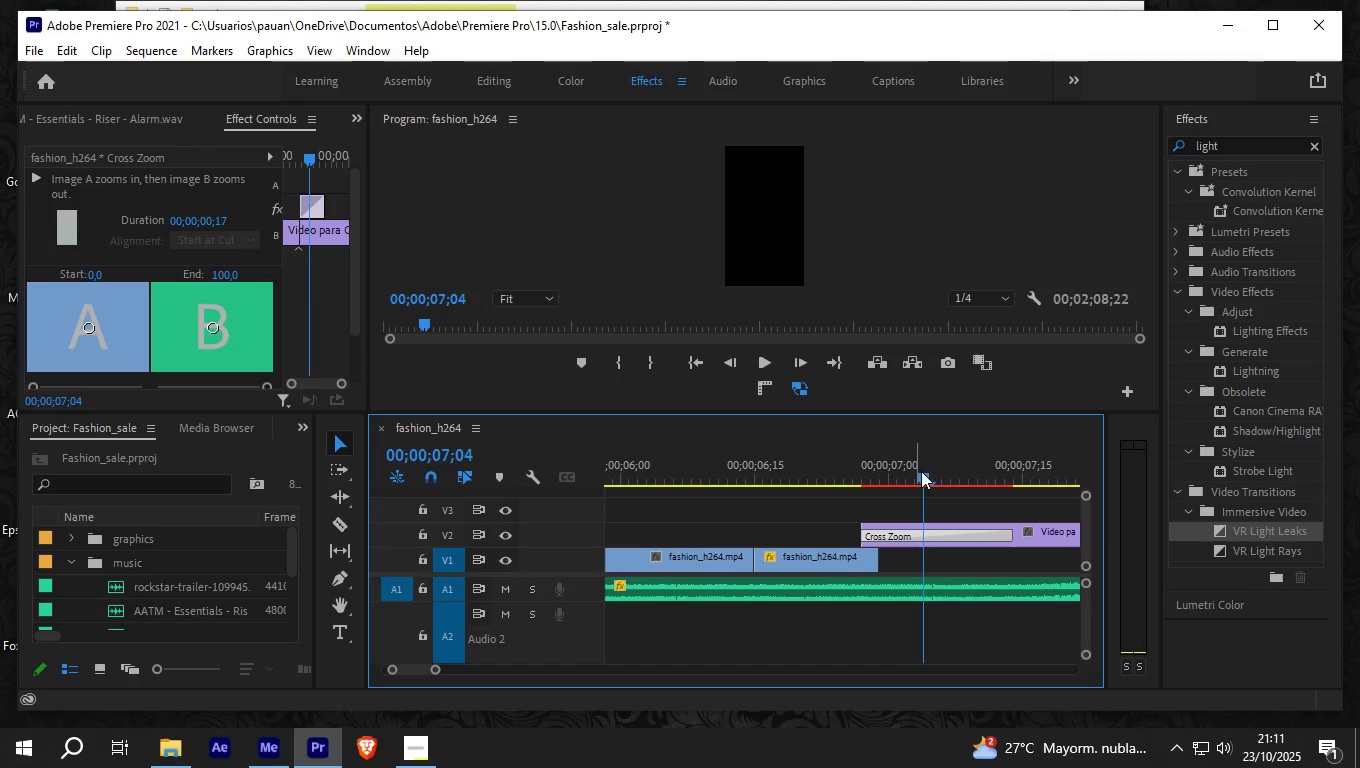 
left_click_drag(start_coordinate=[921, 471], to_coordinate=[787, 499])
 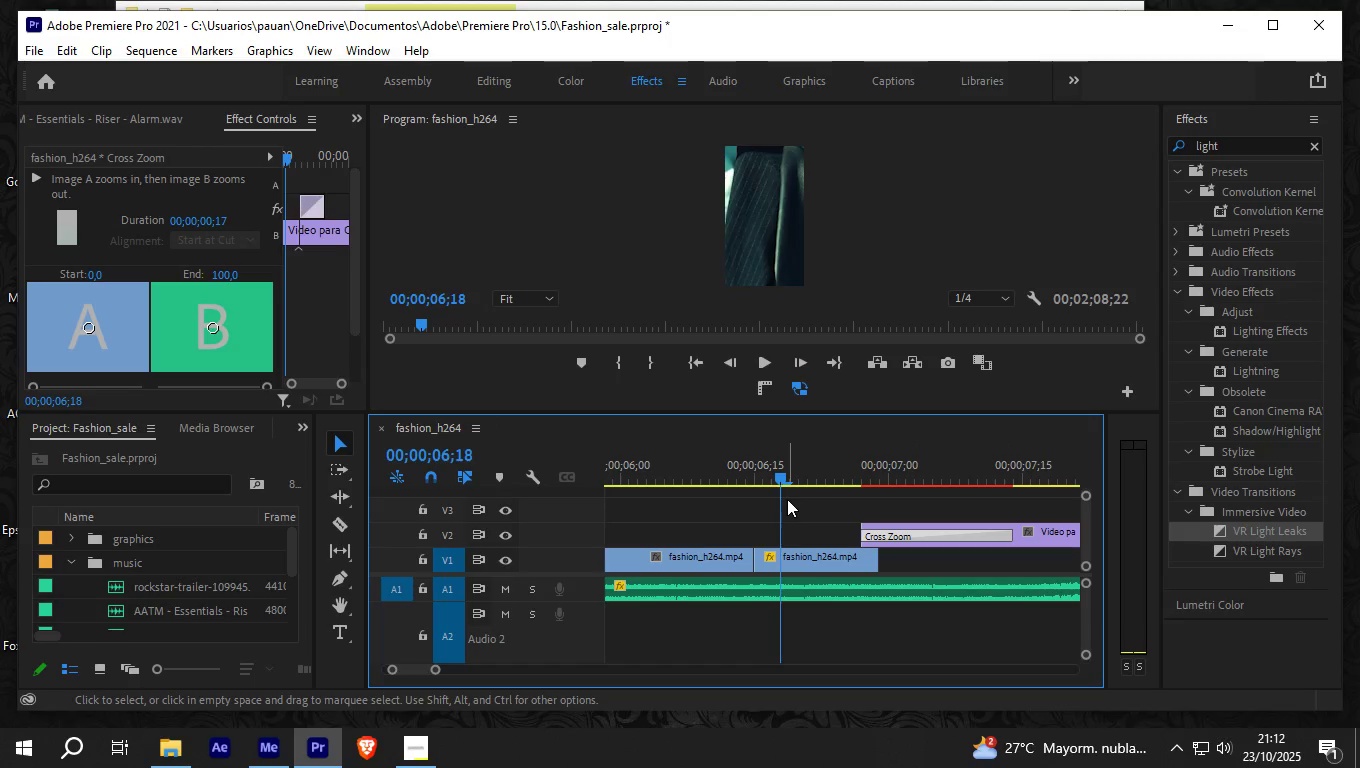 
key(Space)
 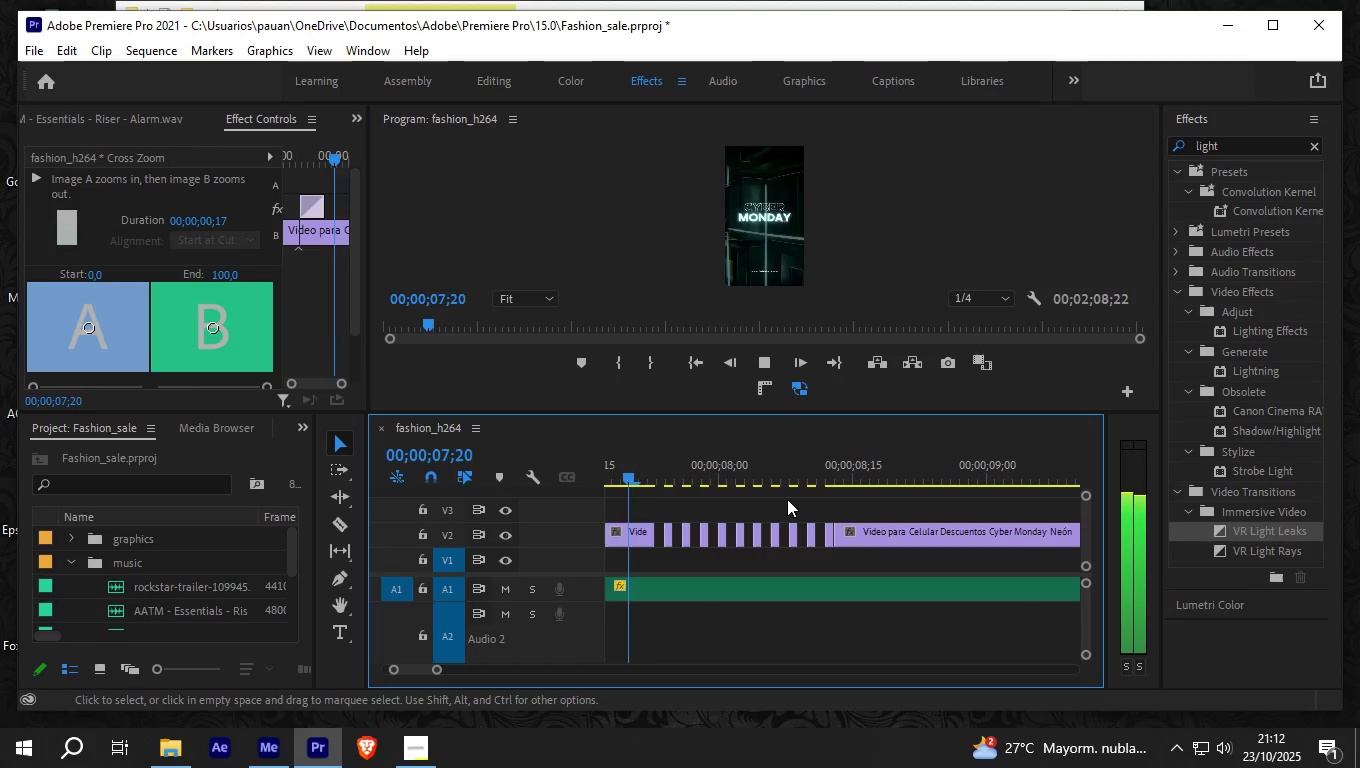 
key(Space)
 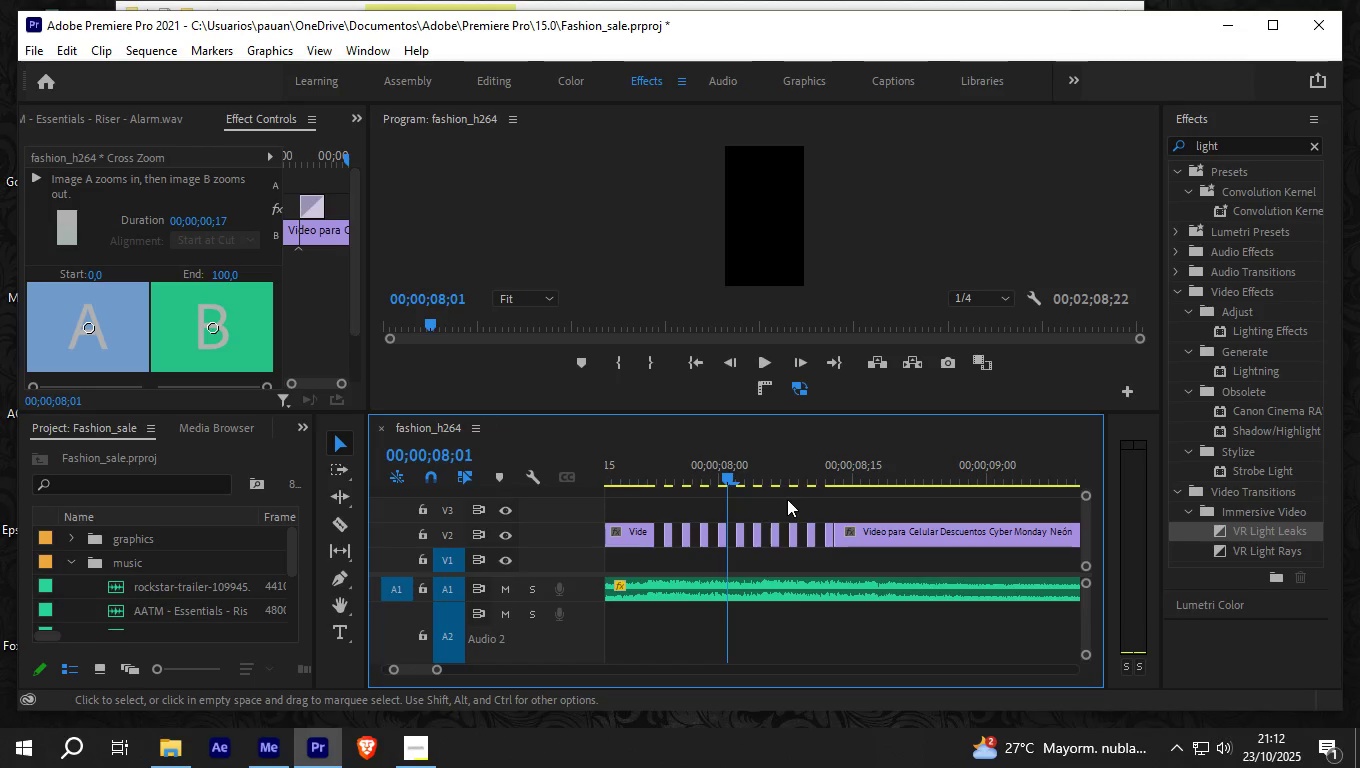 
key(Control+Z)
 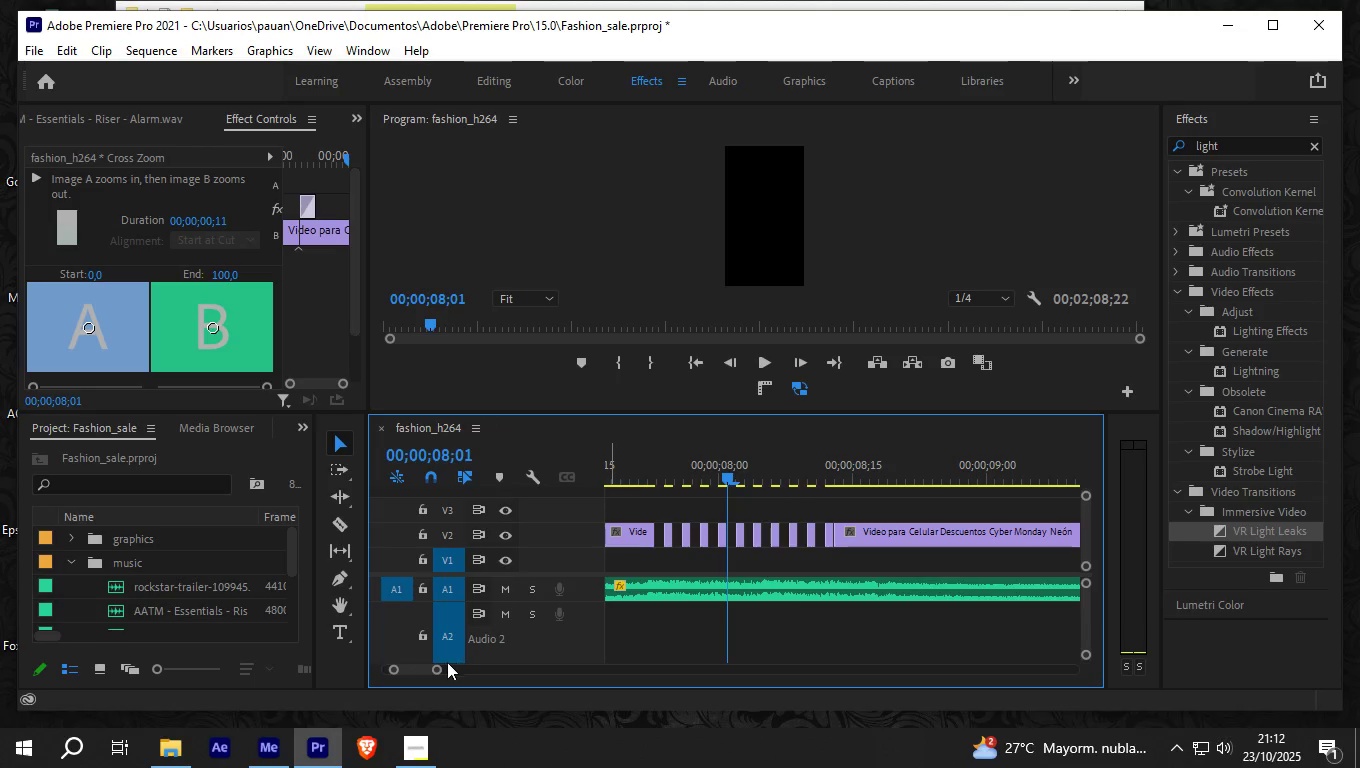 
left_click_drag(start_coordinate=[441, 666], to_coordinate=[488, 665])
 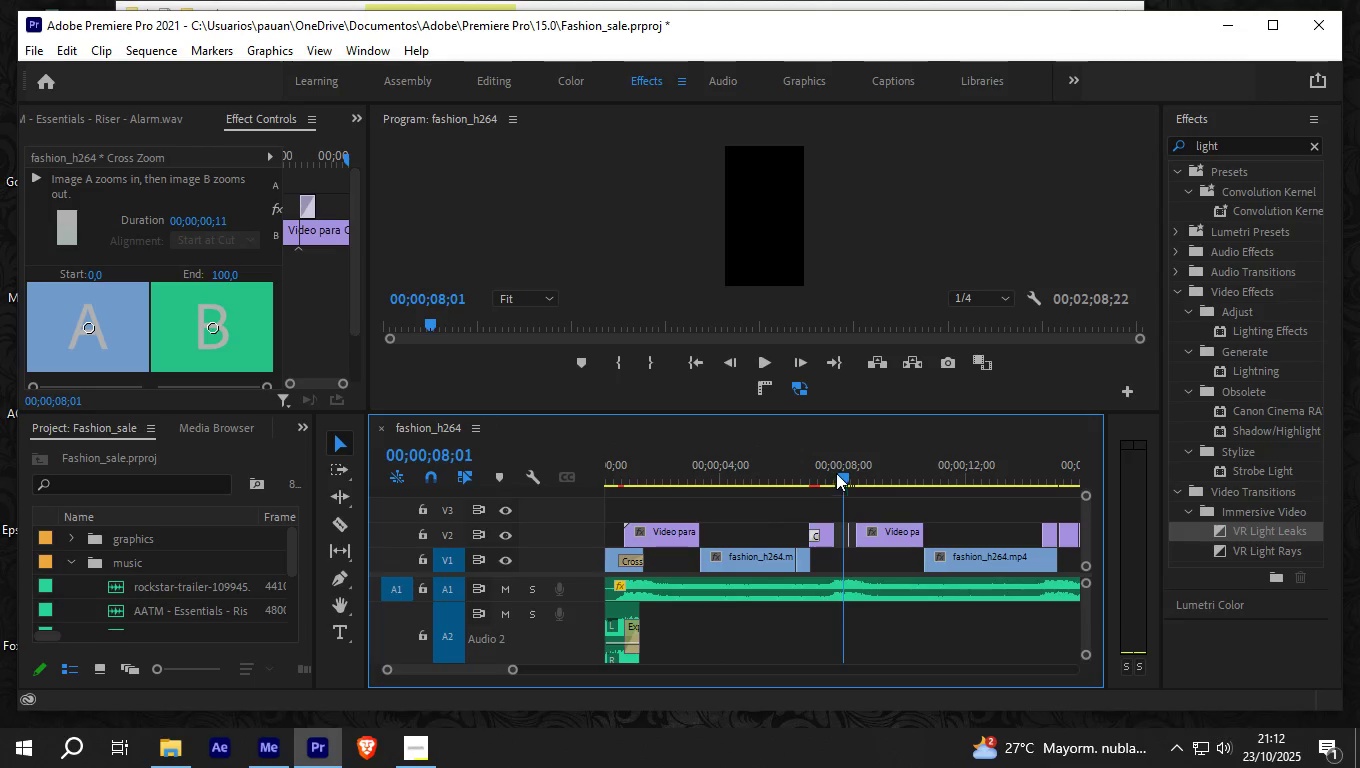 
left_click_drag(start_coordinate=[838, 472], to_coordinate=[782, 484])
 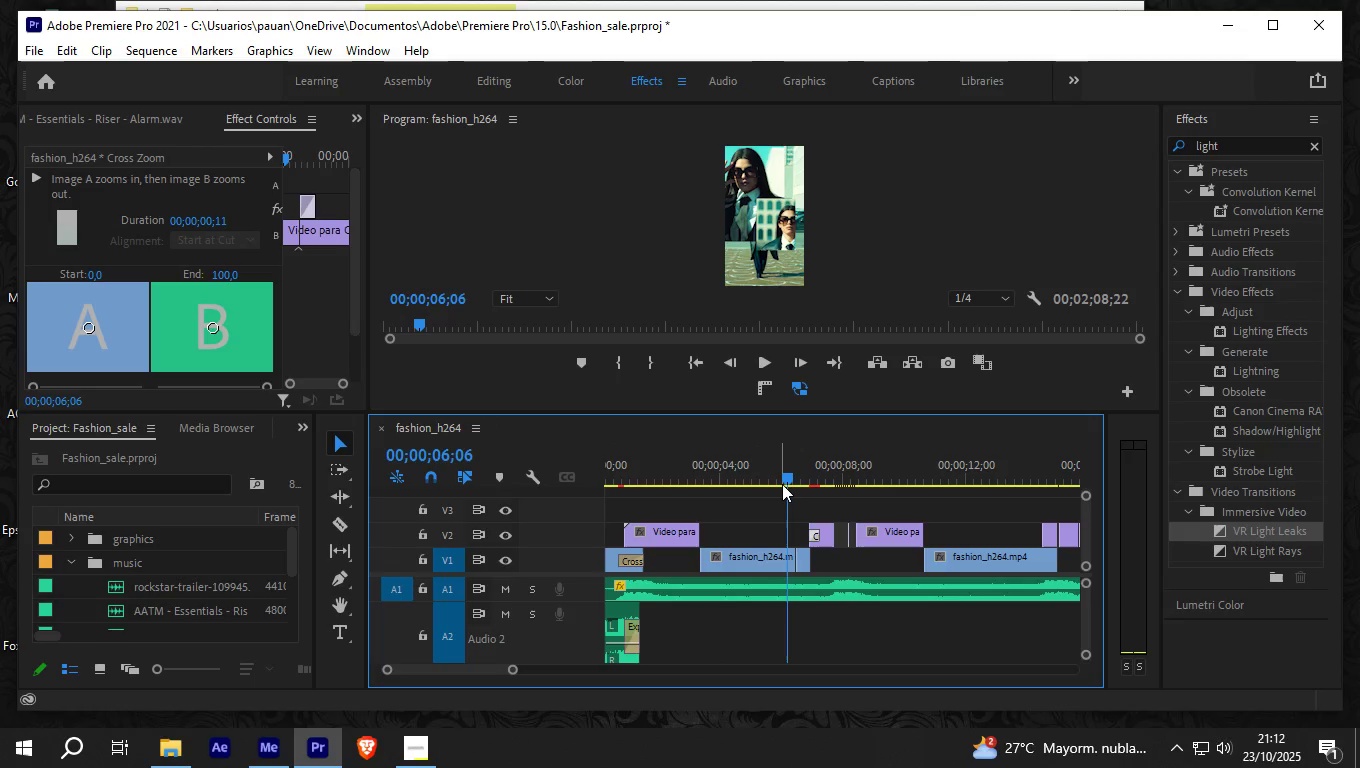 
key(Space)
 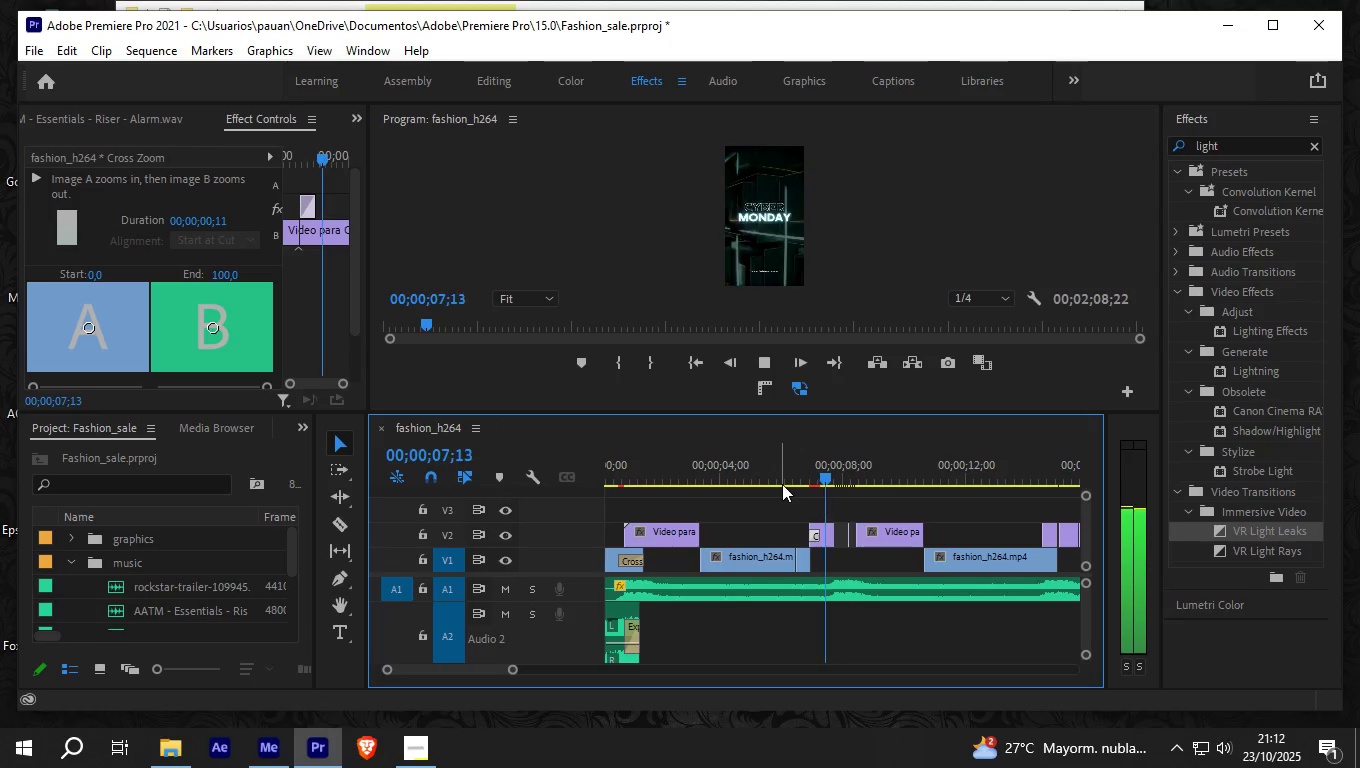 
key(Space)
 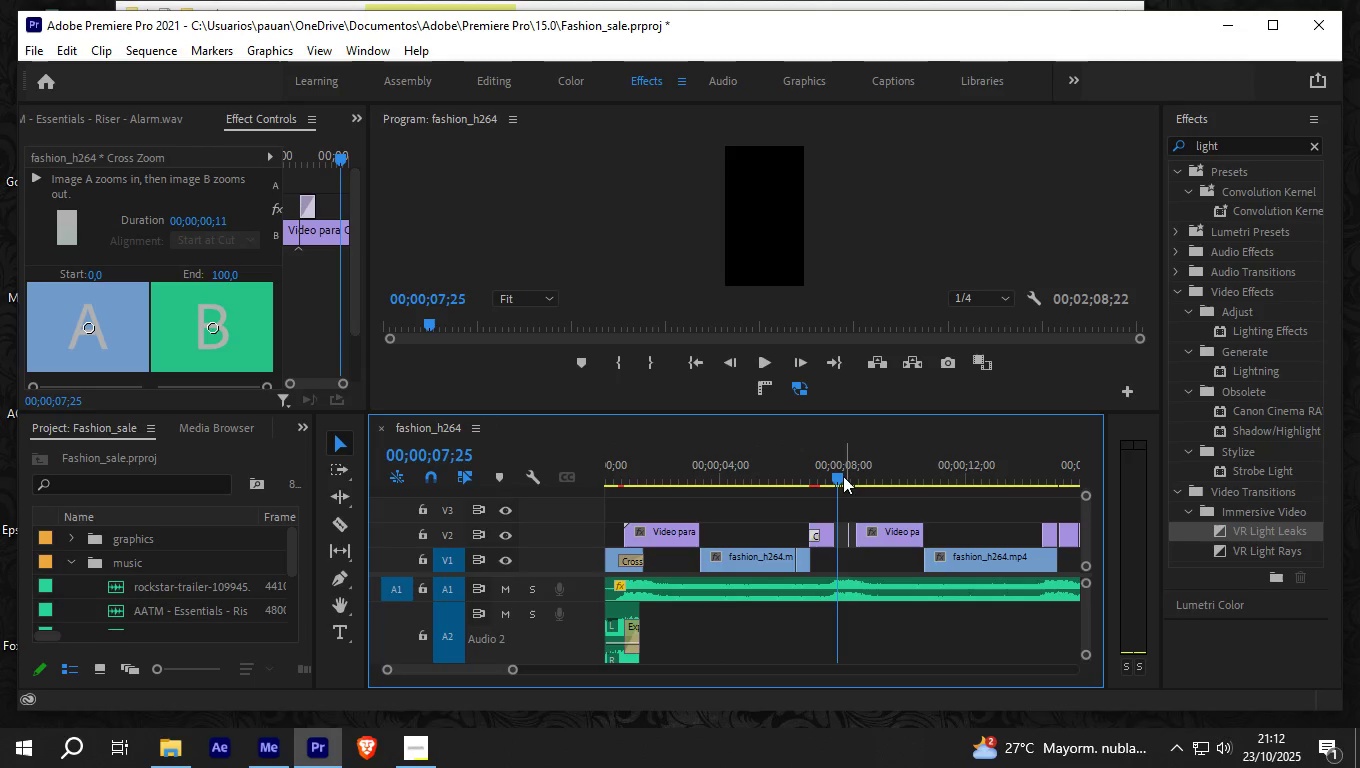 
left_click_drag(start_coordinate=[834, 471], to_coordinate=[816, 467])
 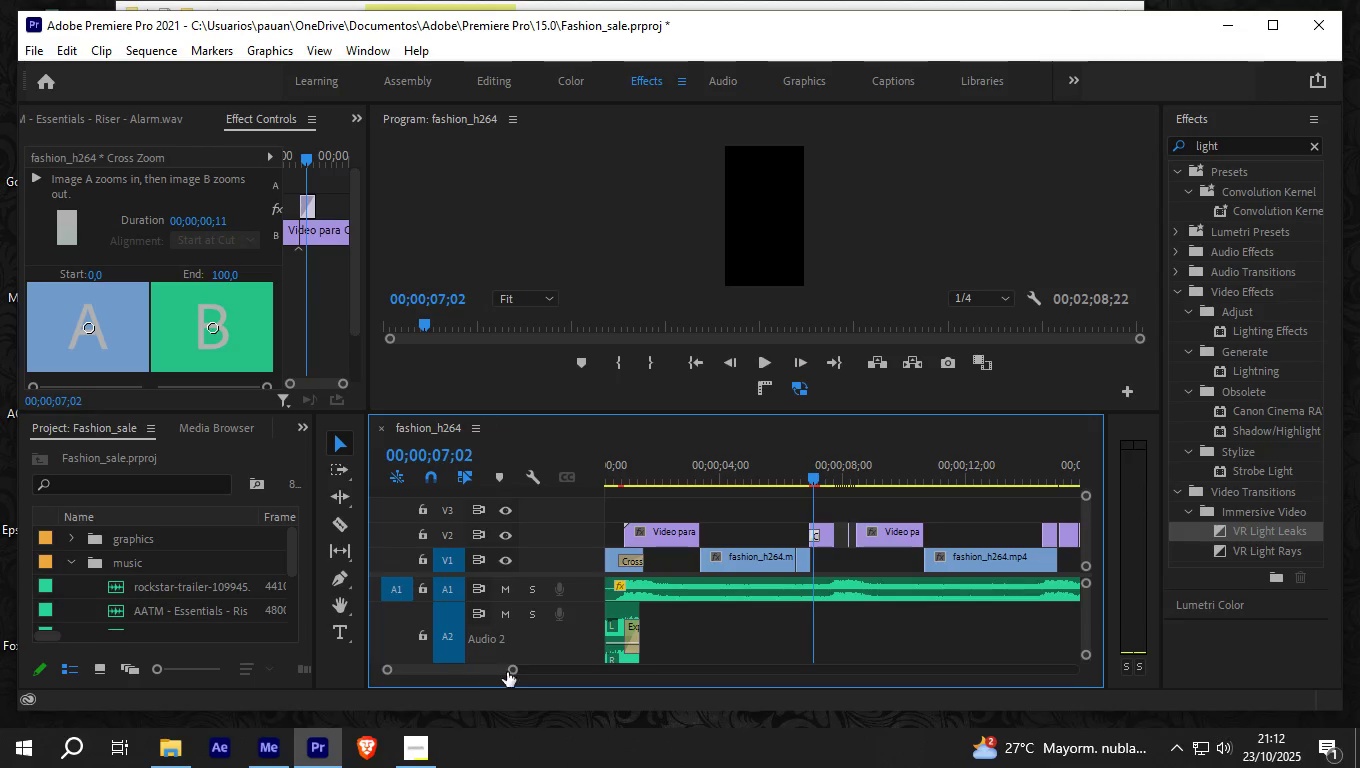 
left_click_drag(start_coordinate=[510, 672], to_coordinate=[473, 658])
 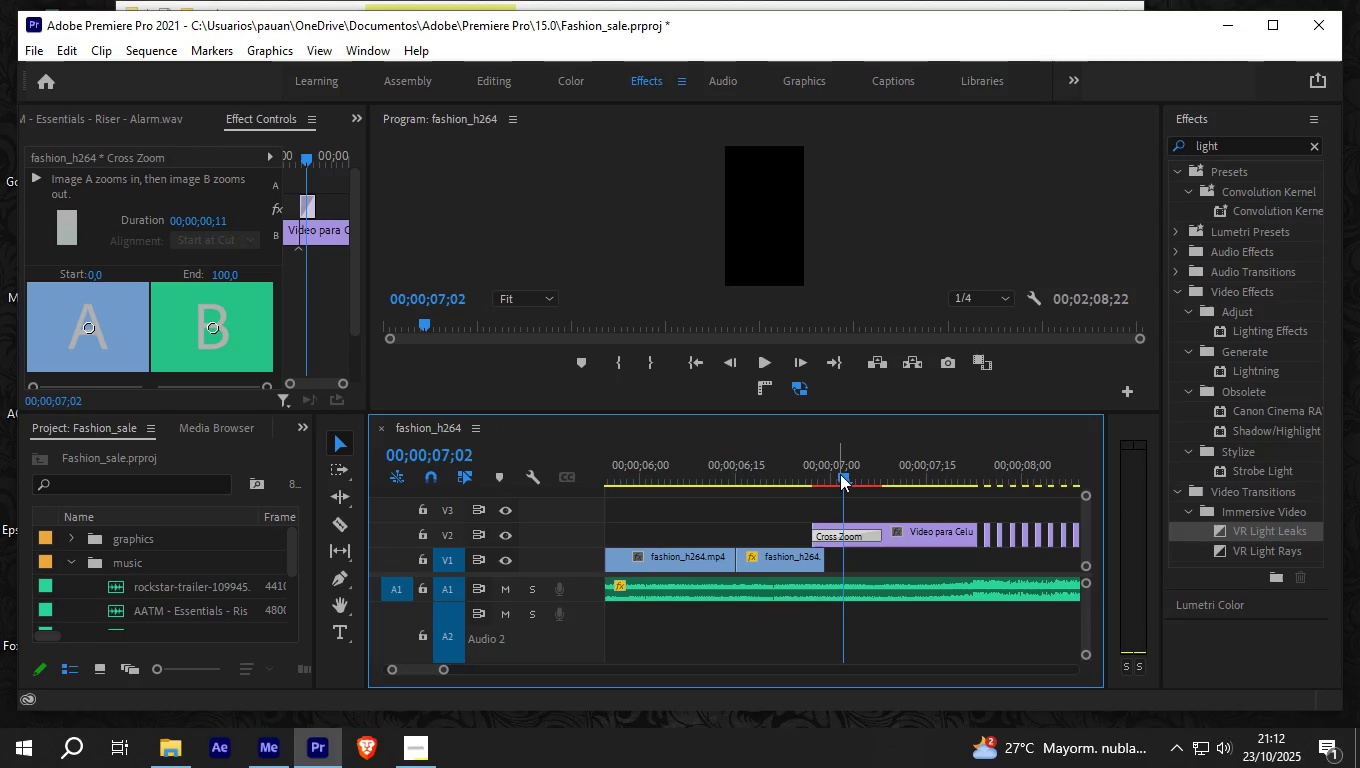 
left_click_drag(start_coordinate=[841, 471], to_coordinate=[870, 477])
 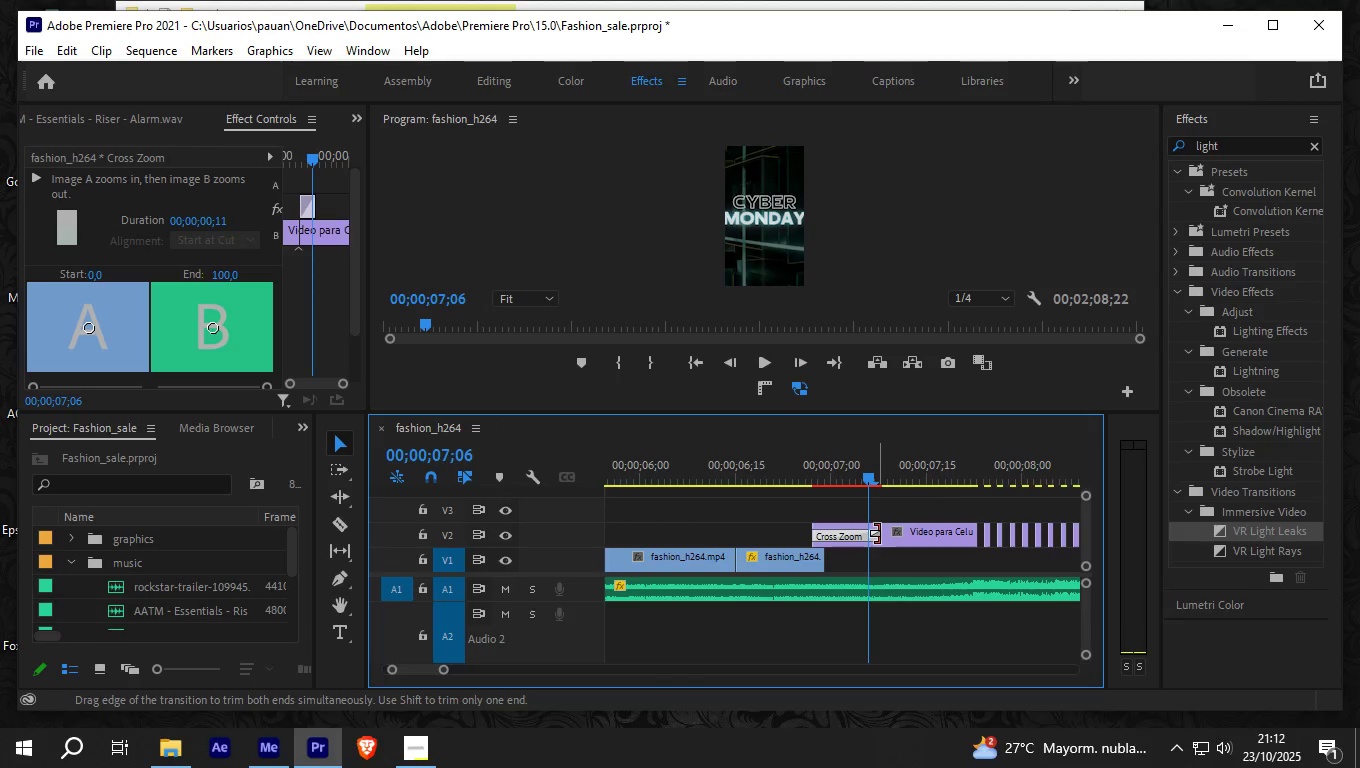 
left_click_drag(start_coordinate=[877, 533], to_coordinate=[902, 533])
 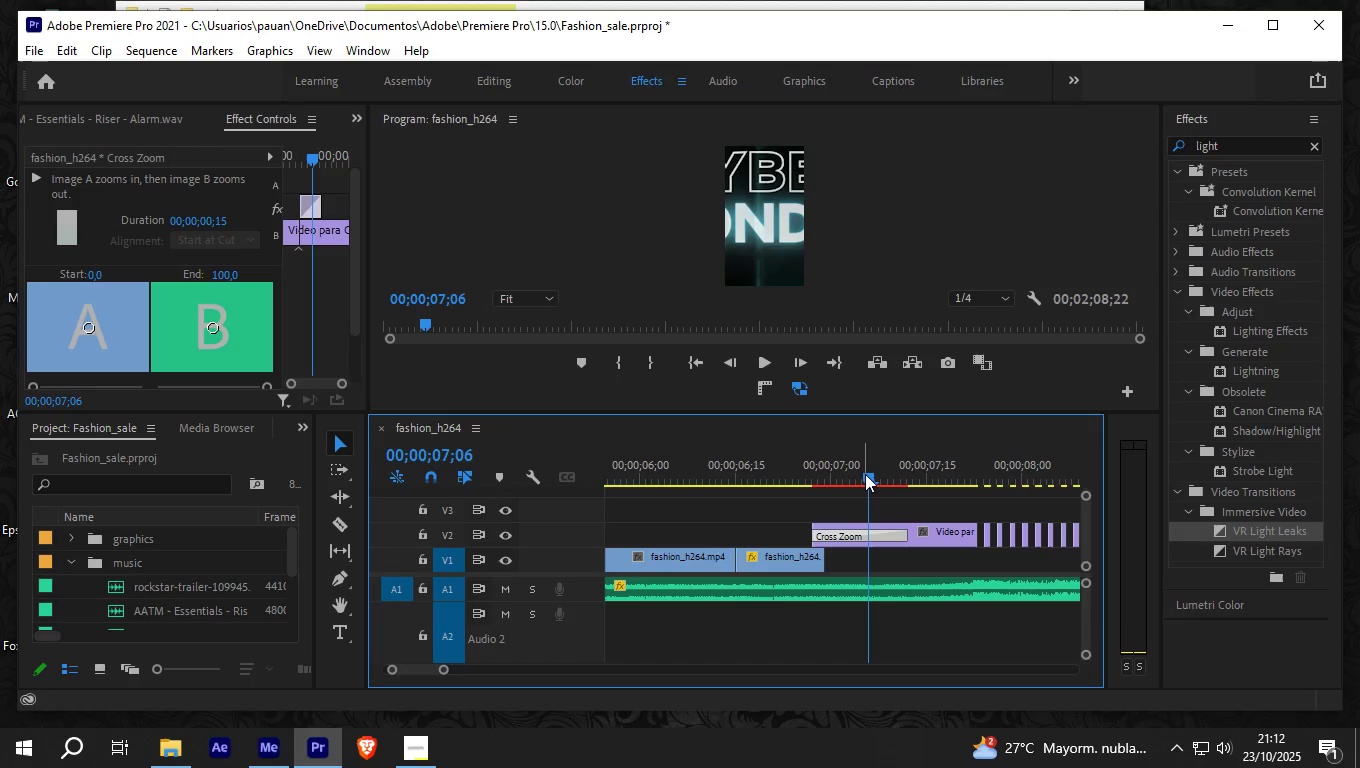 
left_click_drag(start_coordinate=[865, 471], to_coordinate=[955, 483])
 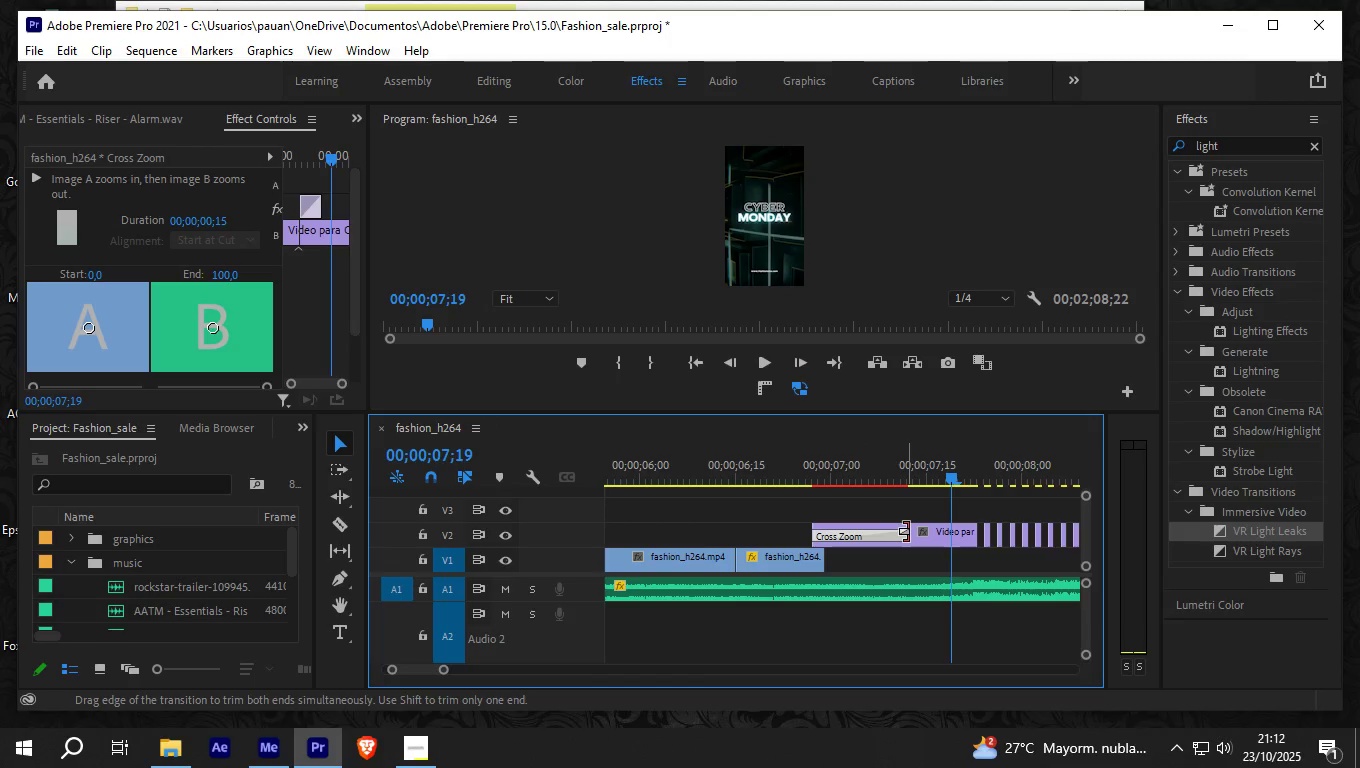 
left_click_drag(start_coordinate=[907, 531], to_coordinate=[943, 529])
 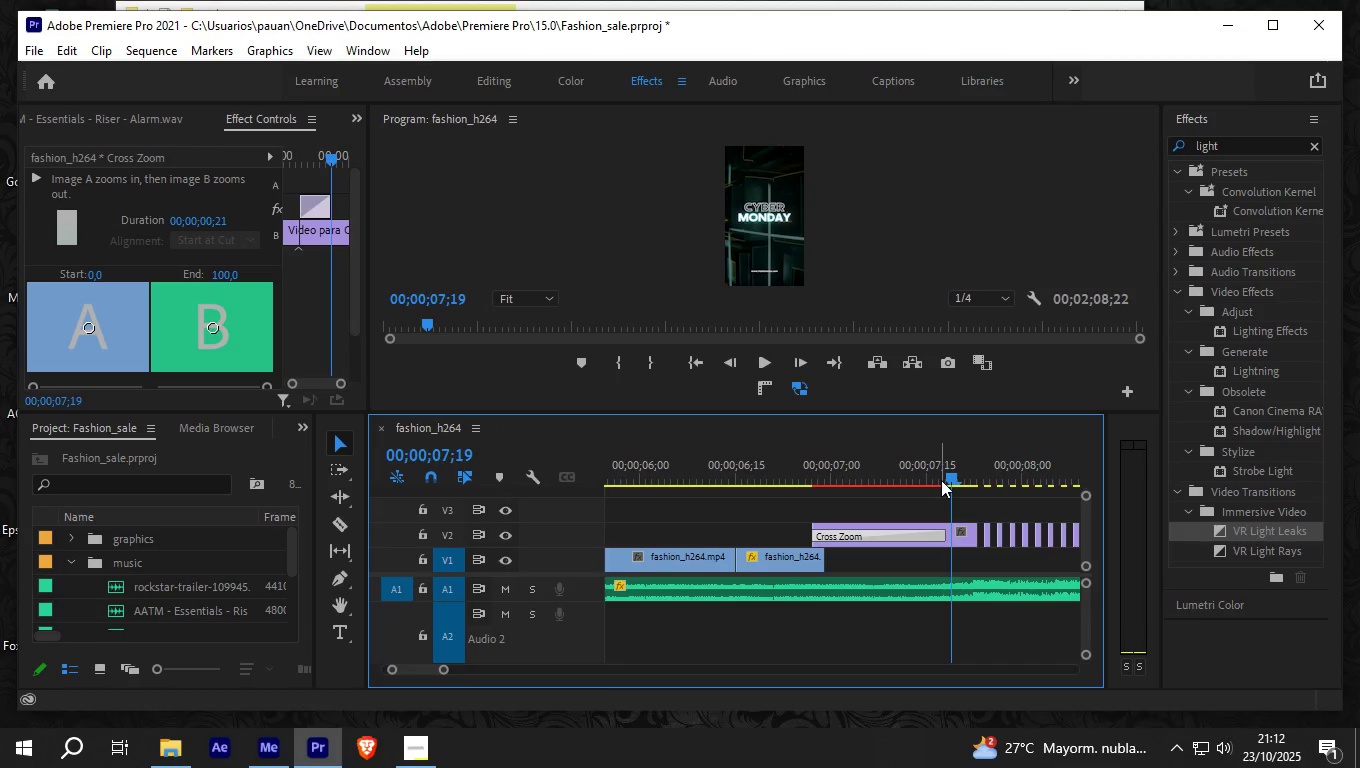 
left_click_drag(start_coordinate=[942, 479], to_coordinate=[755, 530])
 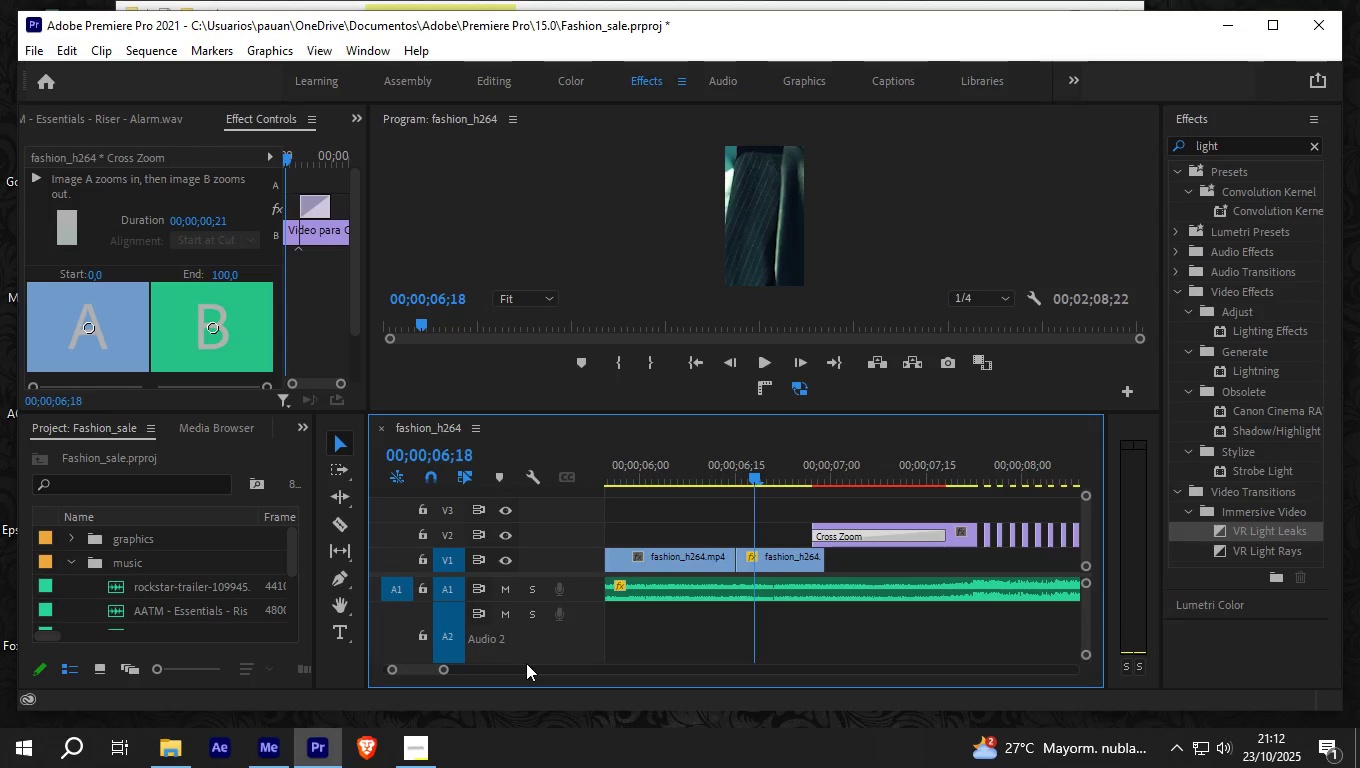 
key(Control+S)
 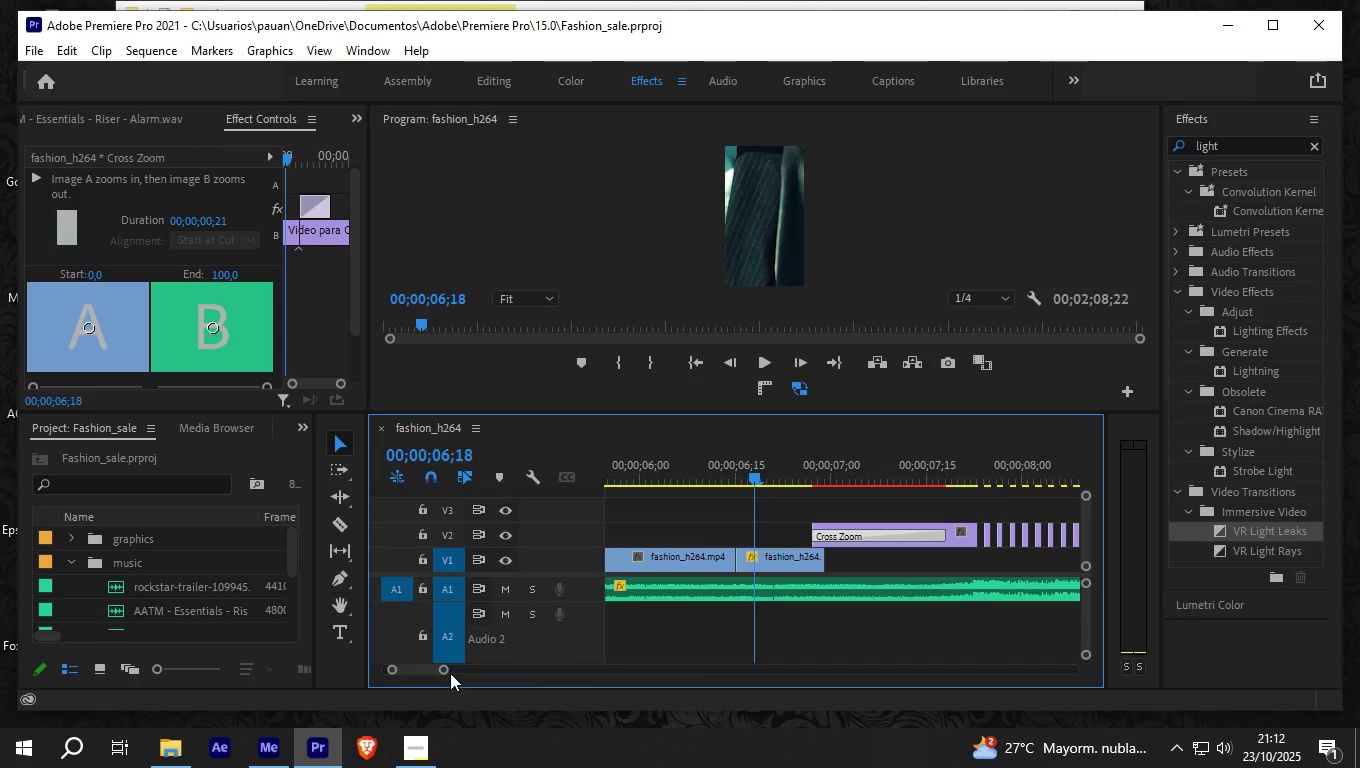 
left_click_drag(start_coordinate=[447, 671], to_coordinate=[532, 656])
 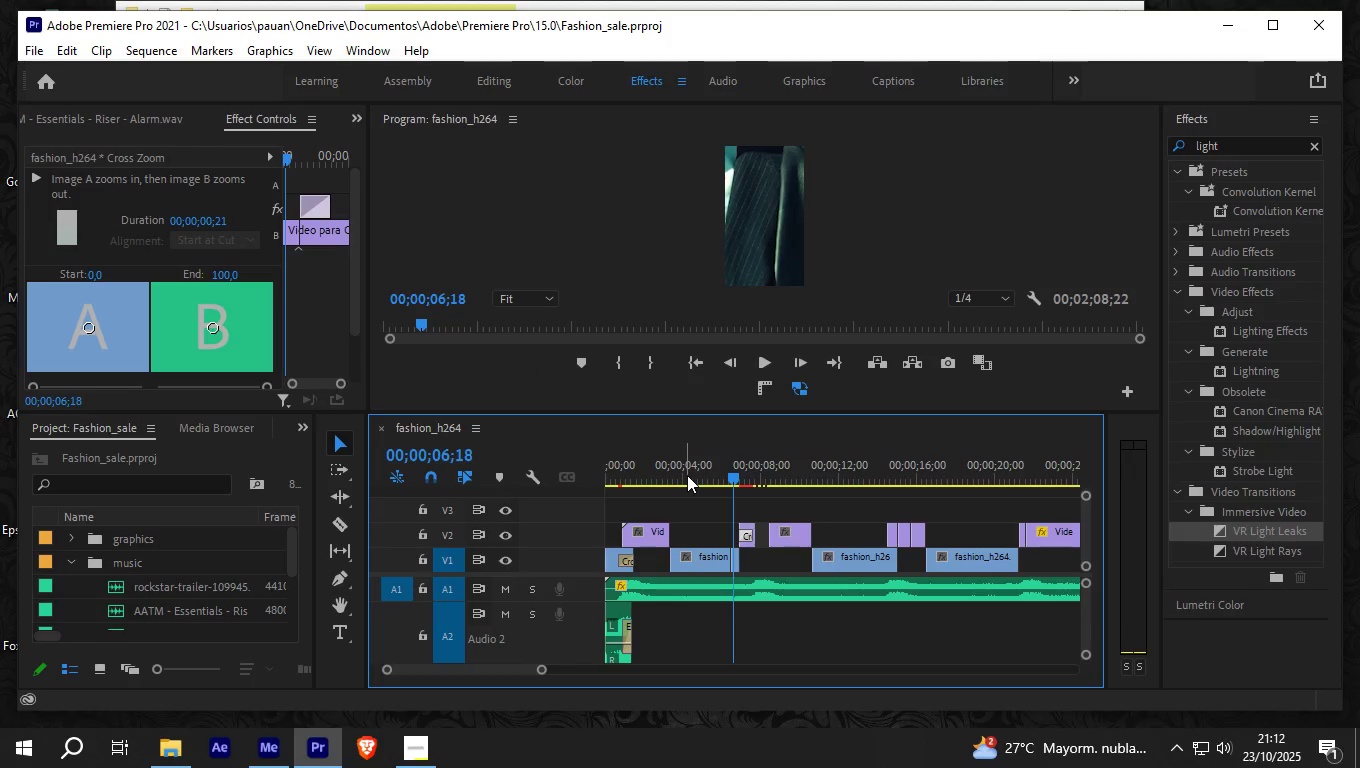 
key(Space)
 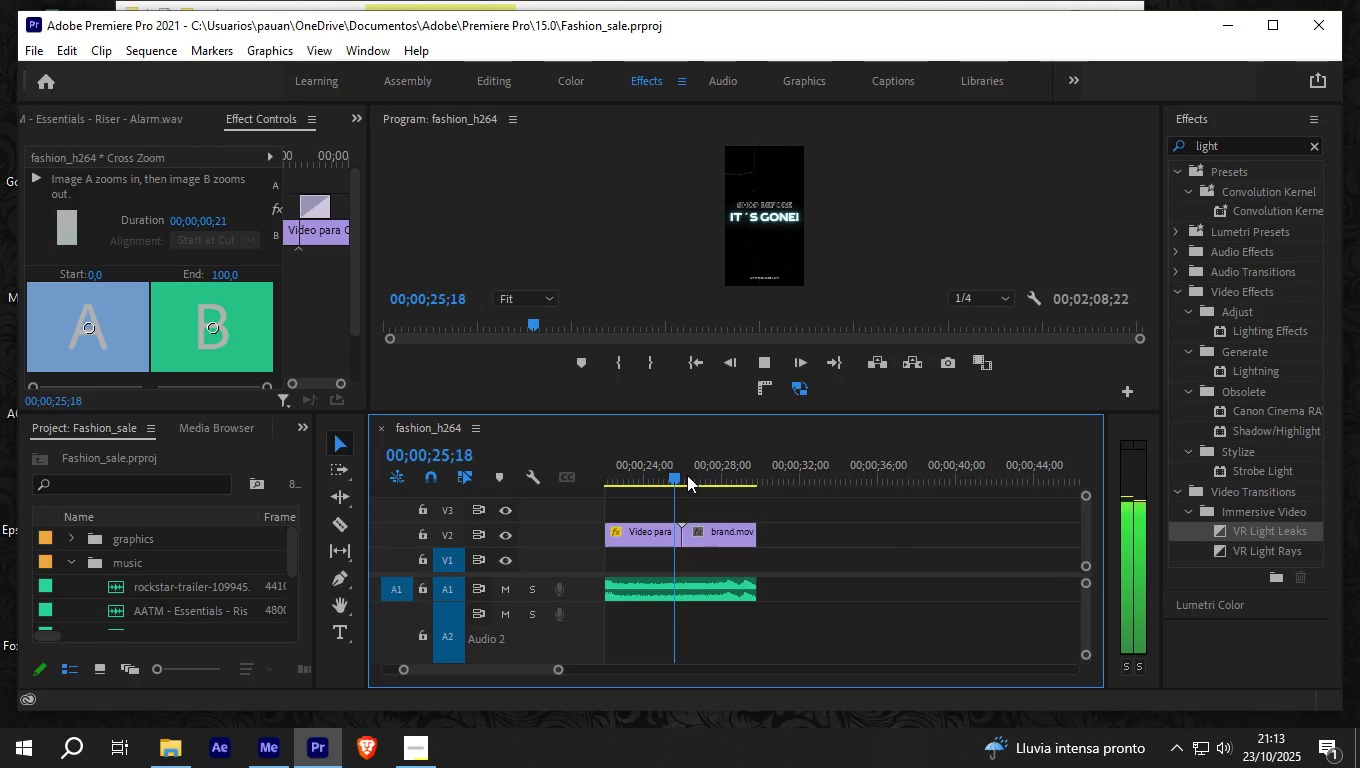 
wait(24.11)
 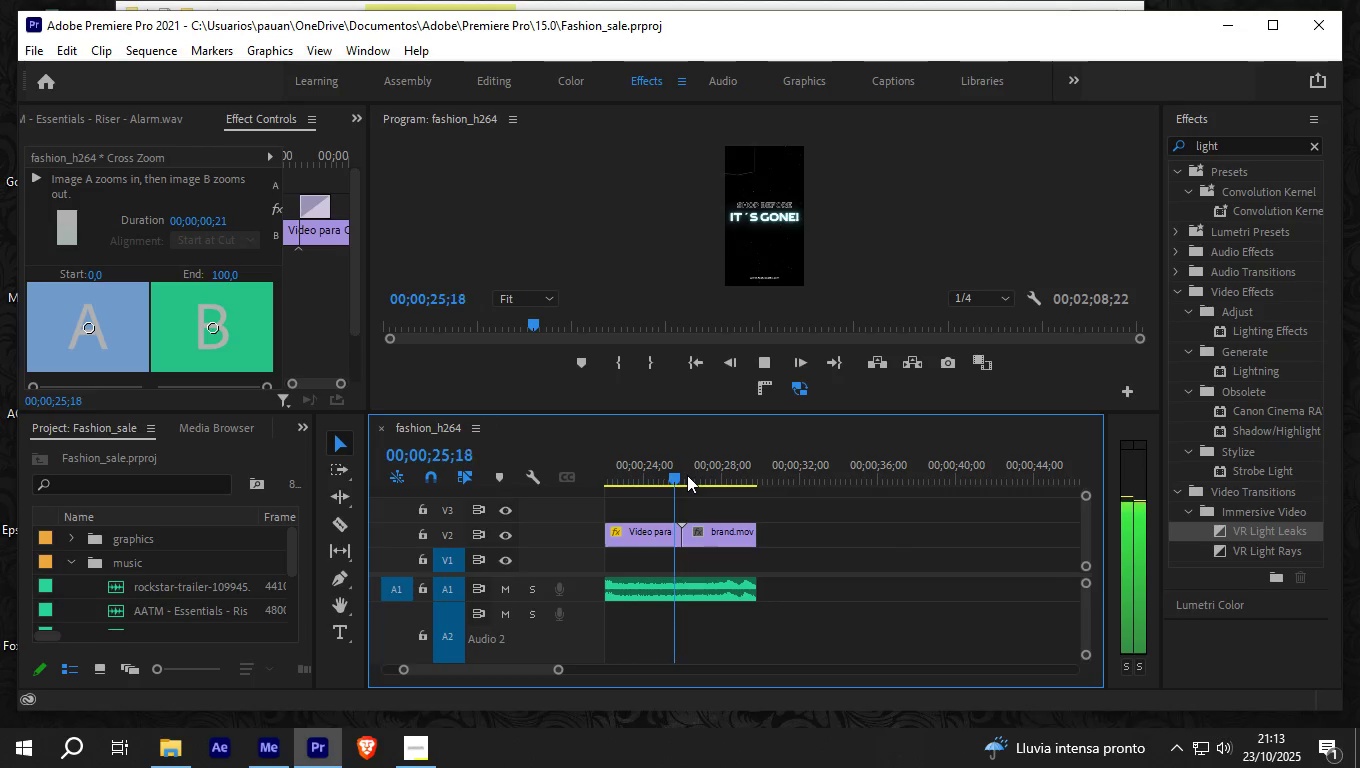 
key(Space)
 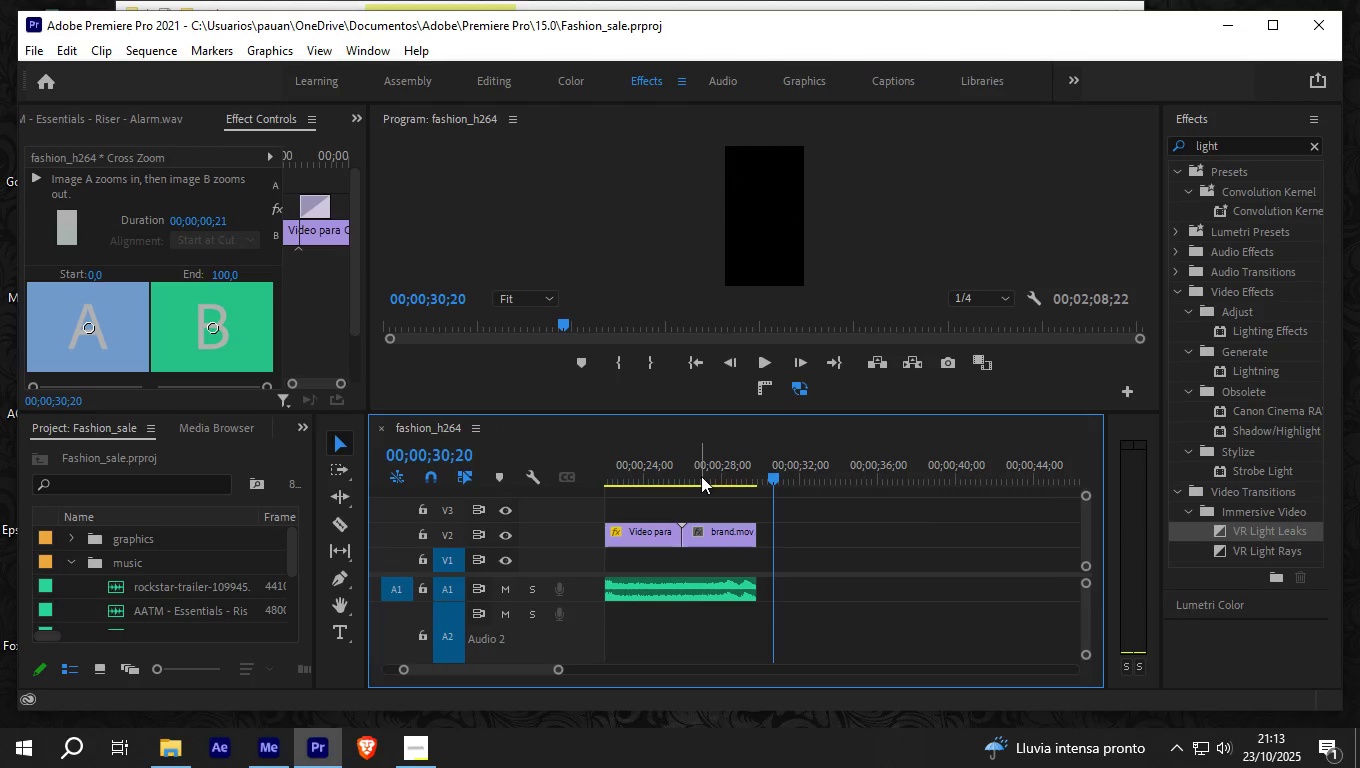 
hold_key(key=ControlLeft, duration=0.61)
 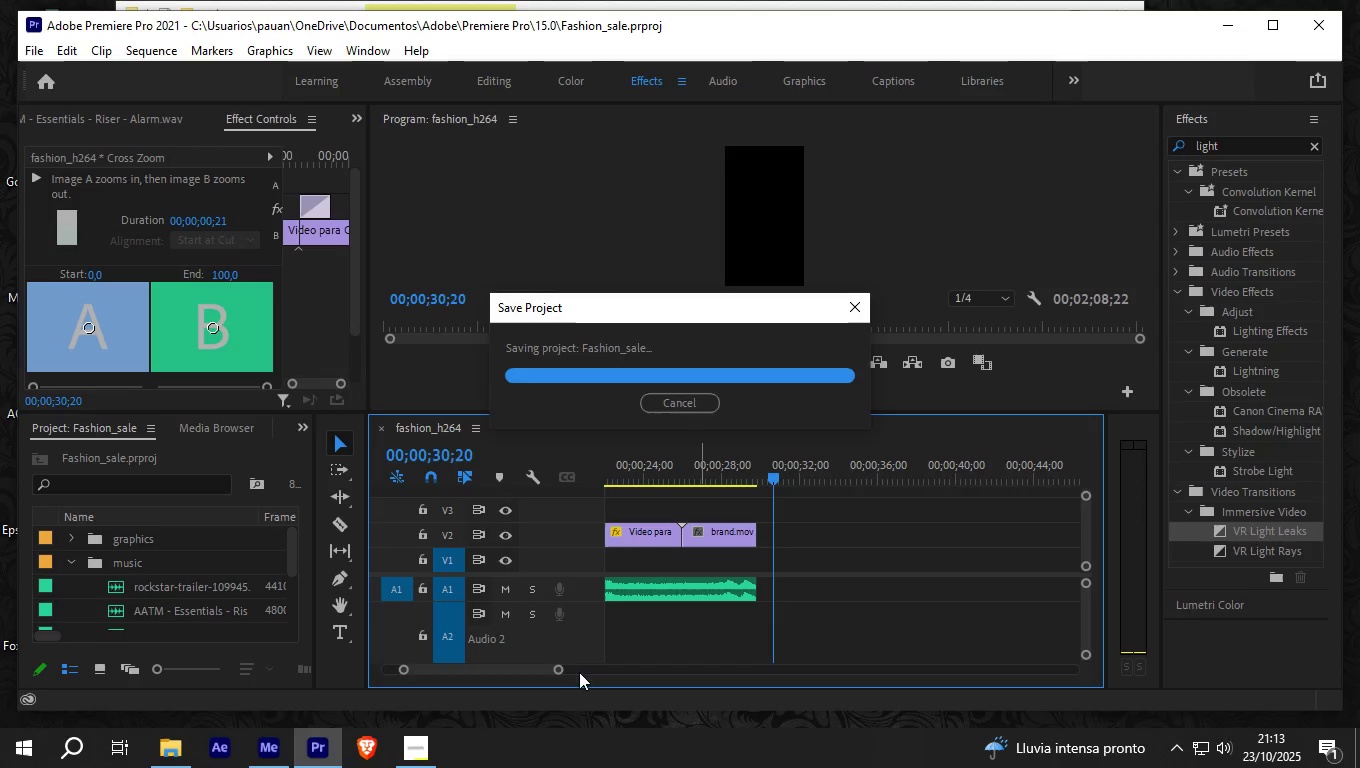 
hold_key(key=S, duration=0.3)
 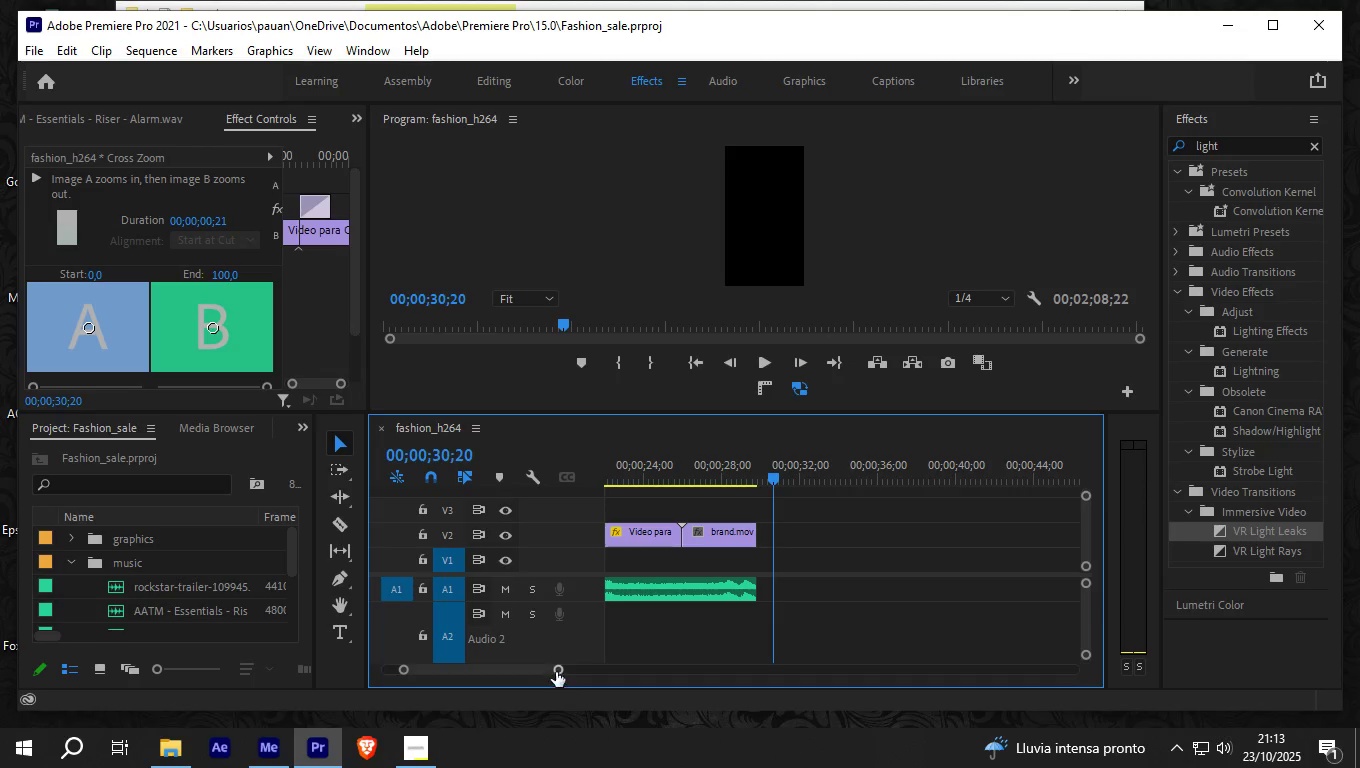 
left_click_drag(start_coordinate=[557, 671], to_coordinate=[584, 670])
 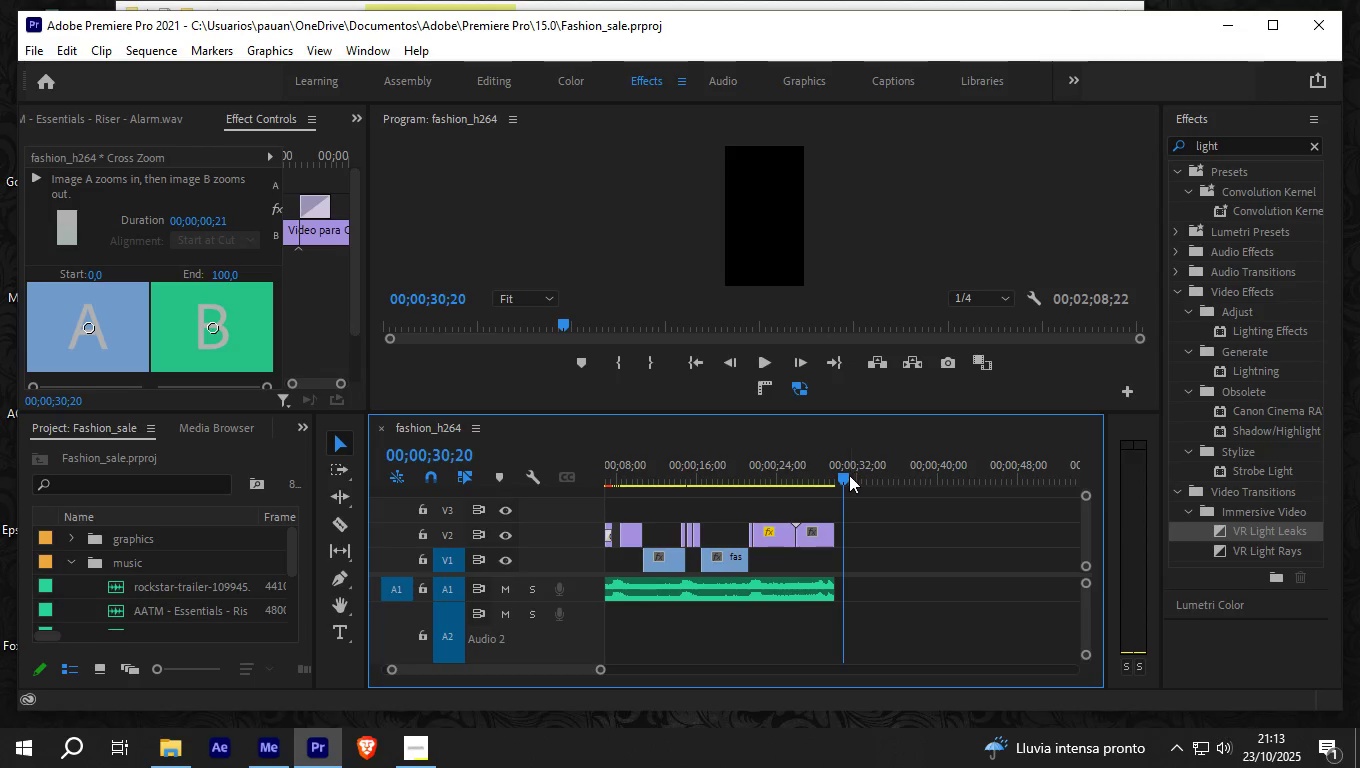 
left_click_drag(start_coordinate=[845, 475], to_coordinate=[623, 466])
 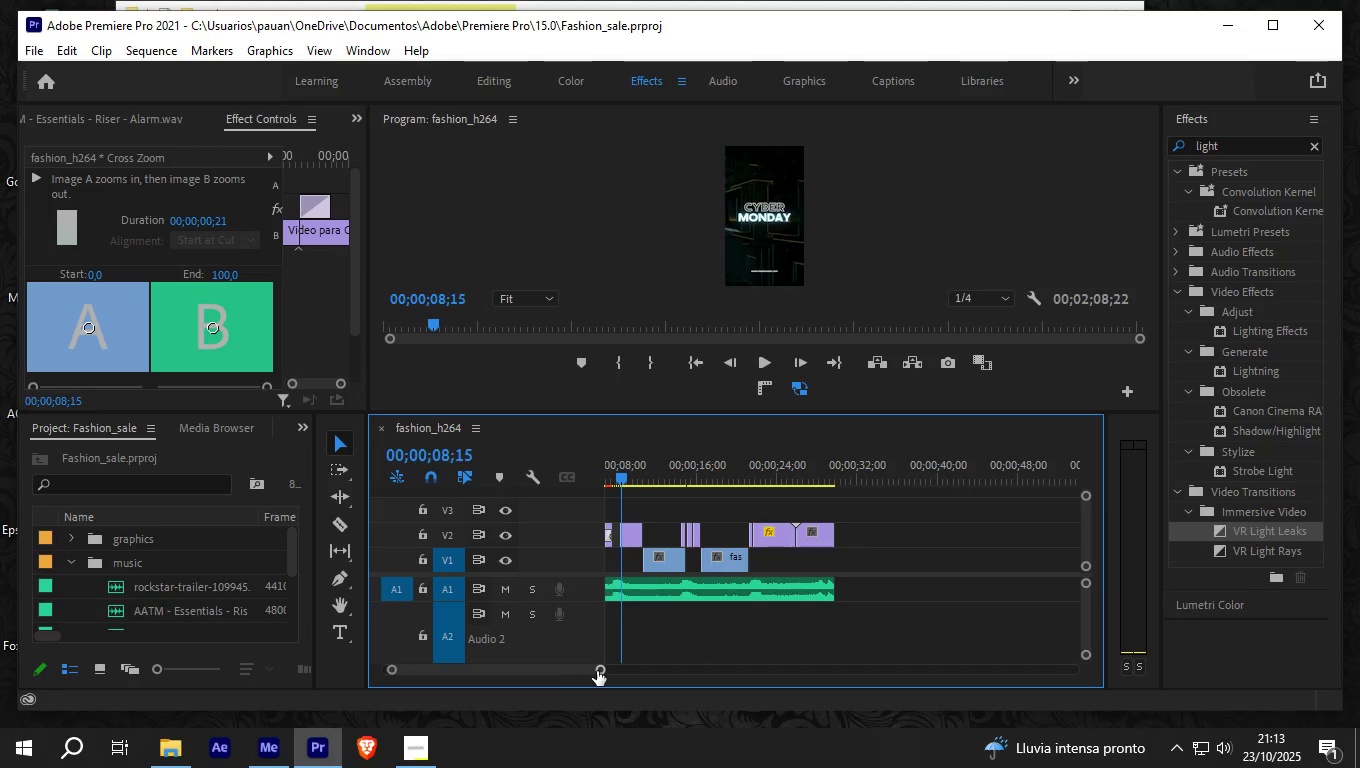 
left_click_drag(start_coordinate=[601, 671], to_coordinate=[625, 669])
 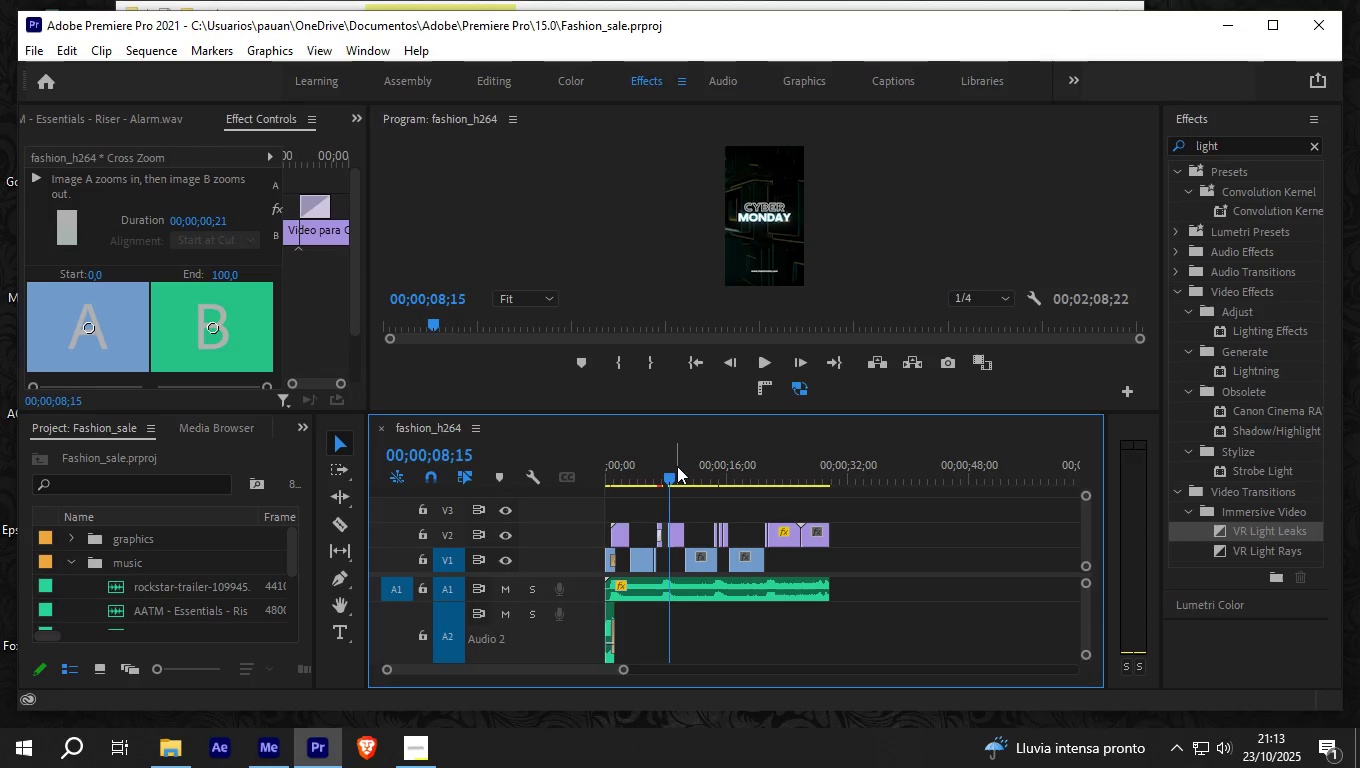 
wait(19.23)
 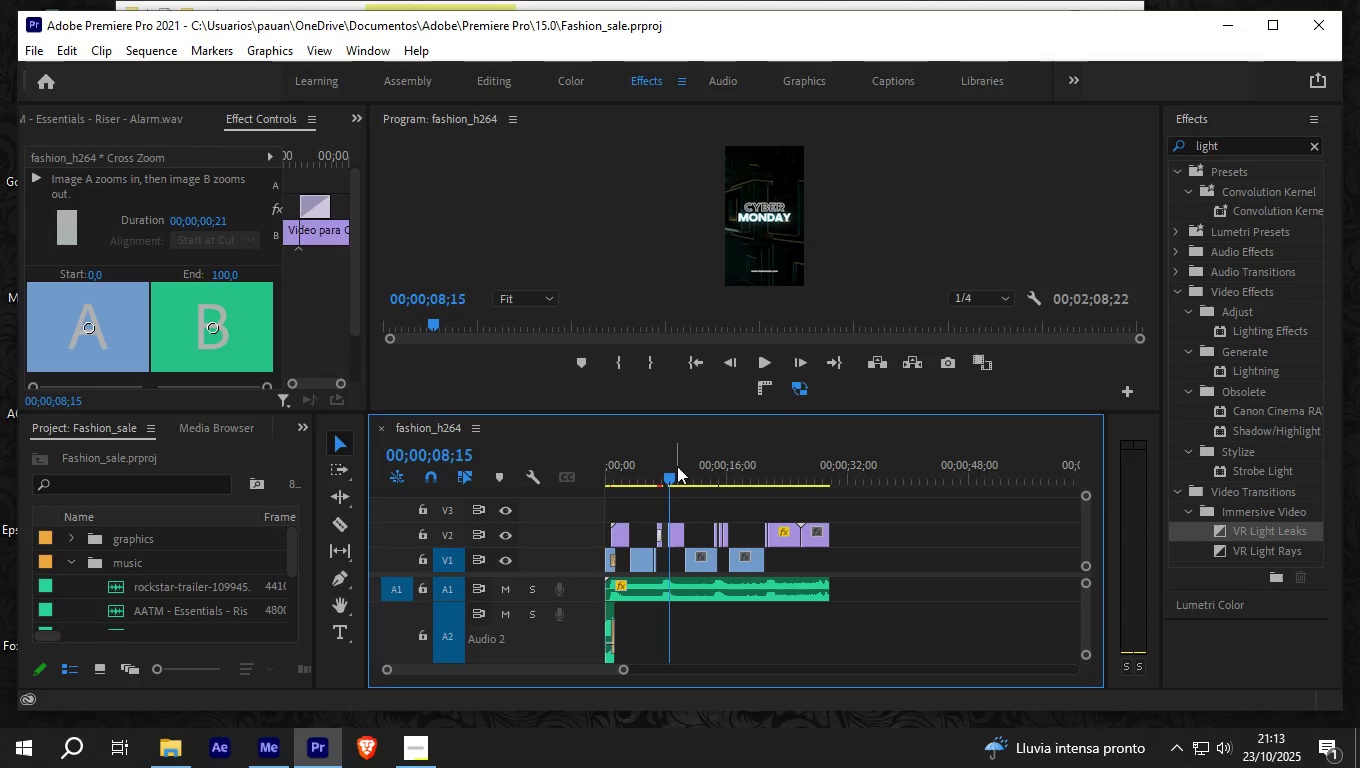 
left_click_drag(start_coordinate=[622, 669], to_coordinate=[682, 689])
 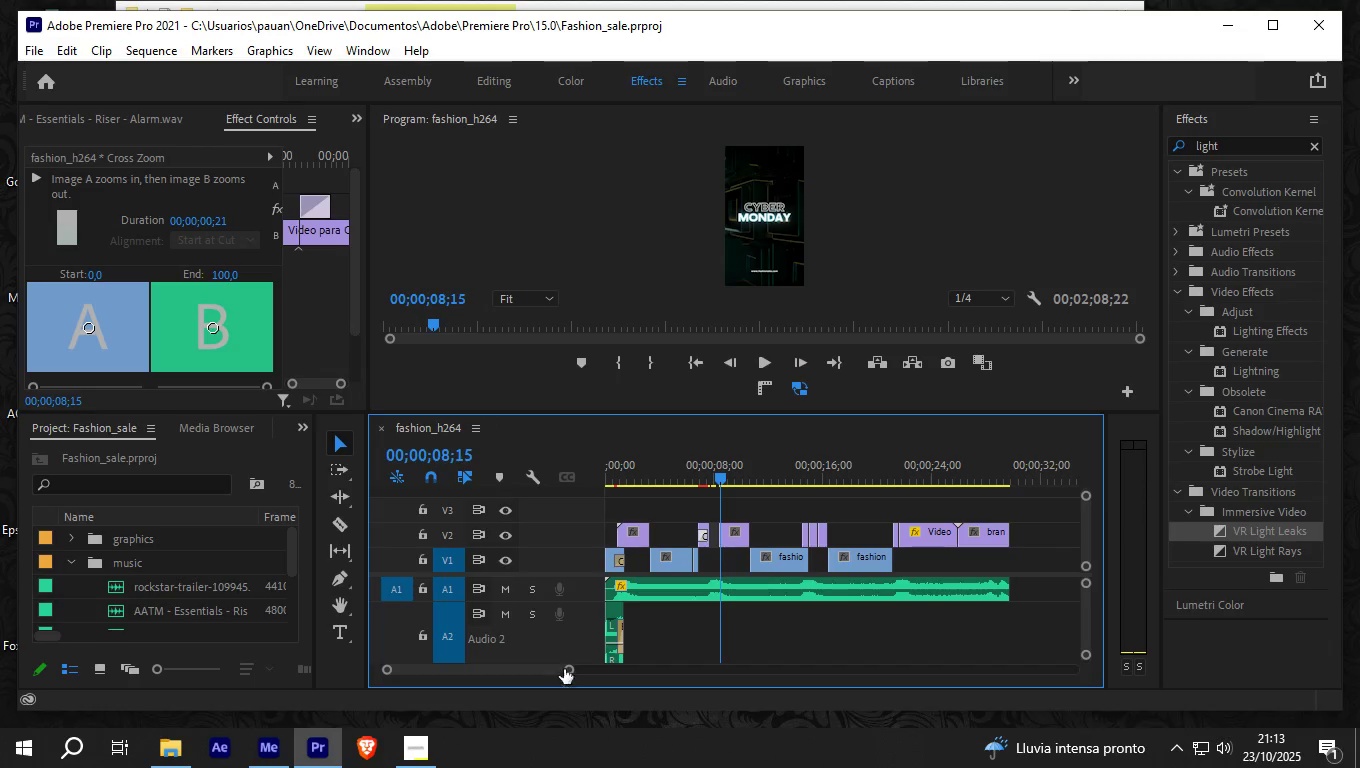 
left_click_drag(start_coordinate=[571, 668], to_coordinate=[686, 662])
 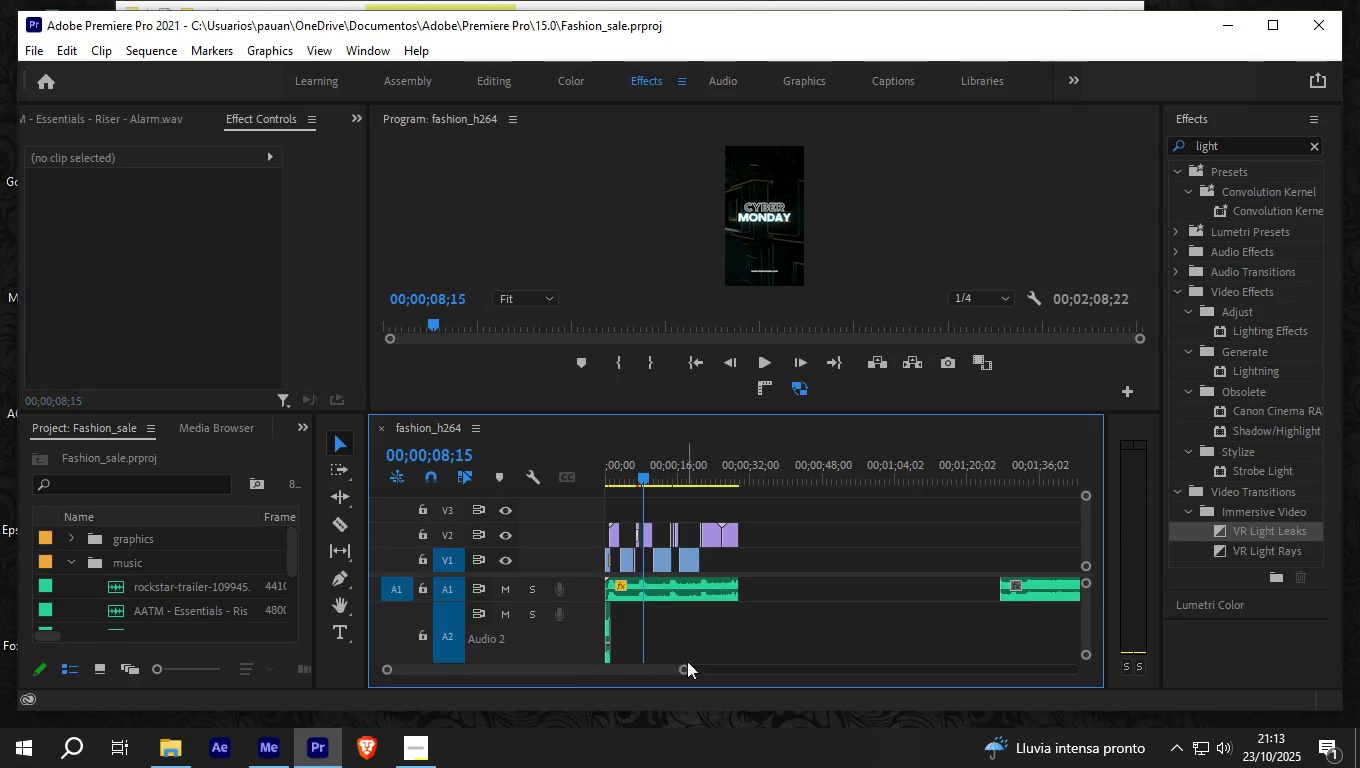 
left_click([686, 662])
 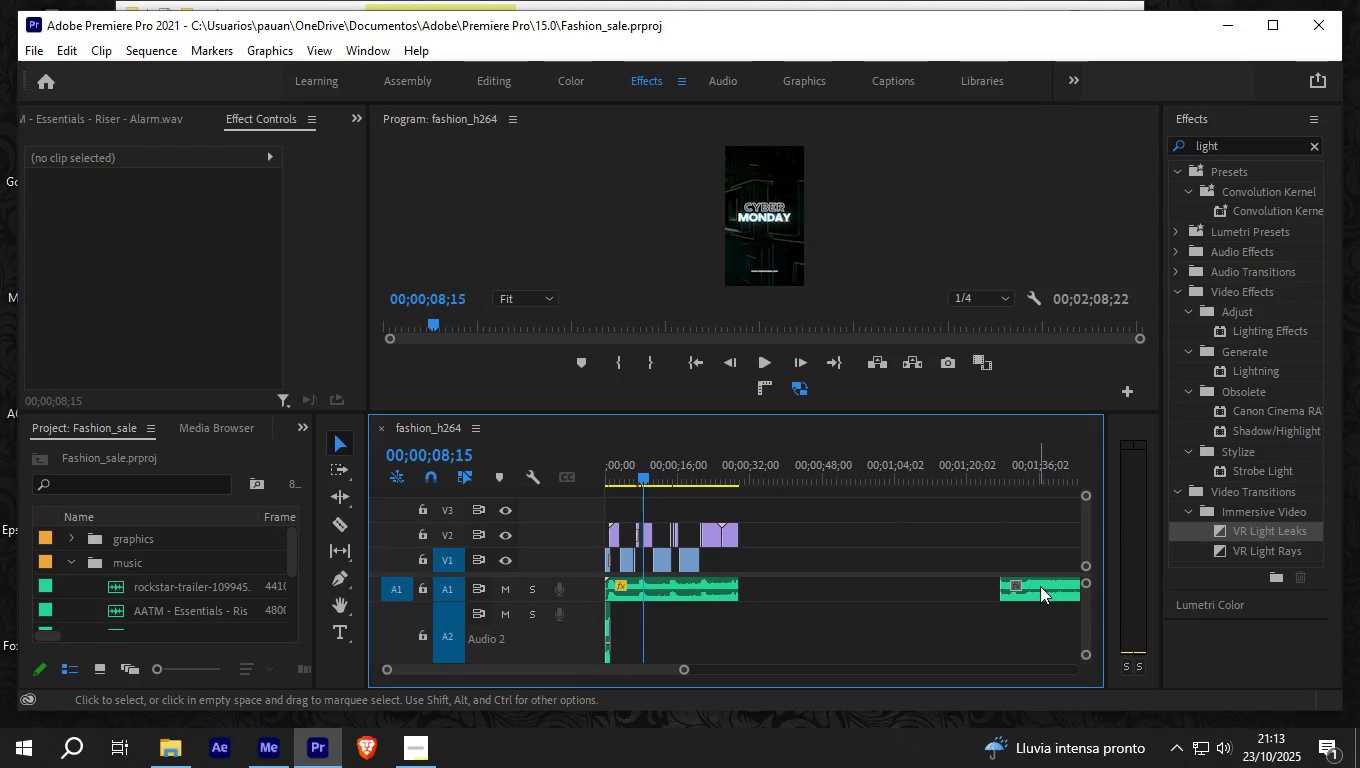 
left_click([1040, 586])
 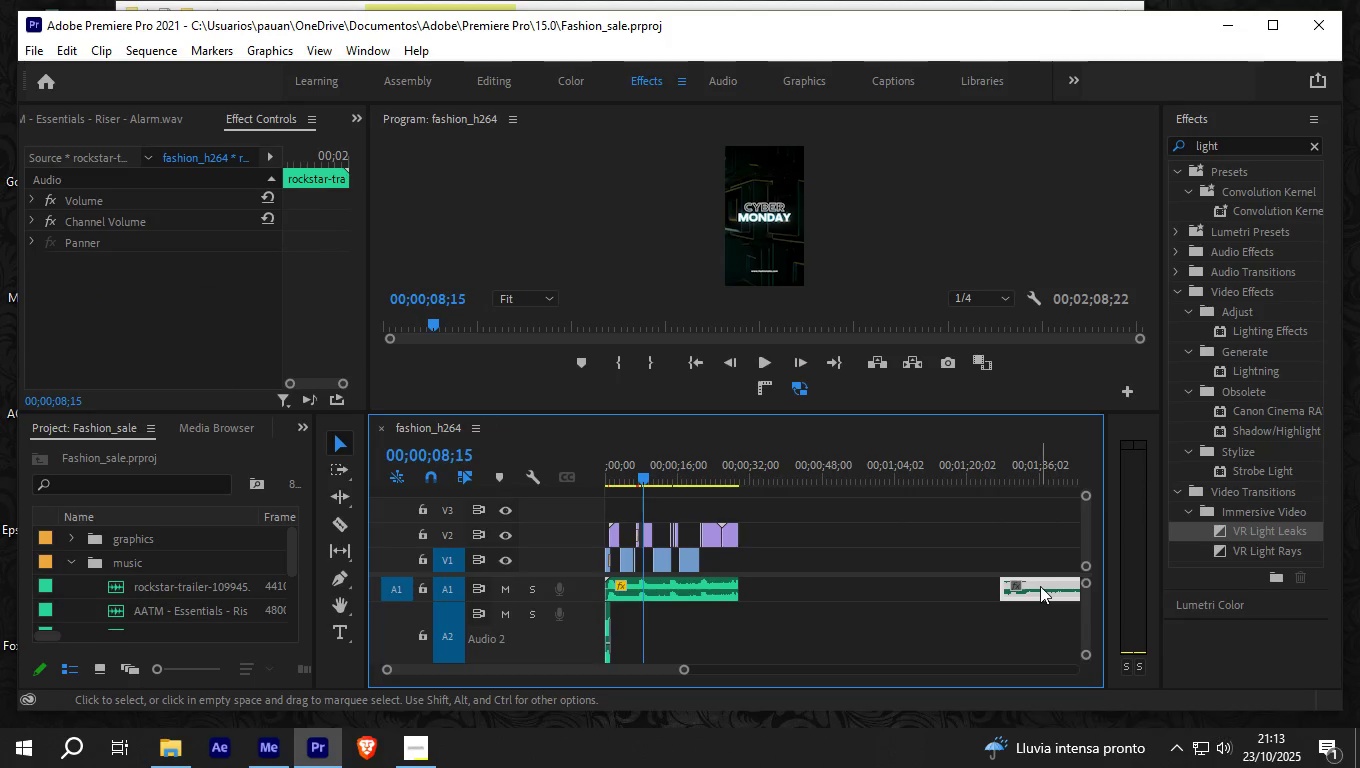 
key(Delete)
 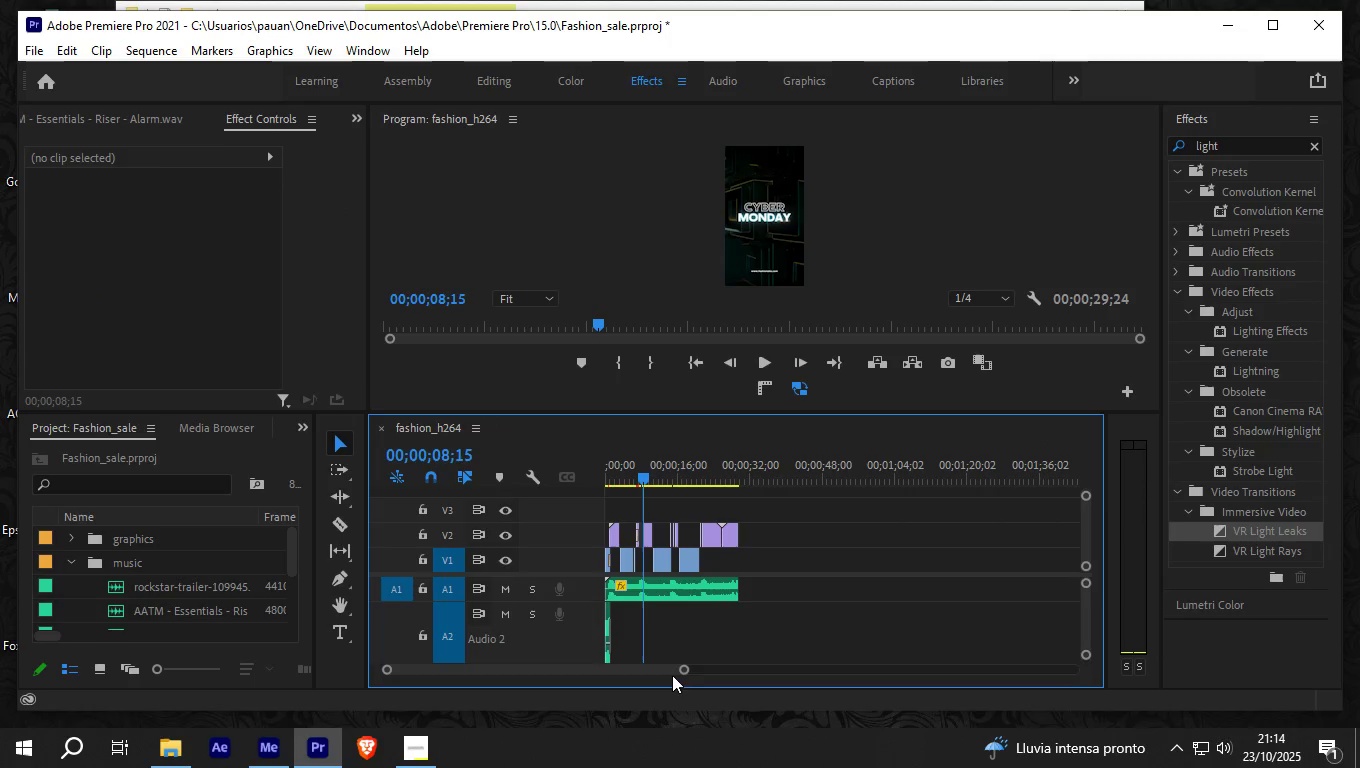 
left_click_drag(start_coordinate=[684, 670], to_coordinate=[650, 678])
 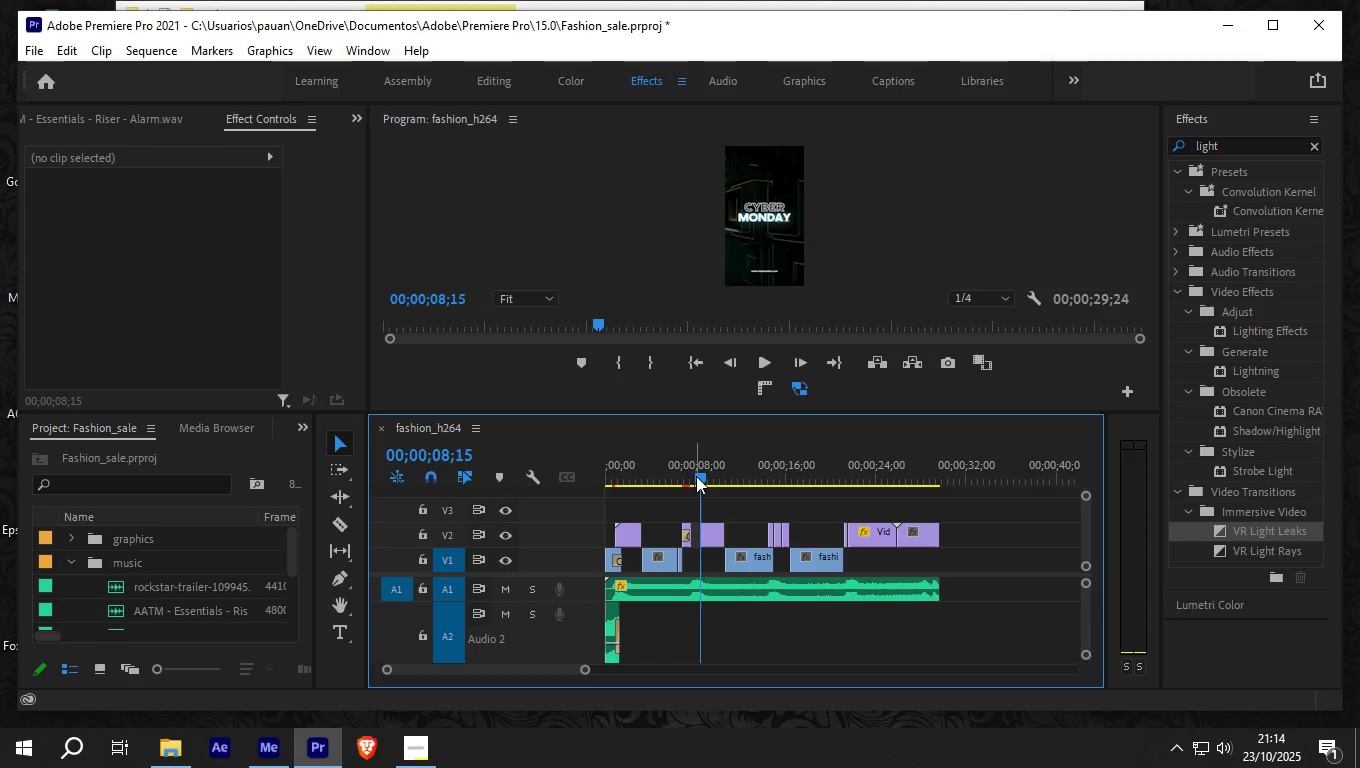 
left_click_drag(start_coordinate=[697, 473], to_coordinate=[671, 476])
 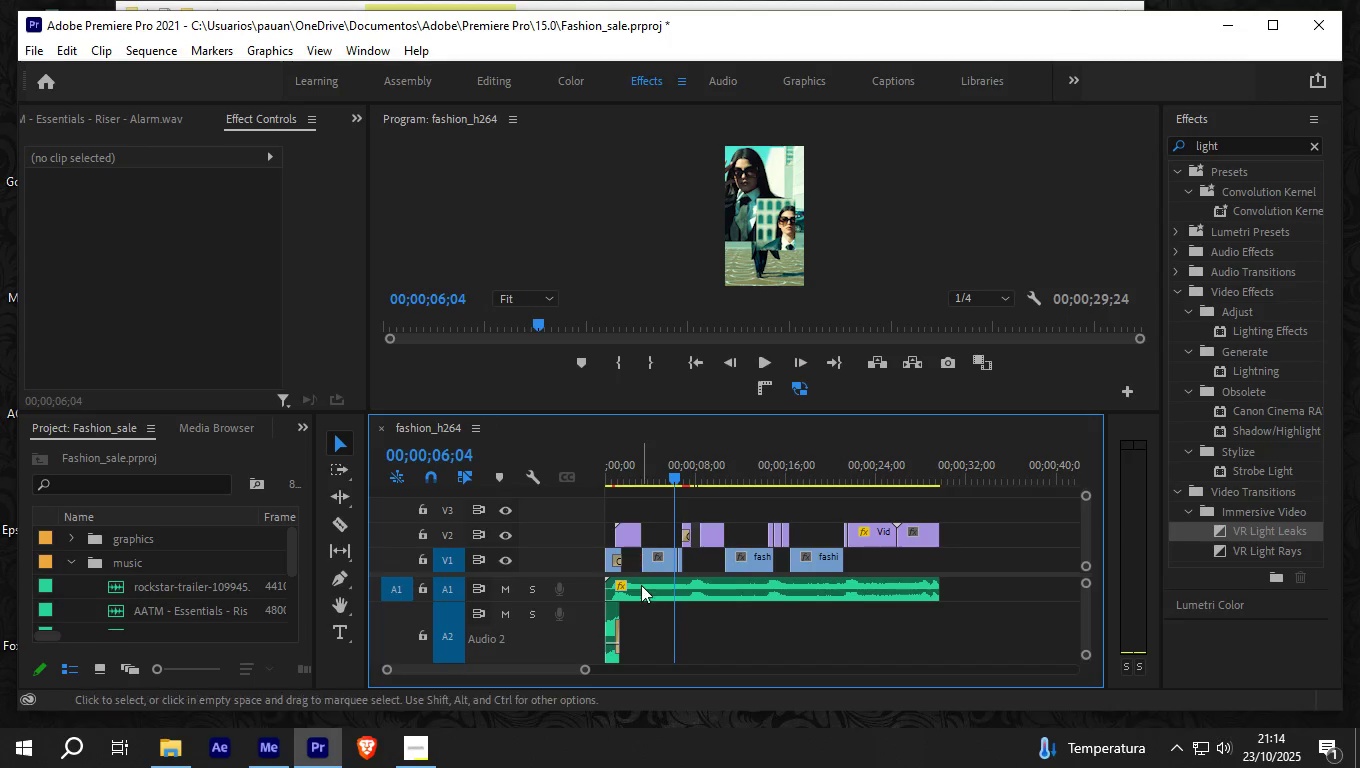 
left_click([641, 586])
 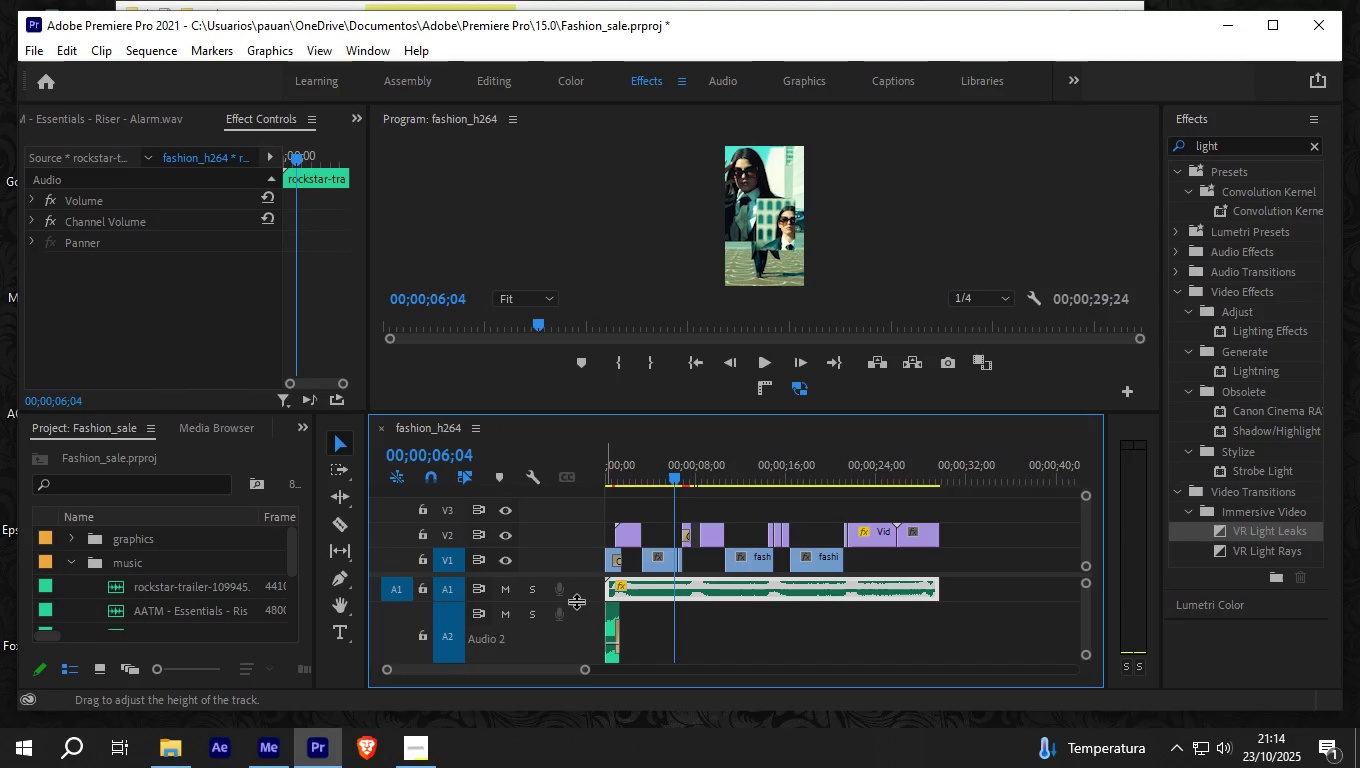 
left_click_drag(start_coordinate=[576, 601], to_coordinate=[577, 631])
 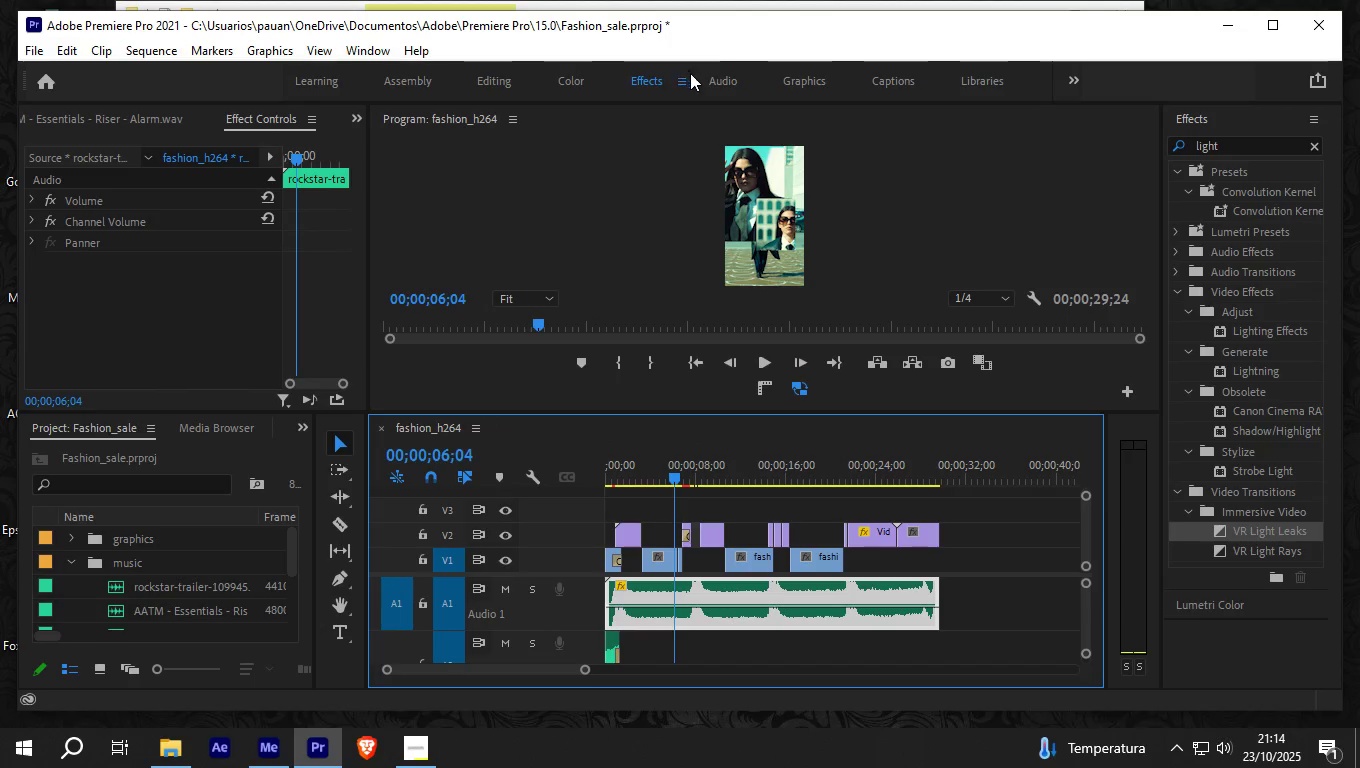 
left_click([722, 75])
 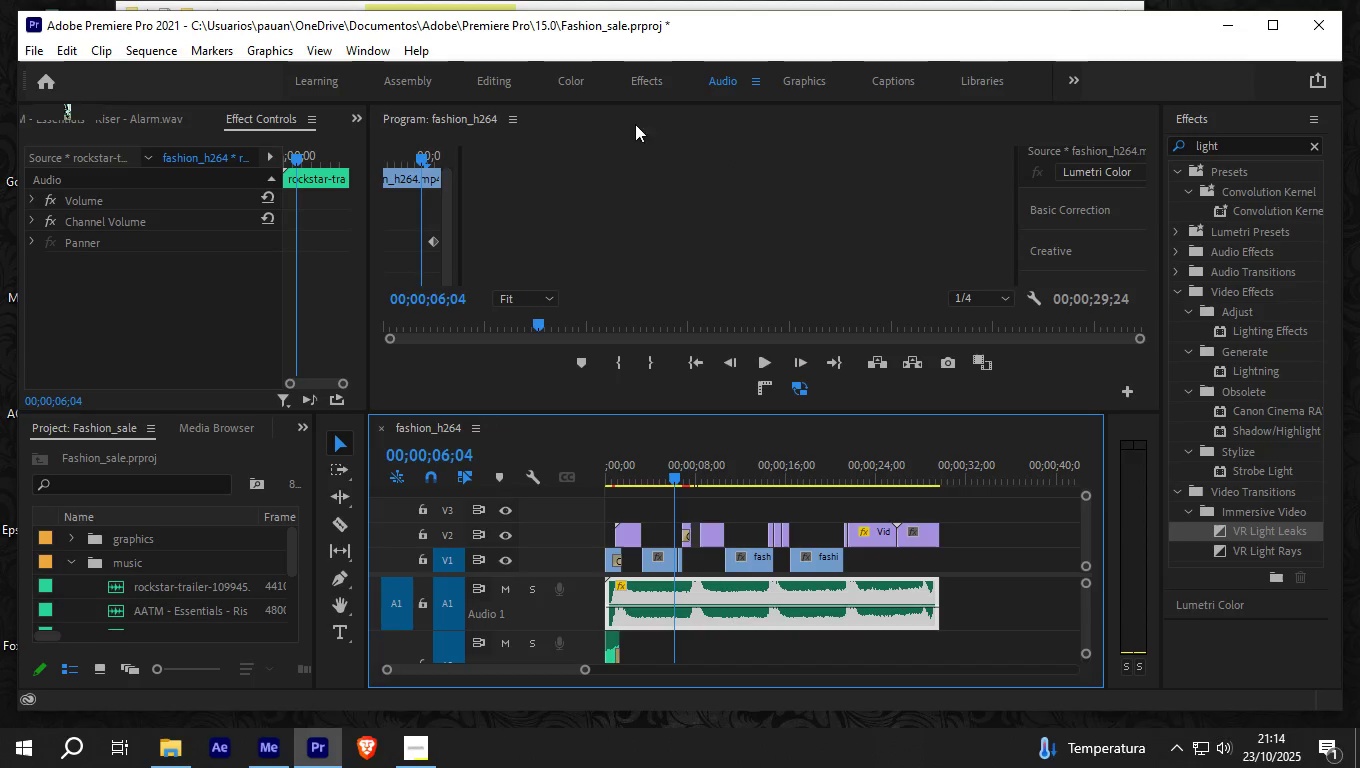 
mouse_move([488, 189])
 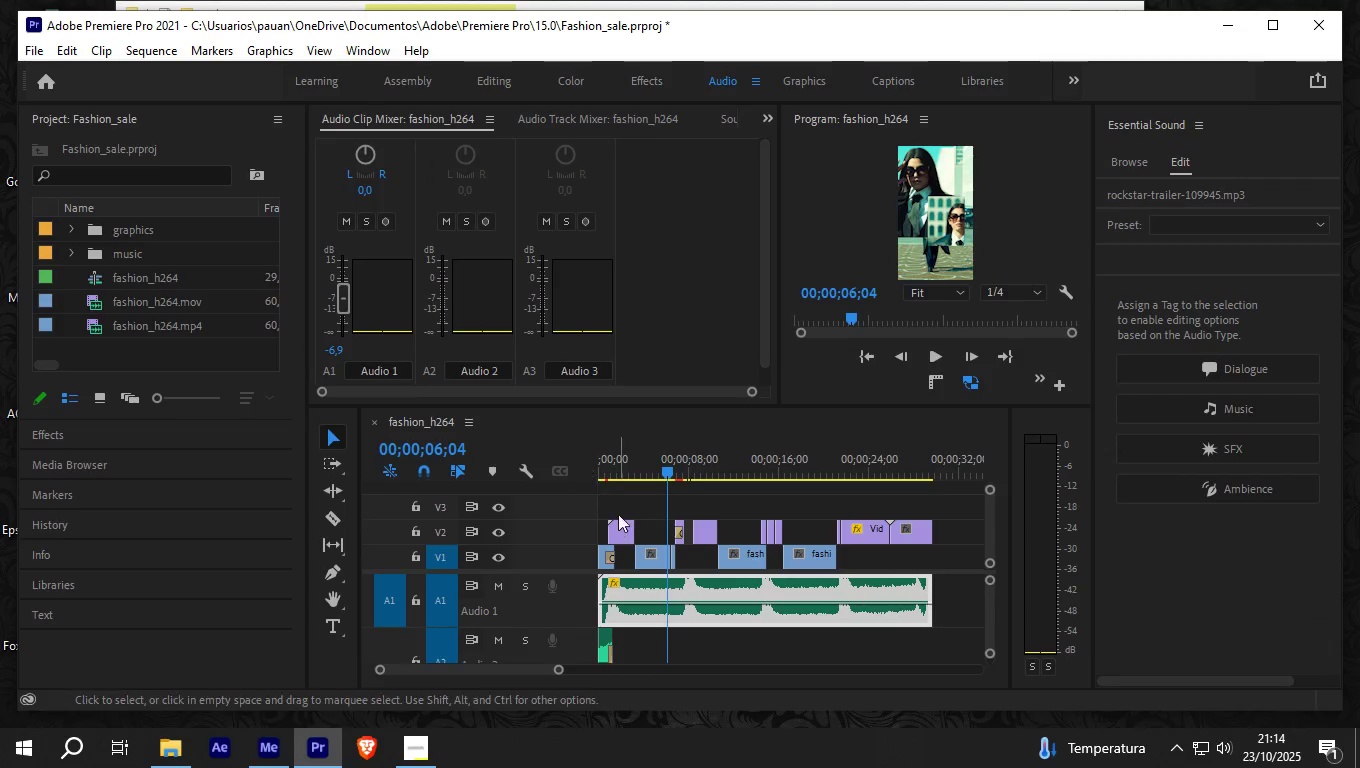 
left_click_drag(start_coordinate=[635, 602], to_coordinate=[640, 606])
 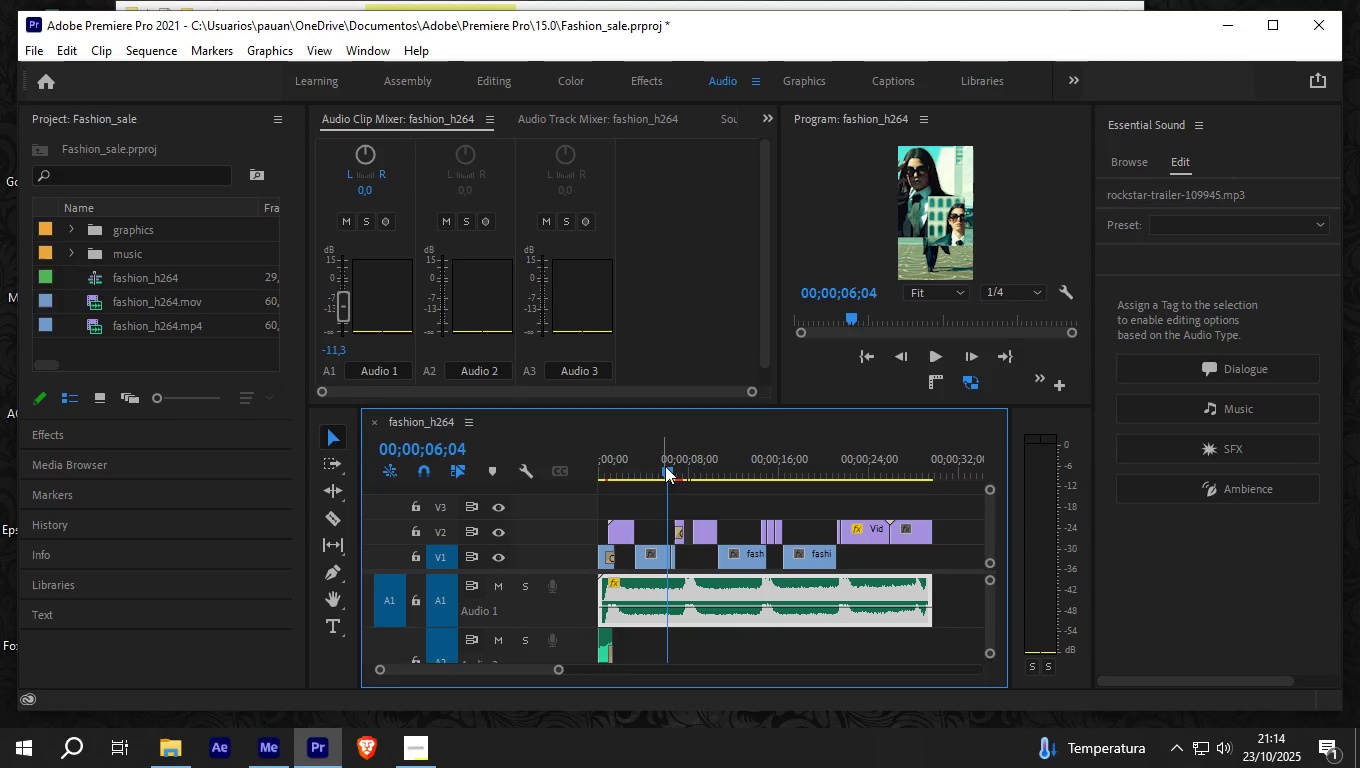 
left_click_drag(start_coordinate=[667, 466], to_coordinate=[589, 463])
 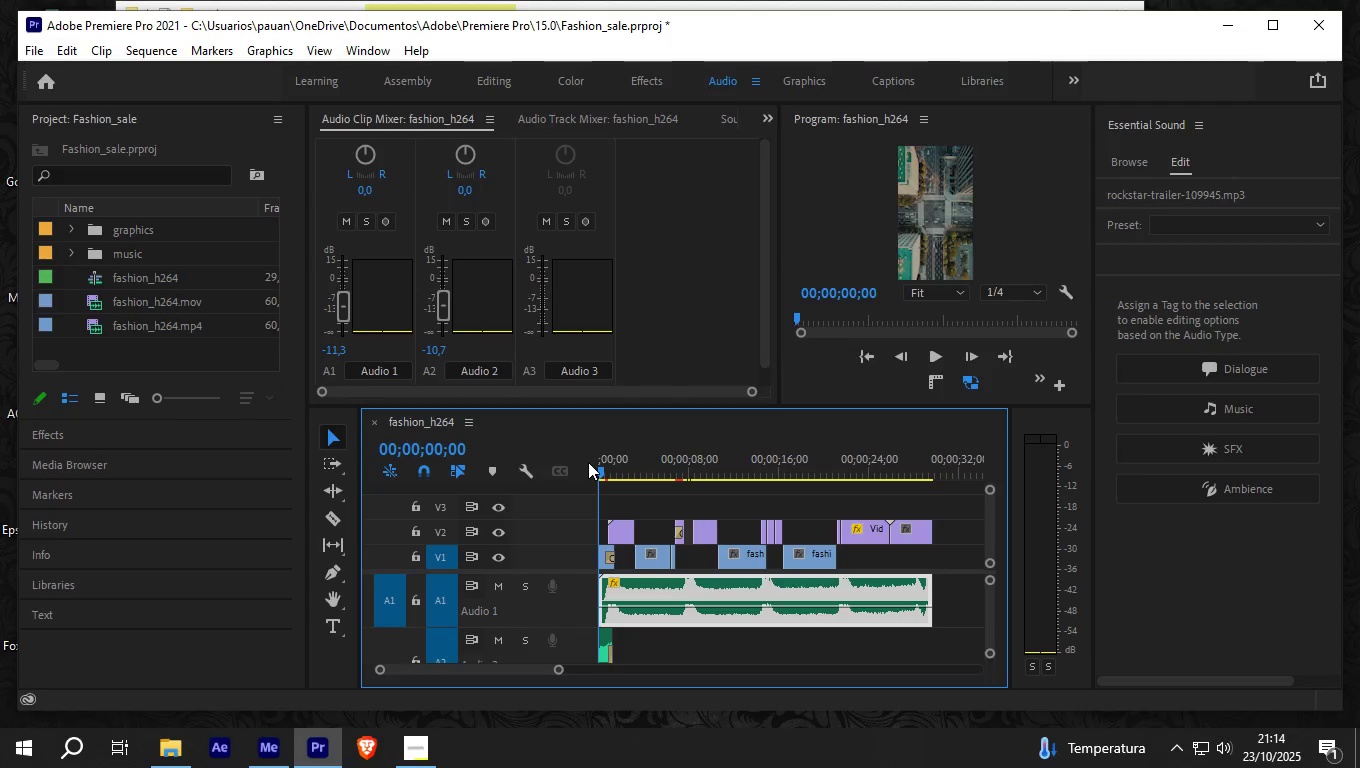 
key(Space)
 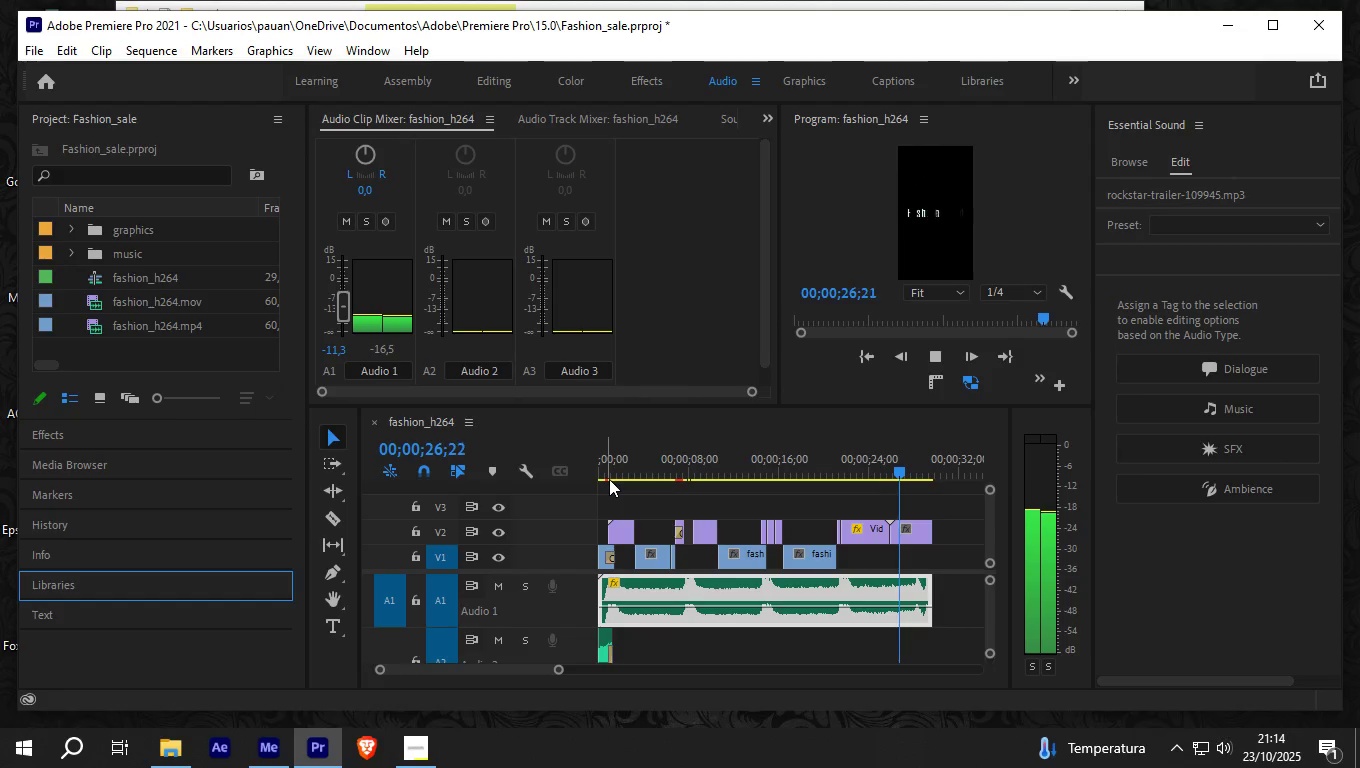 
wait(31.76)
 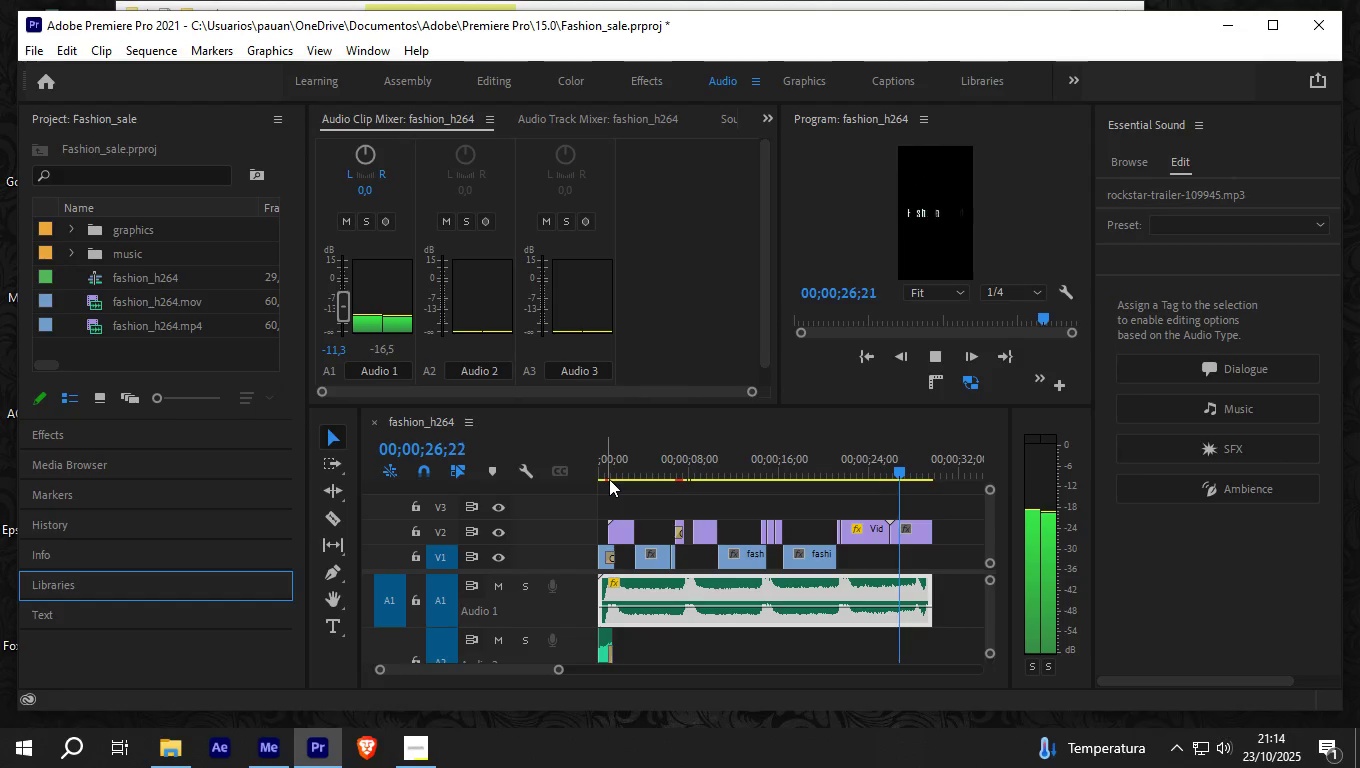 
left_click_drag(start_coordinate=[934, 470], to_coordinate=[879, 476])
 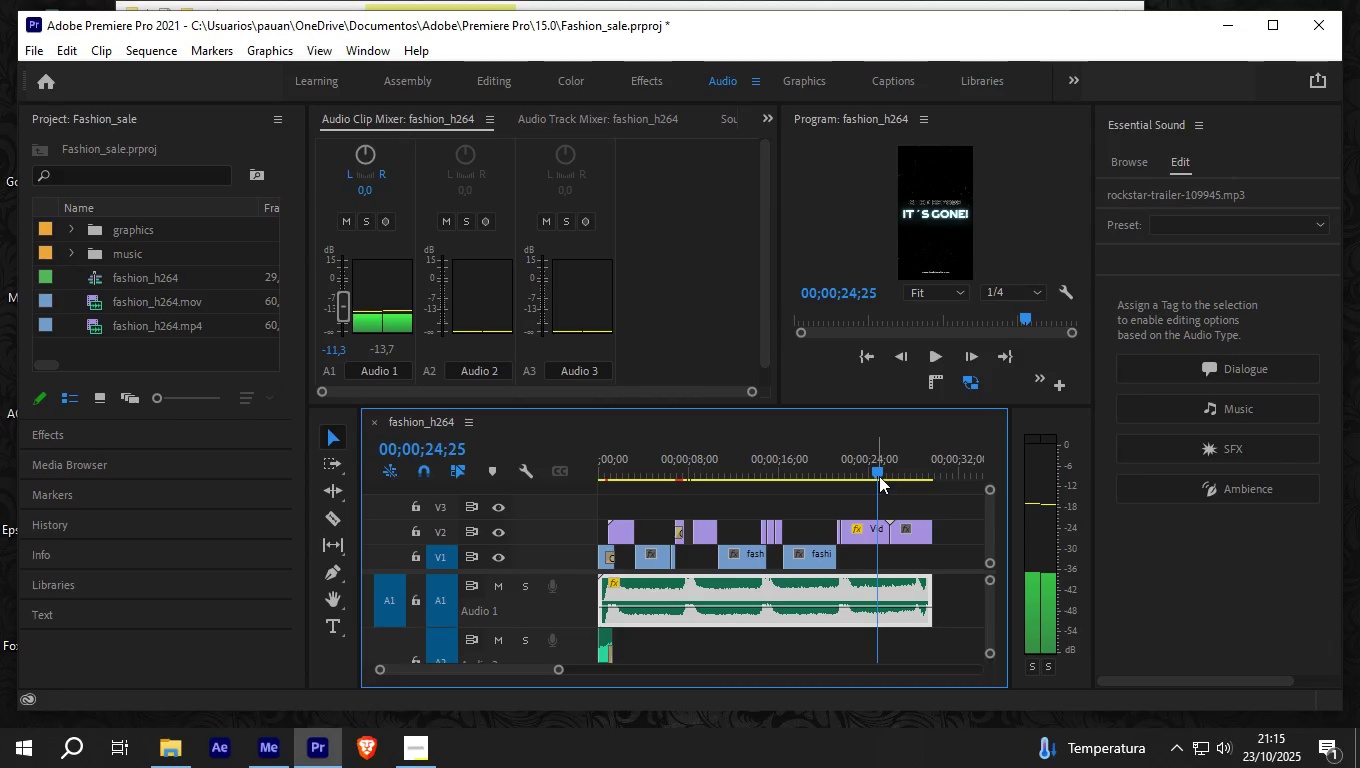 
key(Space)
 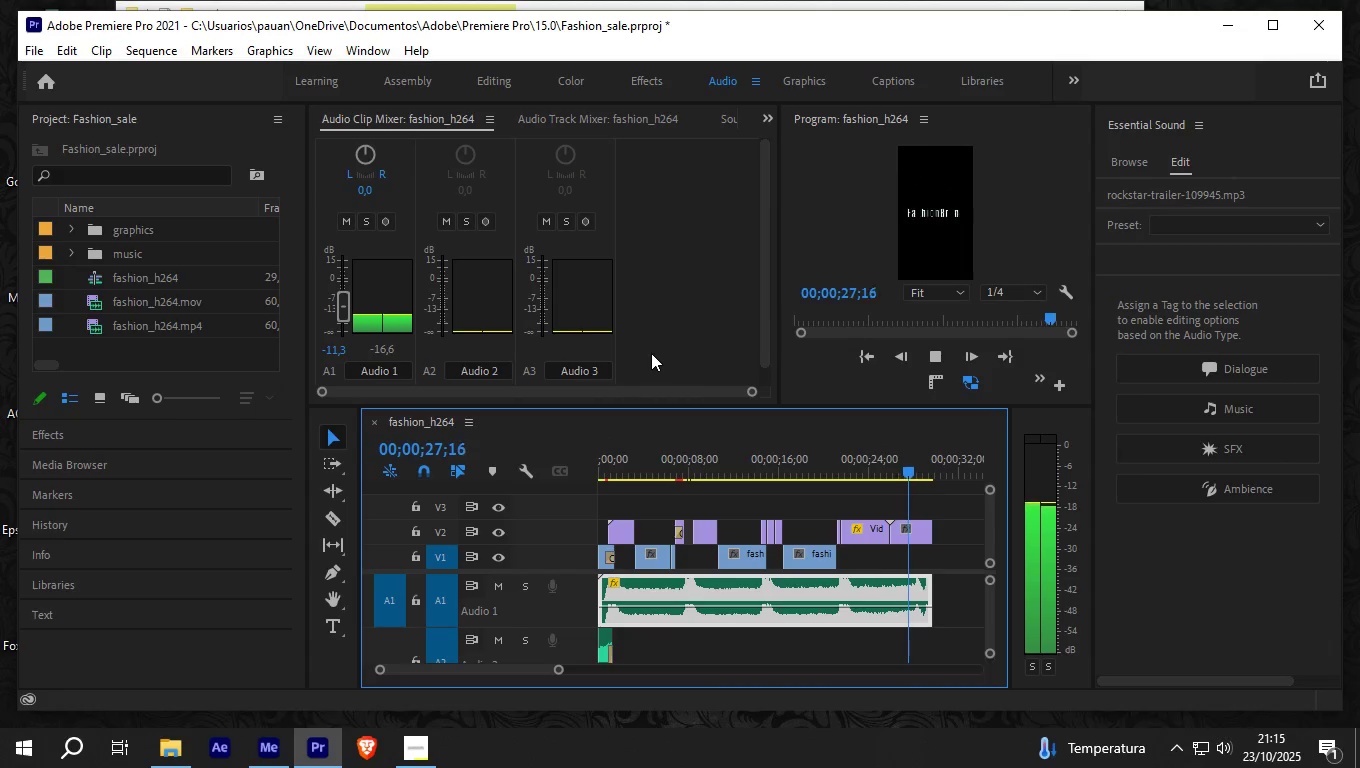 
wait(8.54)
 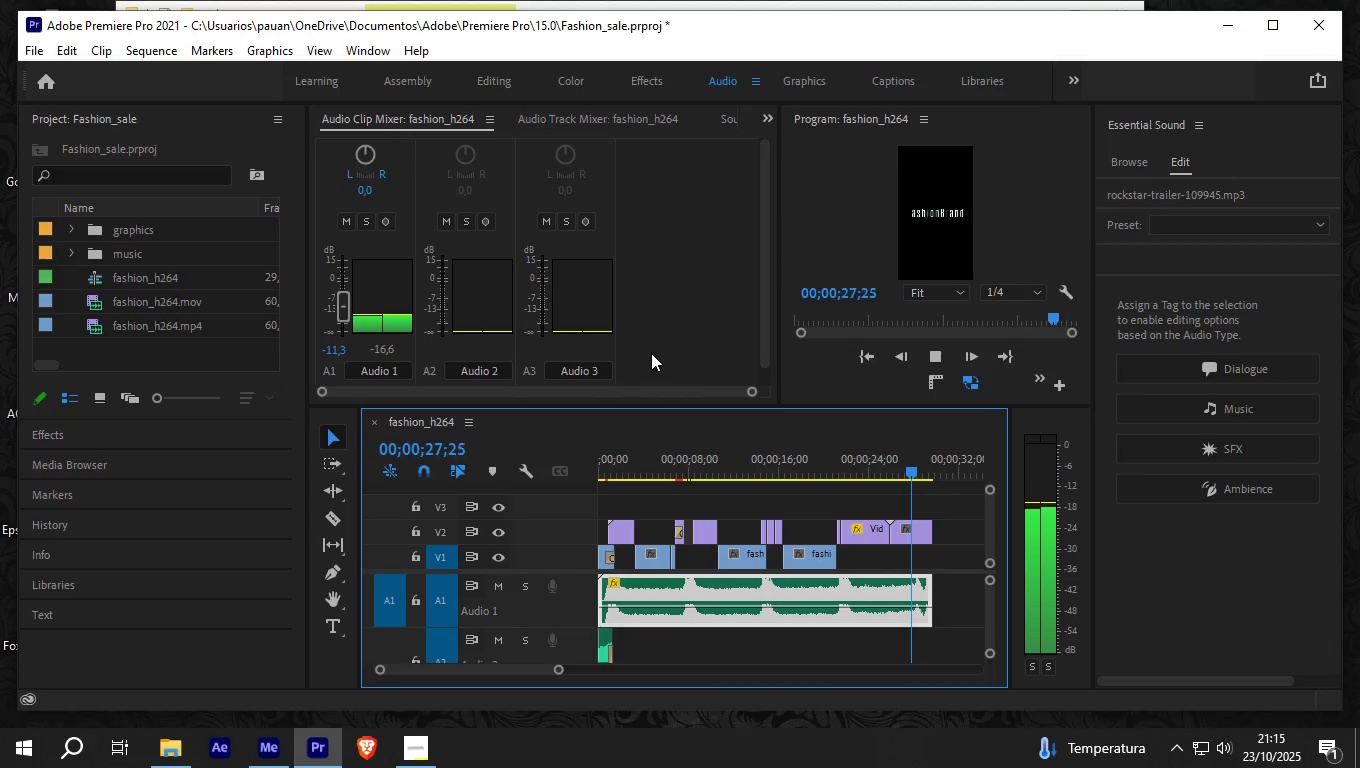 
key(Control+S)
 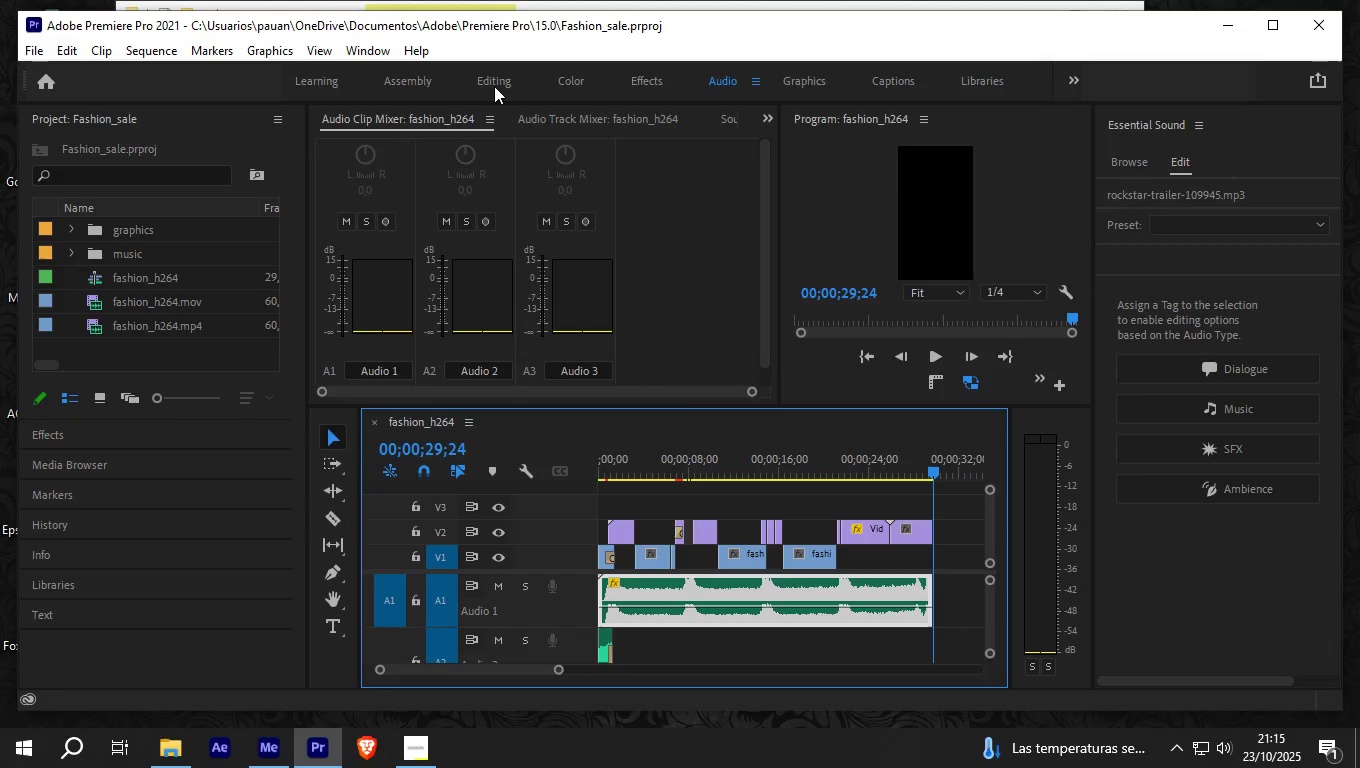 
left_click([494, 79])
 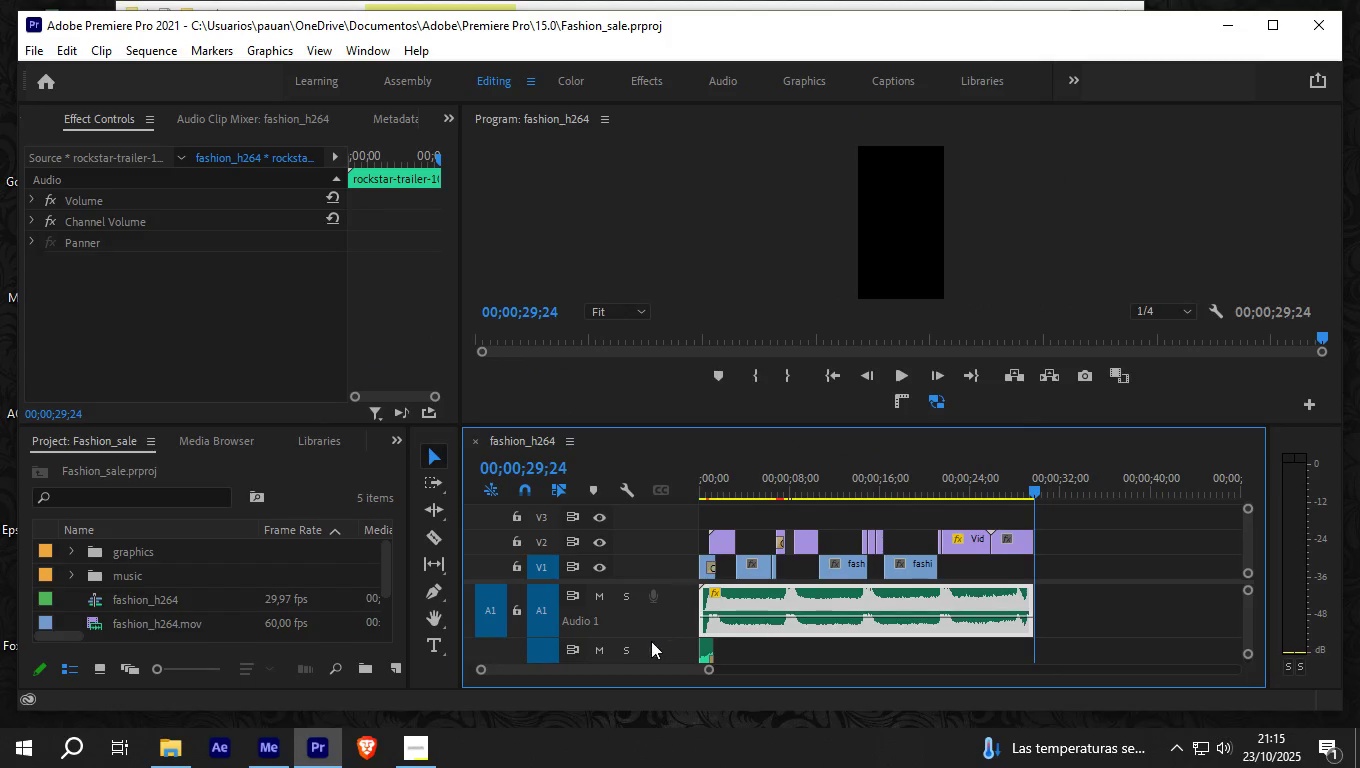 
left_click_drag(start_coordinate=[661, 637], to_coordinate=[659, 604])
 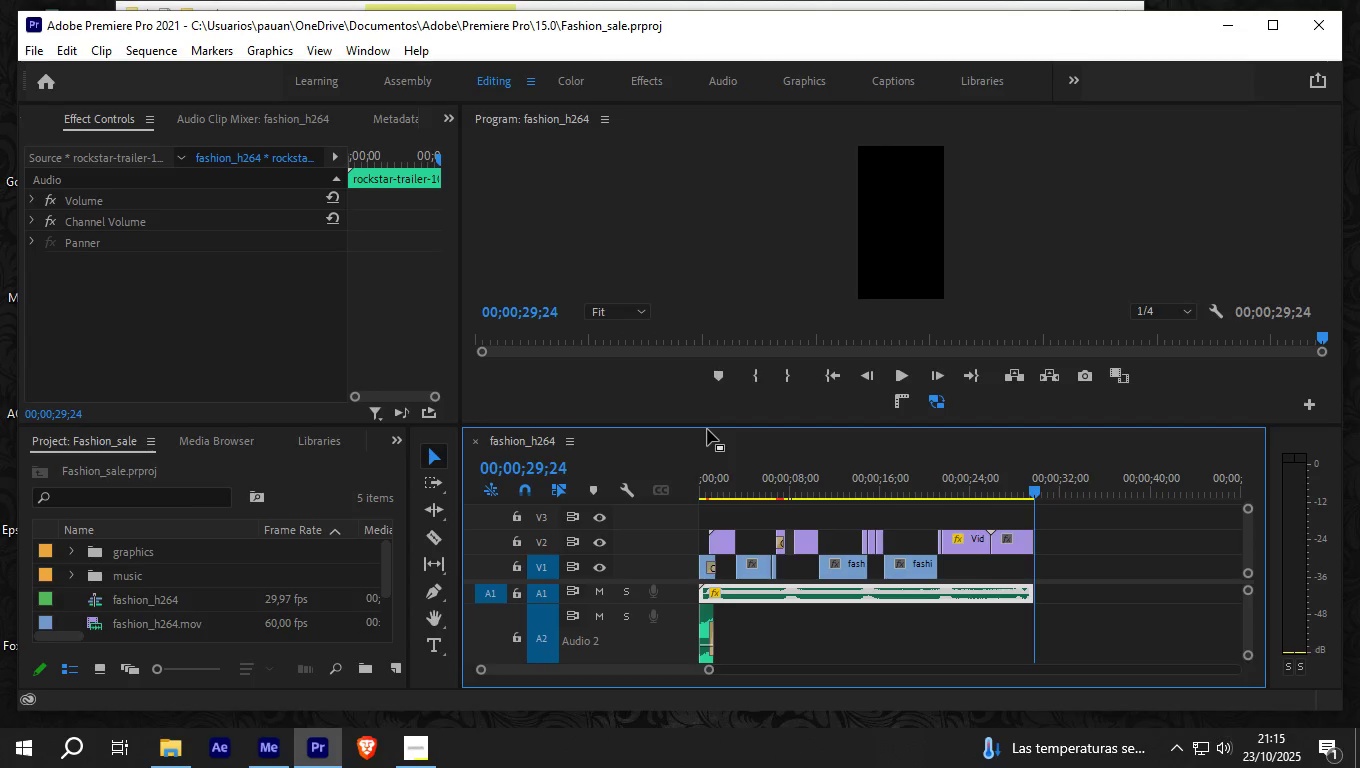 
left_click_drag(start_coordinate=[707, 424], to_coordinate=[716, 370])
 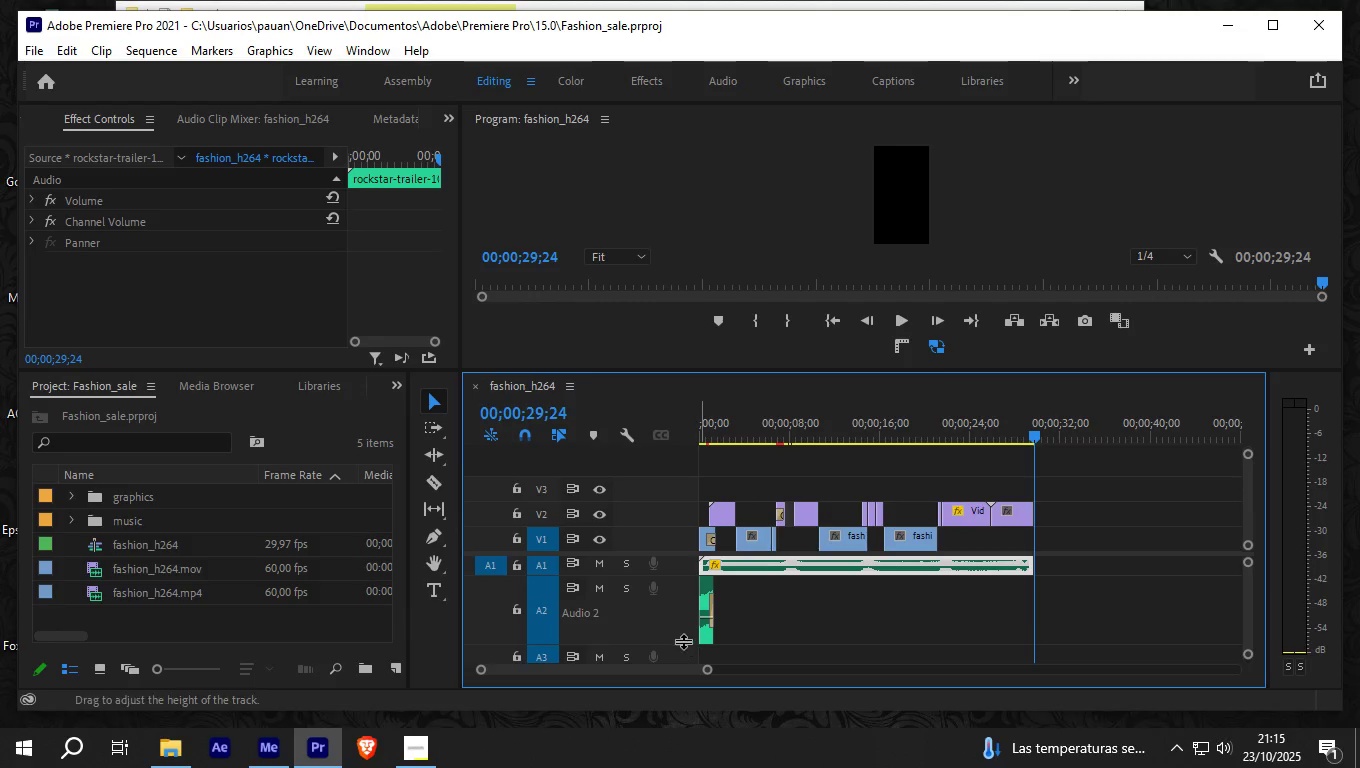 
left_click_drag(start_coordinate=[683, 641], to_coordinate=[681, 590])
 